 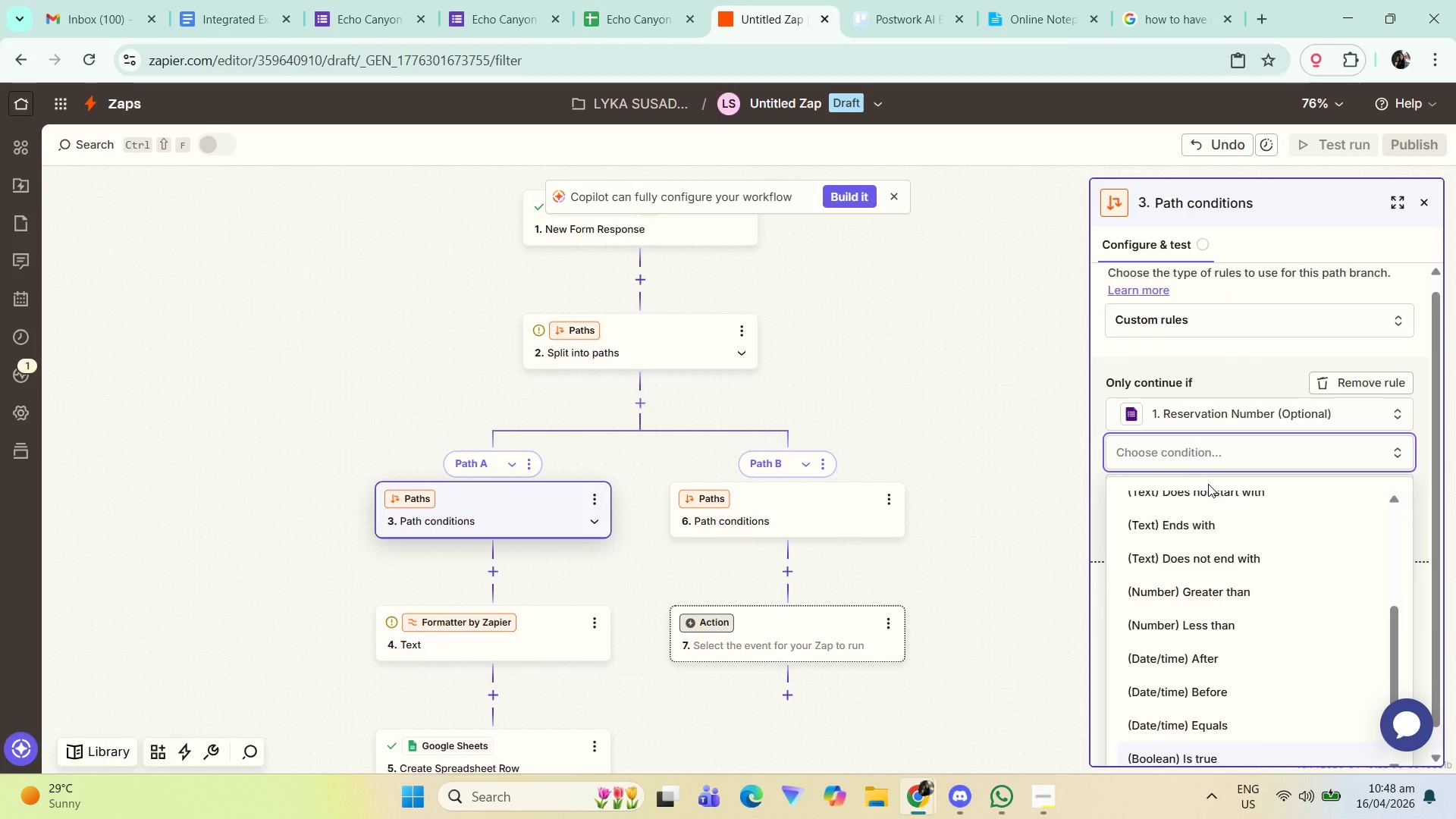 
scroll: coordinate [1229, 739], scroll_direction: down, amount: 4.0
 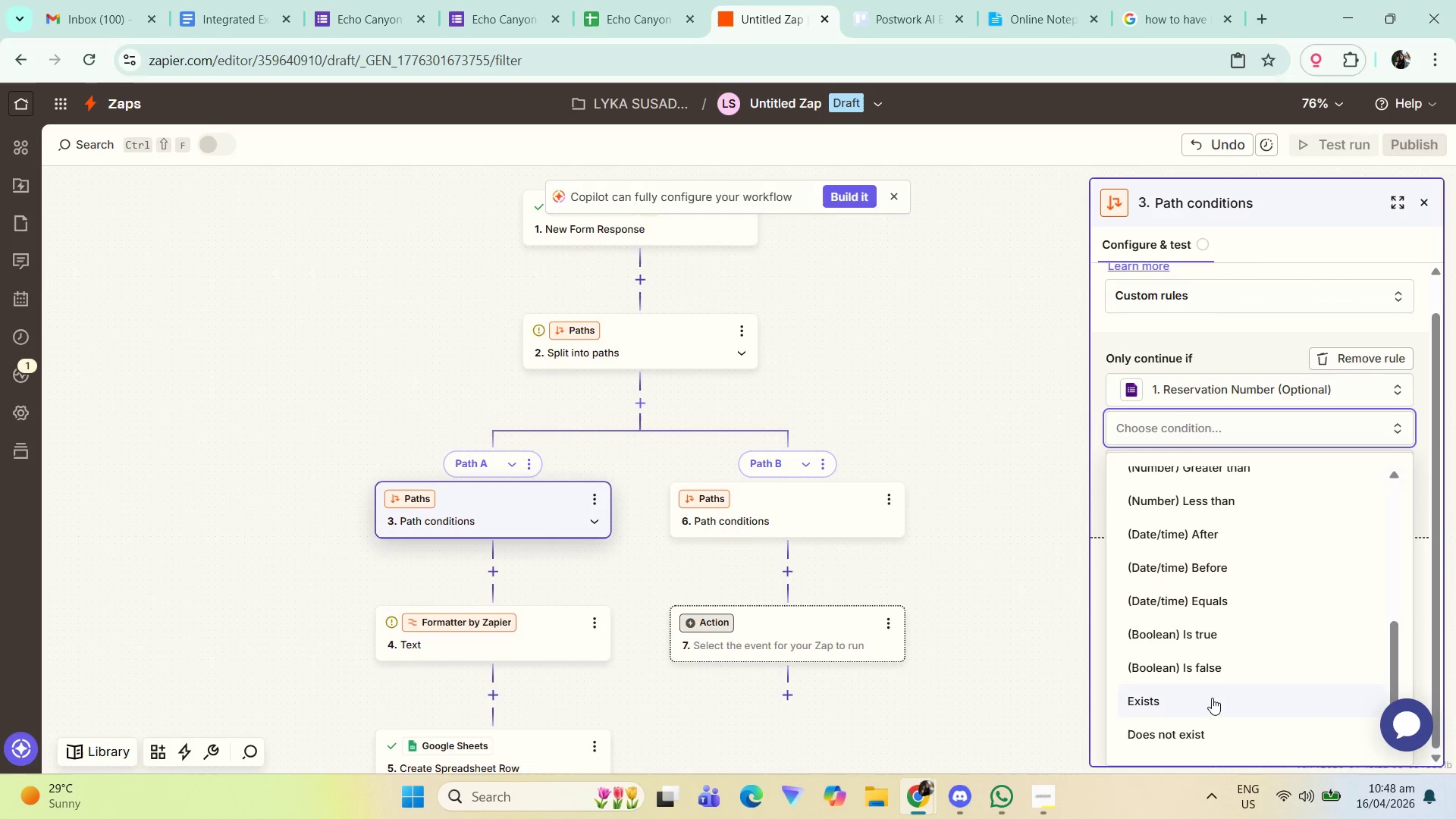 
left_click([1212, 698])
 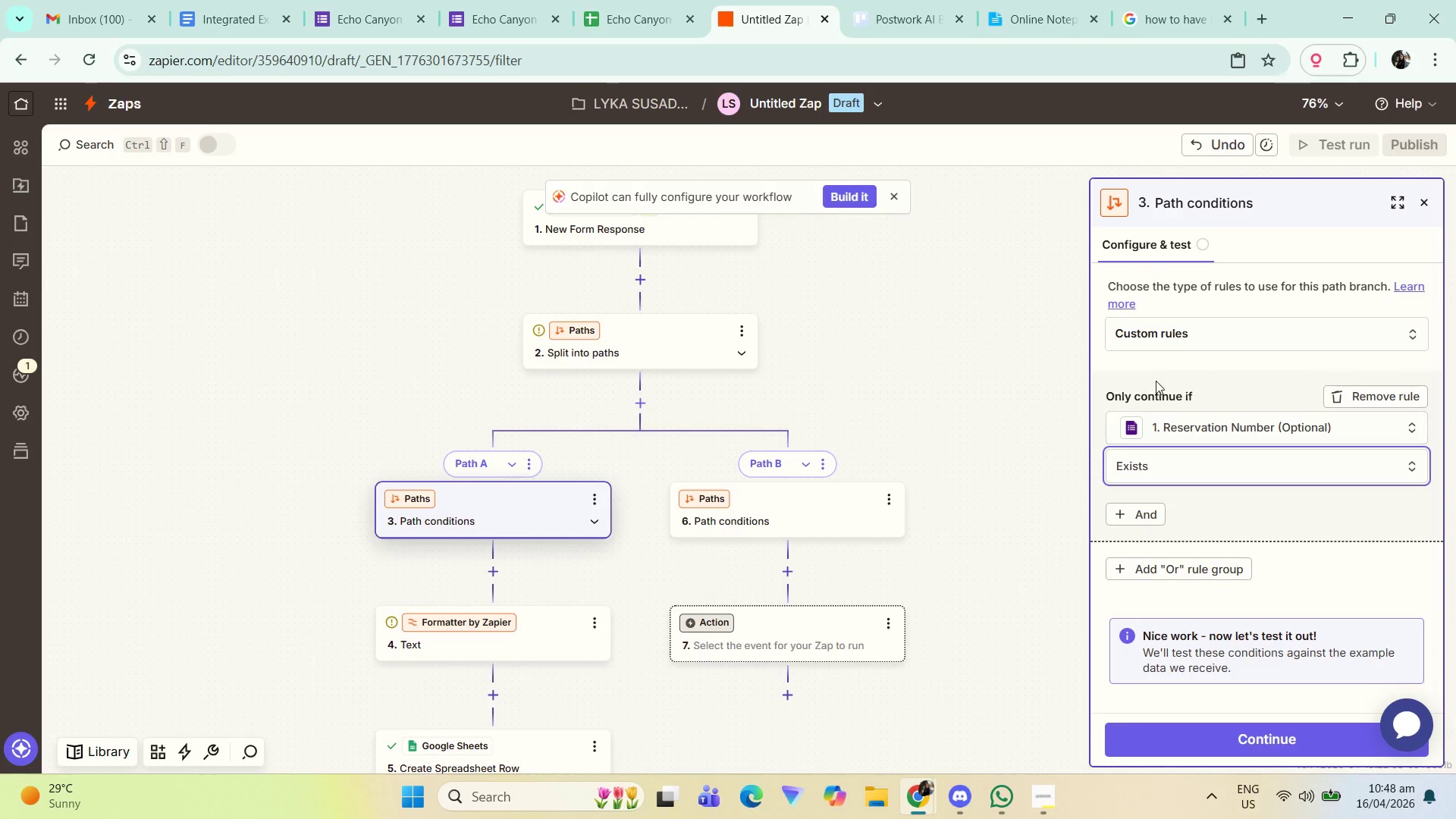 
scroll: coordinate [1160, 433], scroll_direction: up, amount: 1.0
 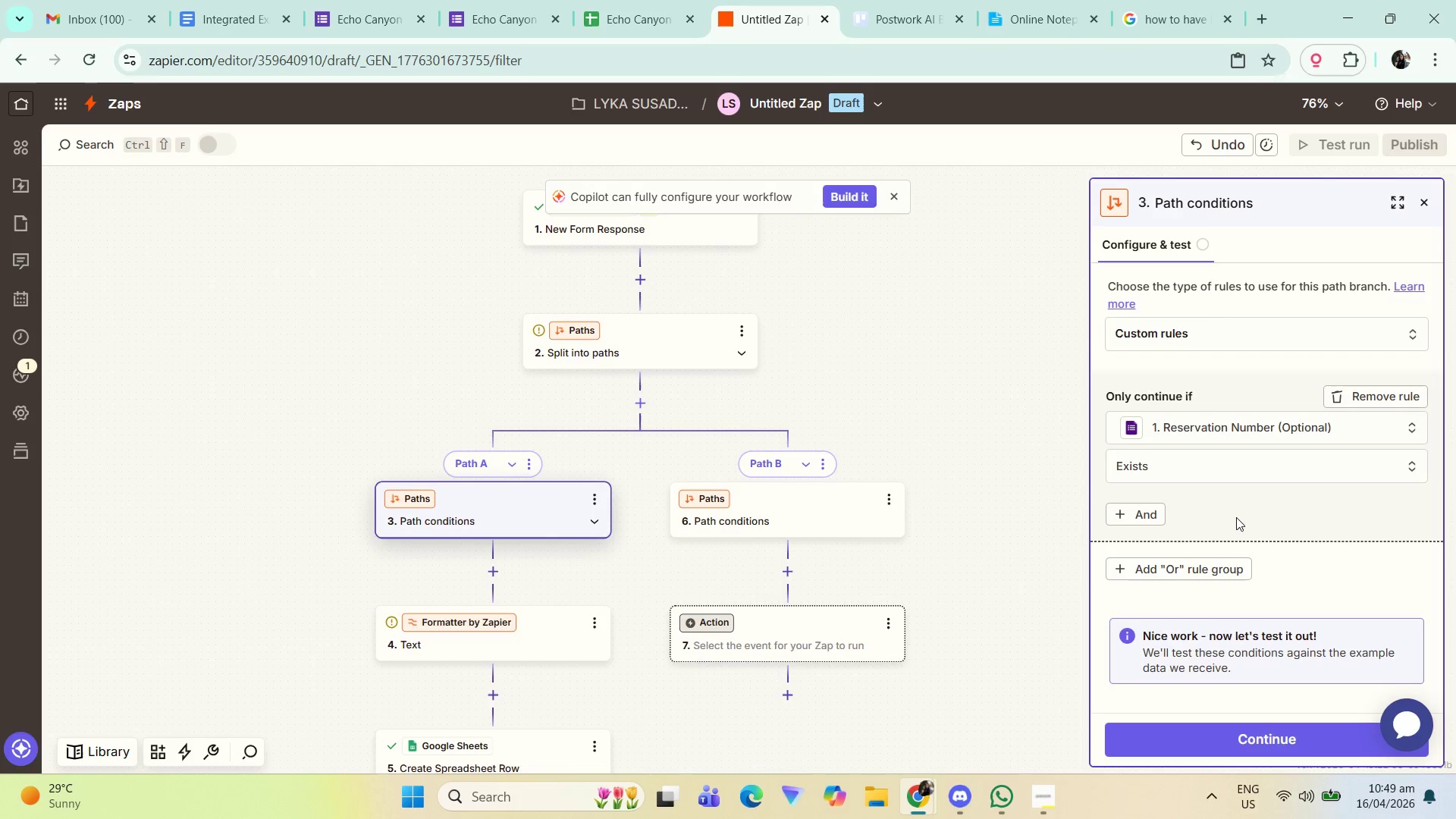 
wait(65.74)
 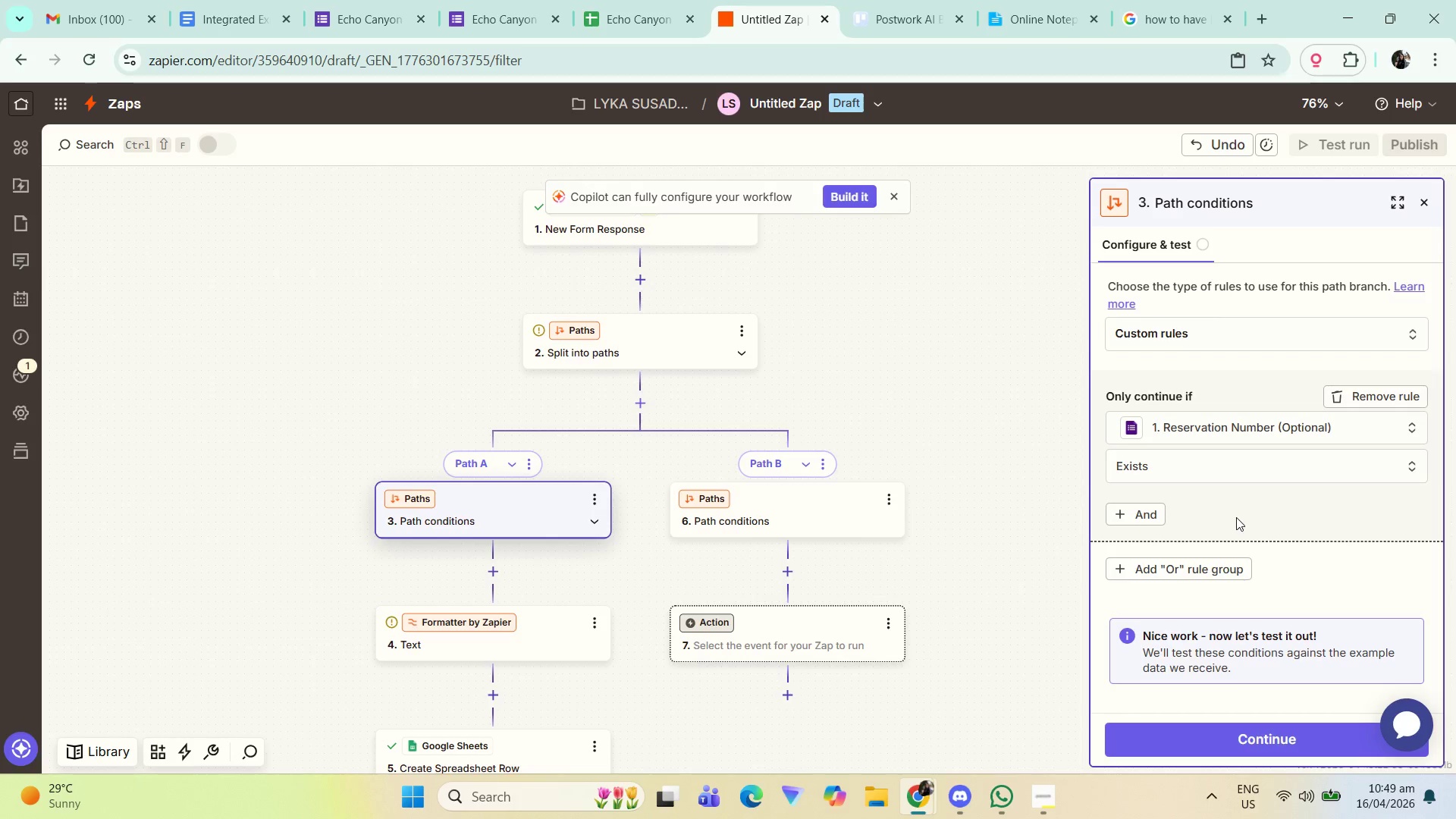 
key(Control+T)
 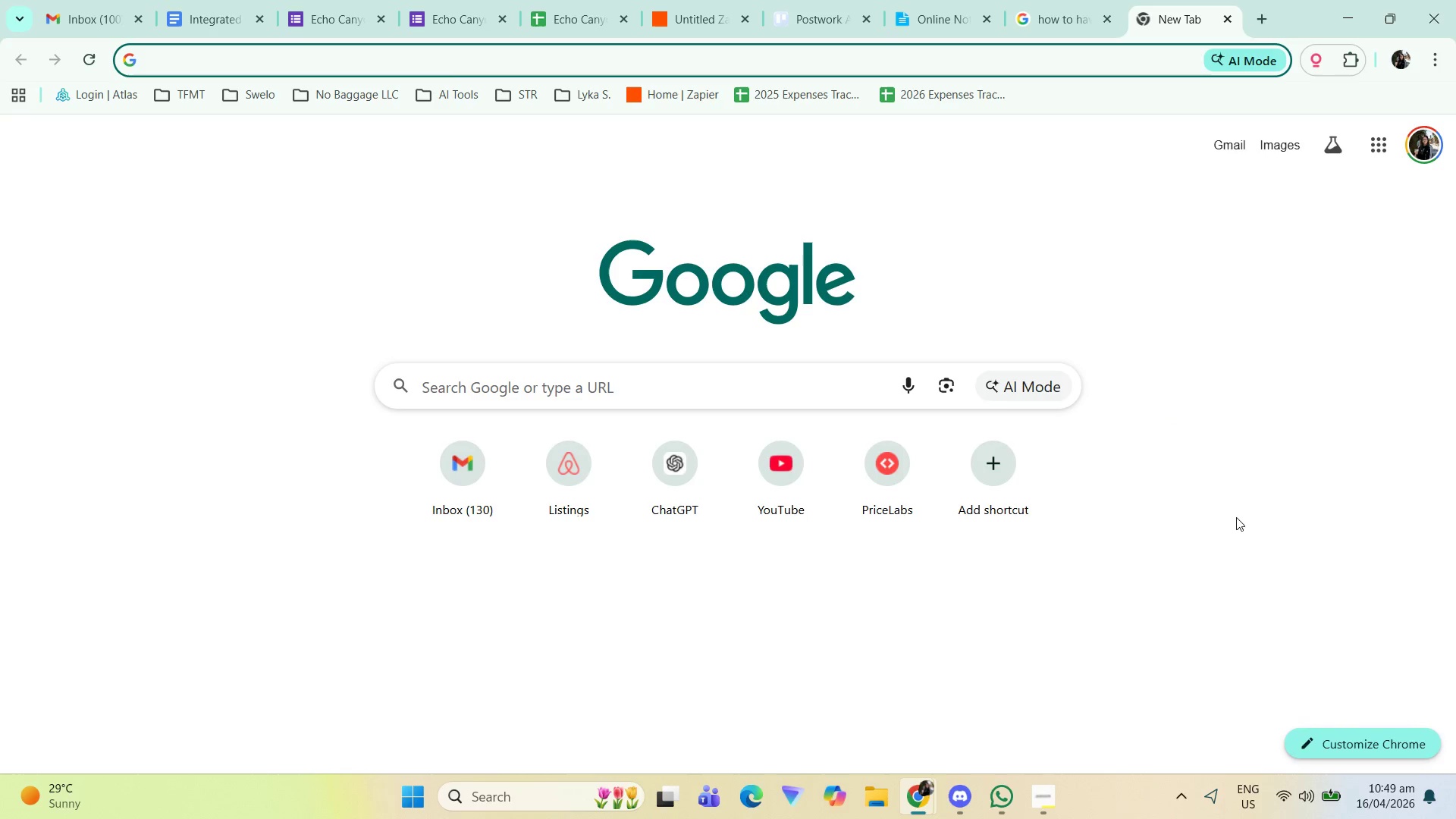 
type(how long will psbank closed my a)
key(Backspace)
type(saving accou t )
key(Backspace)
key(Backspace)
key(Backspace)
type(nt when reach)
key(Backspace)
key(Backspace)
key(Backspace)
key(Backspace)
key(Backspace)
type(rea)
key(Backspace)
key(Backspace)
key(Backspace)
key(Backspace)
key(Backspace)
key(Backspace)
key(Backspace)
key(Backspace)
type(after withdrawn reamining)
key(Backspace)
key(Backspace)
key(Backspace)
key(Backspace)
key(Backspace)
key(Backspace)
key(Backspace)
type(maining )
key(Backspace)
key(Backspace)
key(Backspace)
key(Backspace)
key(Backspace)
key(Backspace)
key(Backspace)
key(Backspace)
key(Backspace)
key(Backspace)
type(maintaining balance)
 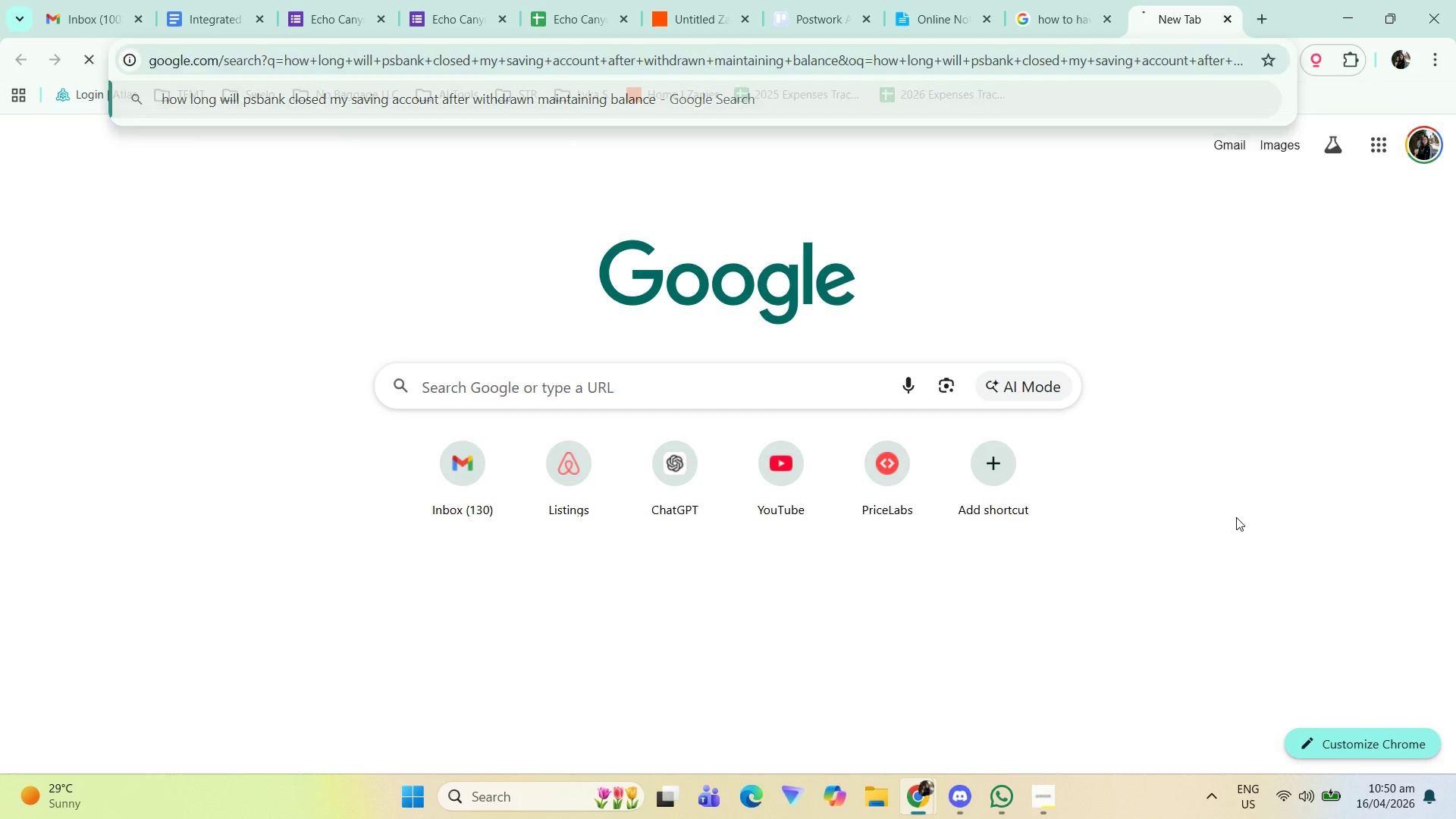 
key(Enter)
 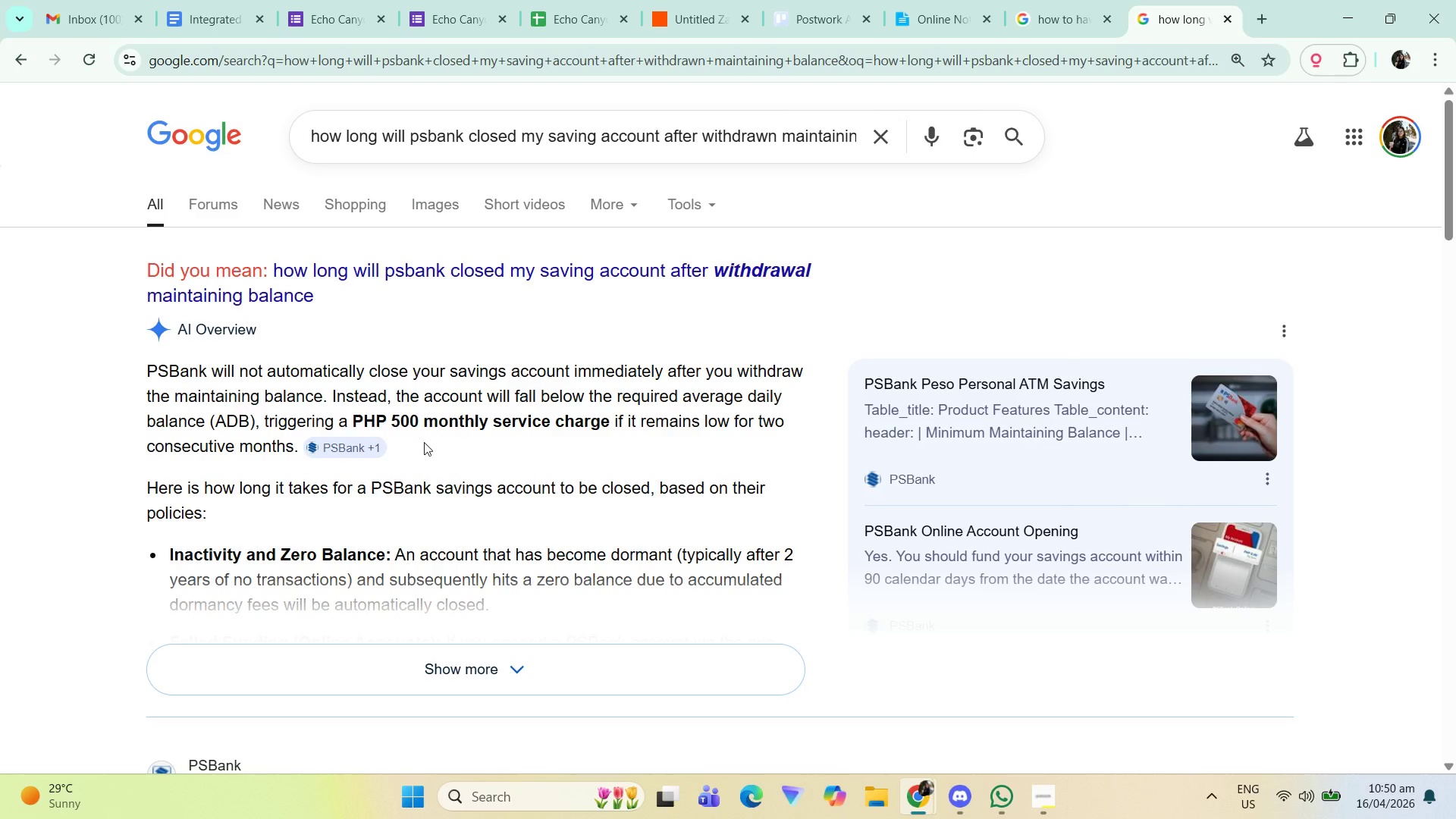 
wait(22.78)
 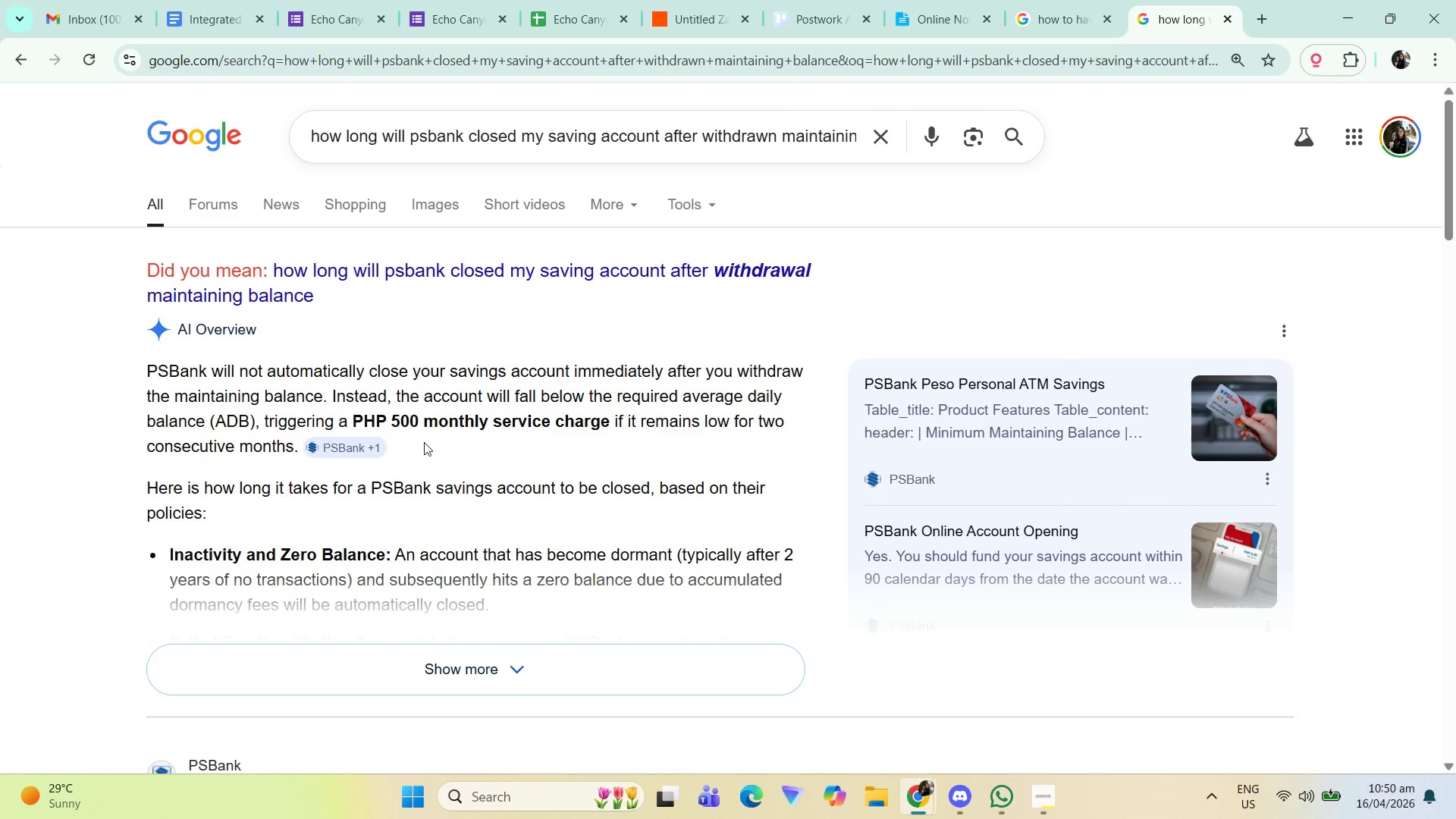 
scroll: coordinate [418, 481], scroll_direction: none, amount: 0.0
 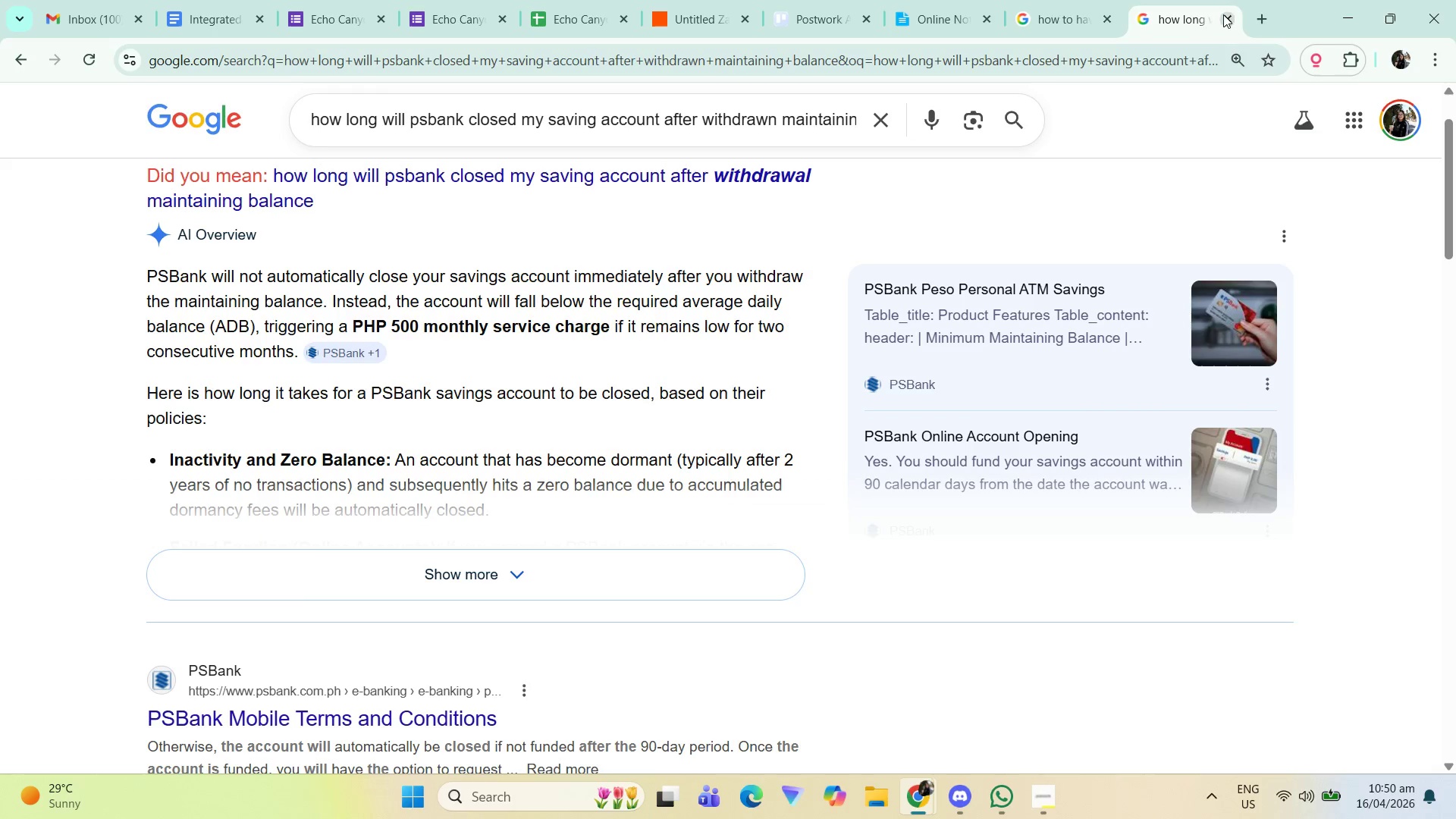 
left_click([1234, 12])
 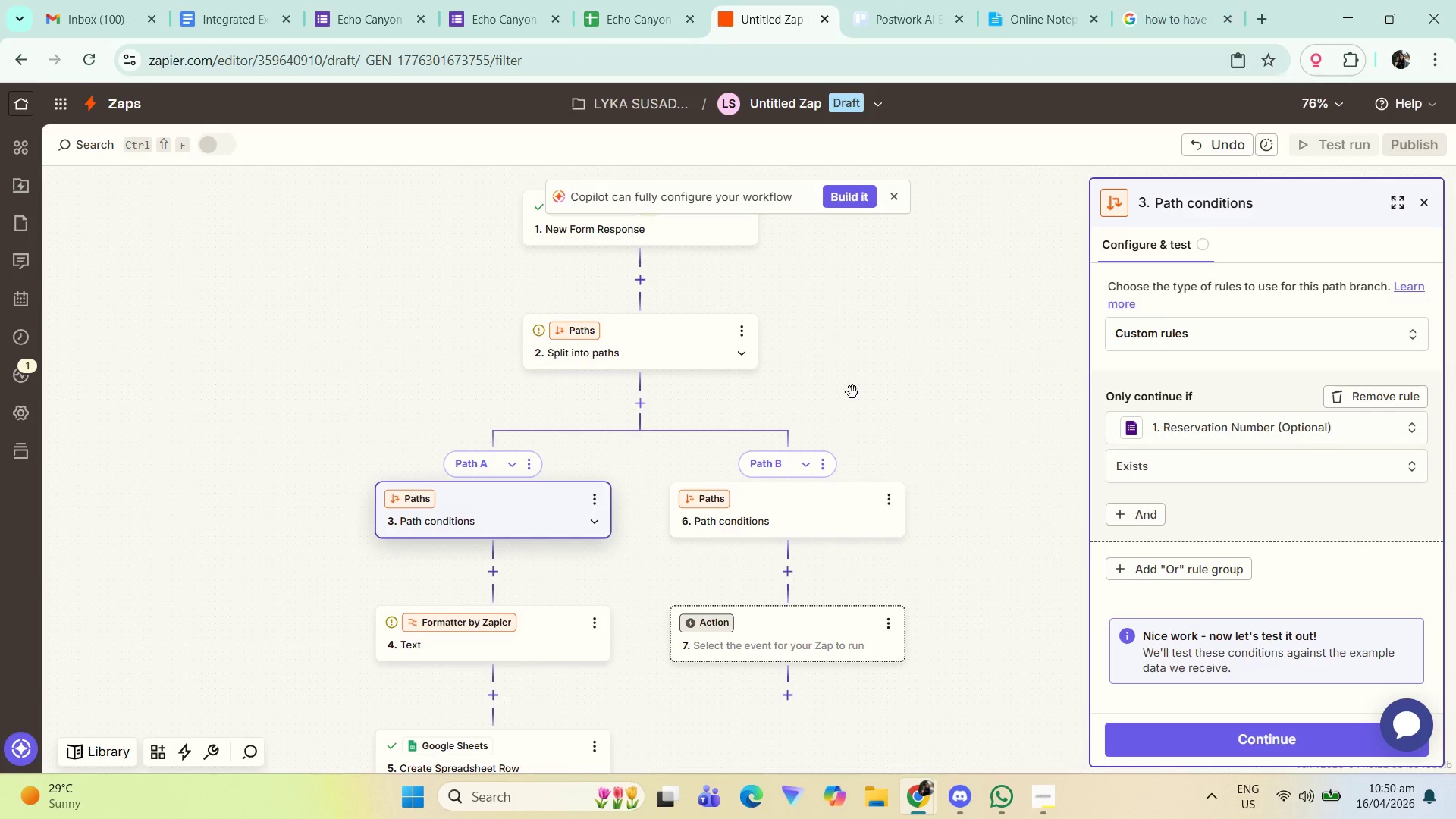 
left_click([1005, 312])
 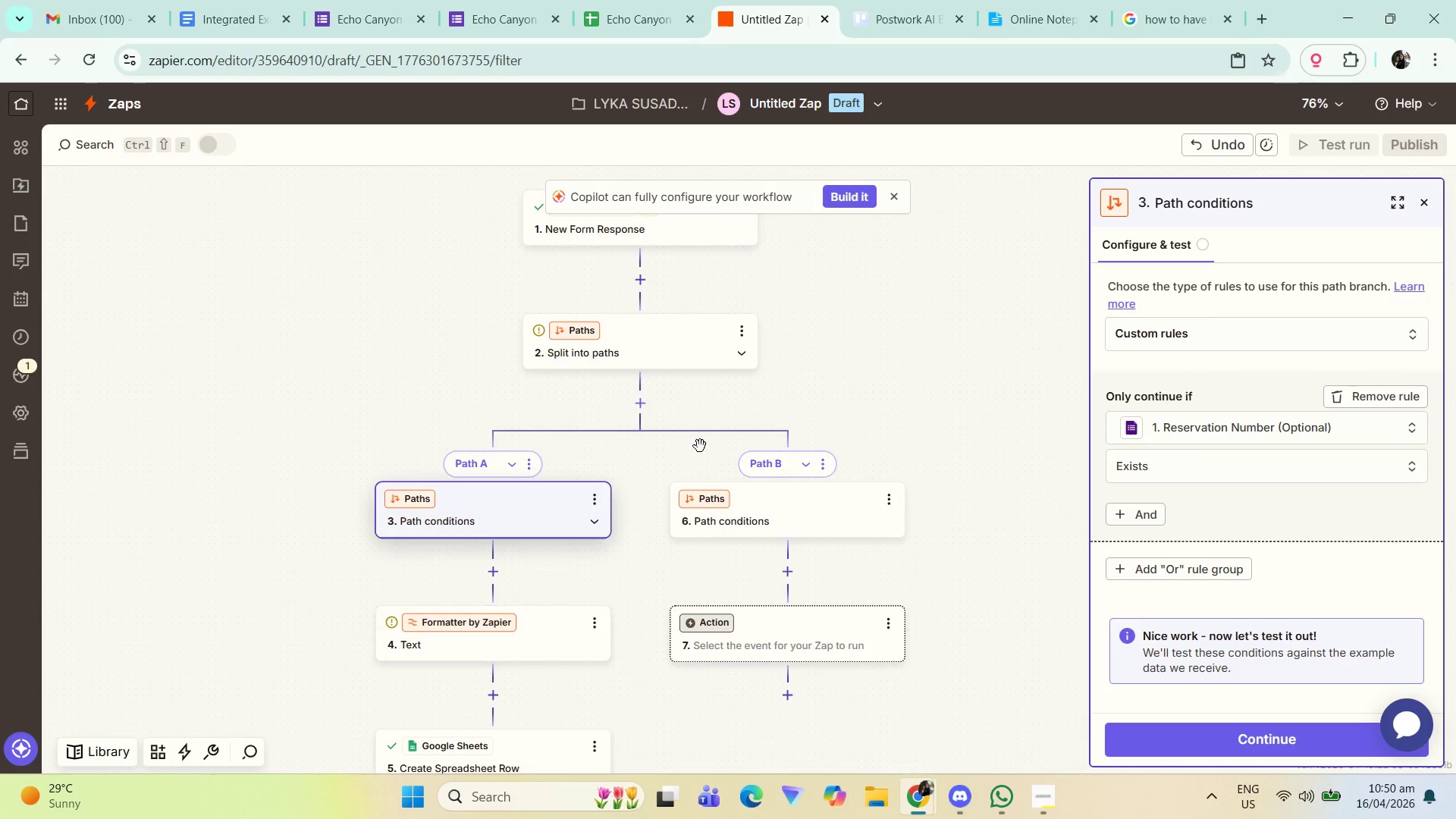 
left_click_drag(start_coordinate=[609, 595], to_coordinate=[613, 560])
 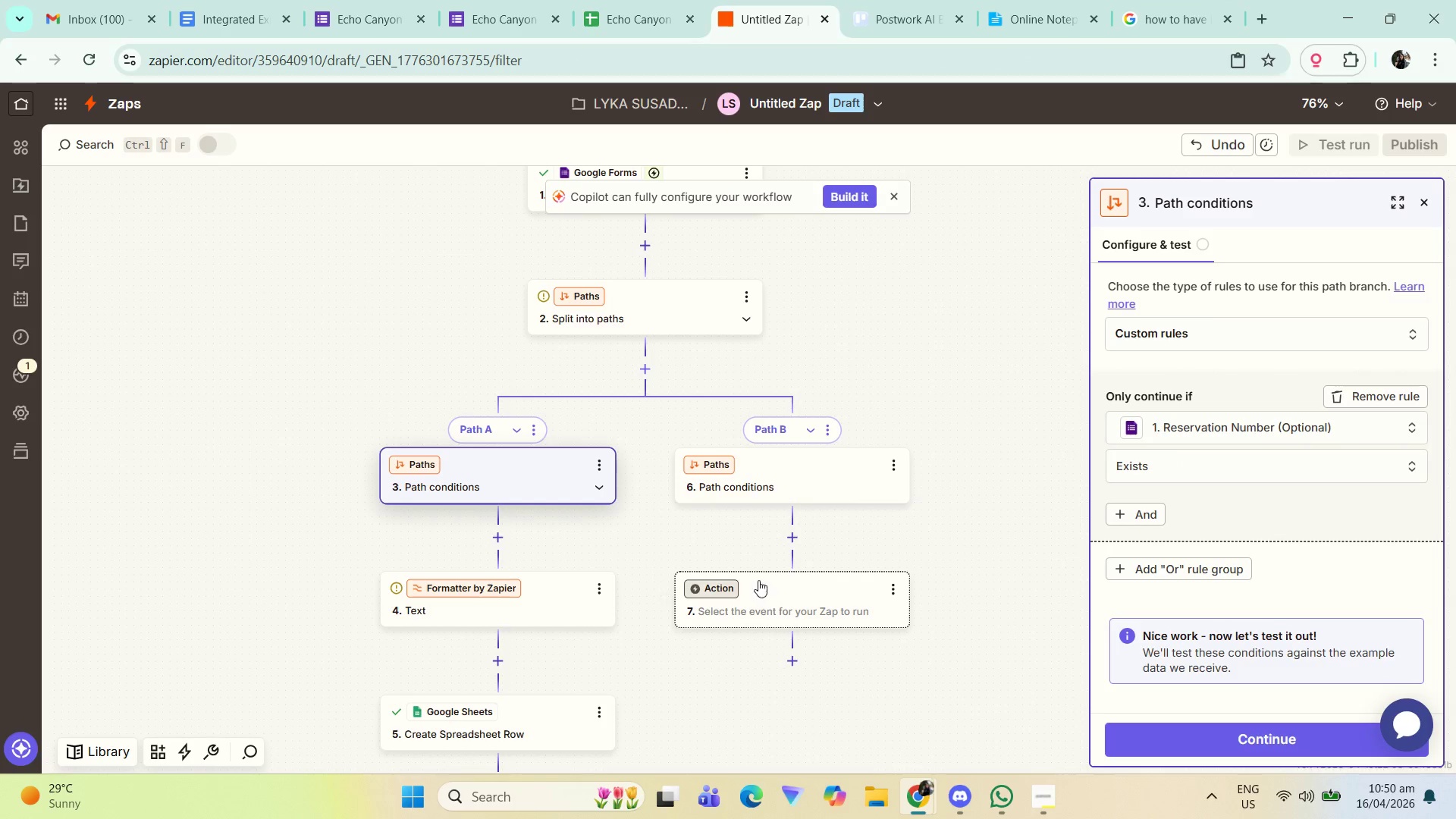 
left_click_drag(start_coordinate=[658, 549], to_coordinate=[628, 529])
 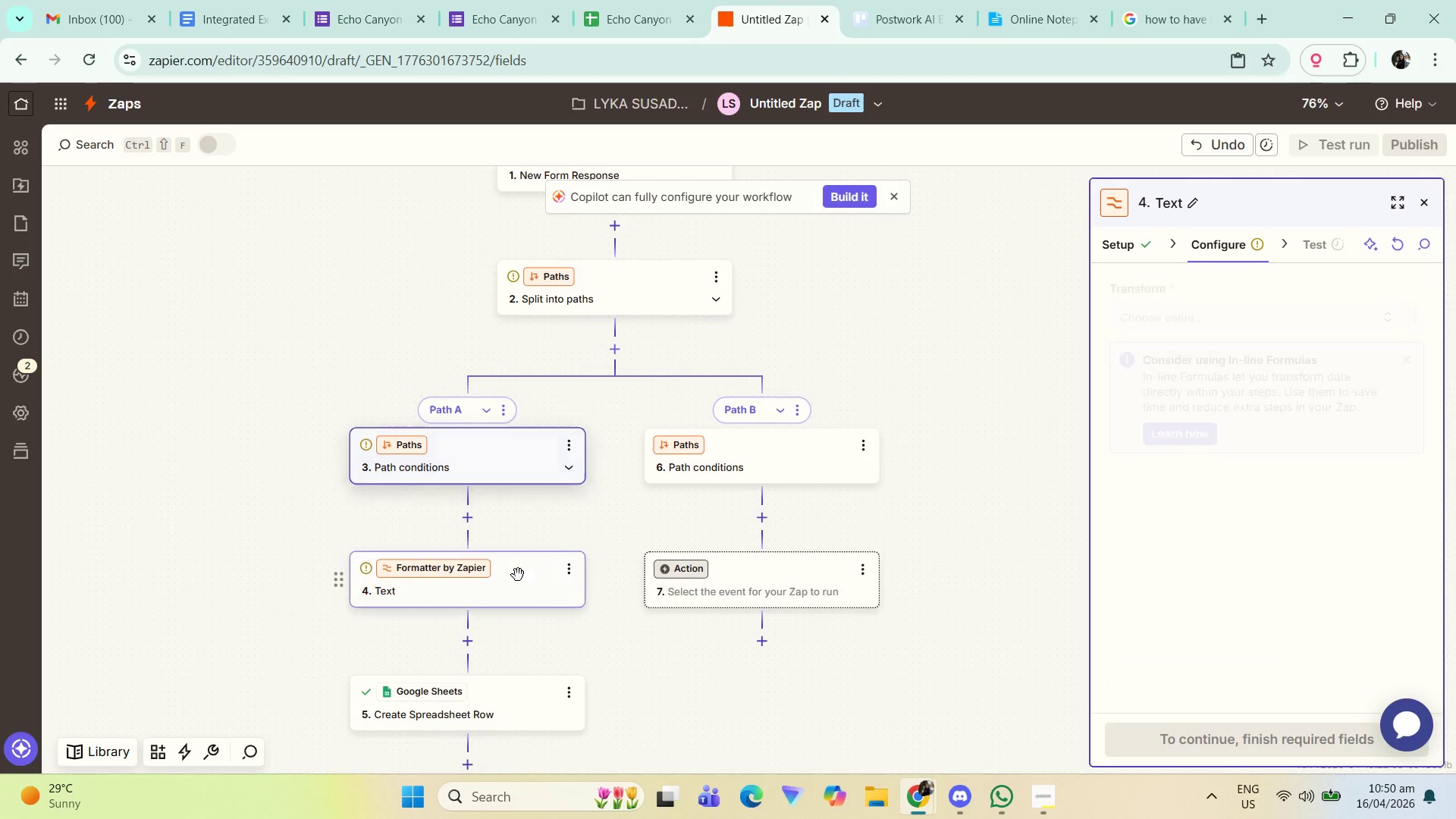 
left_click_drag(start_coordinate=[606, 505], to_coordinate=[598, 497])
 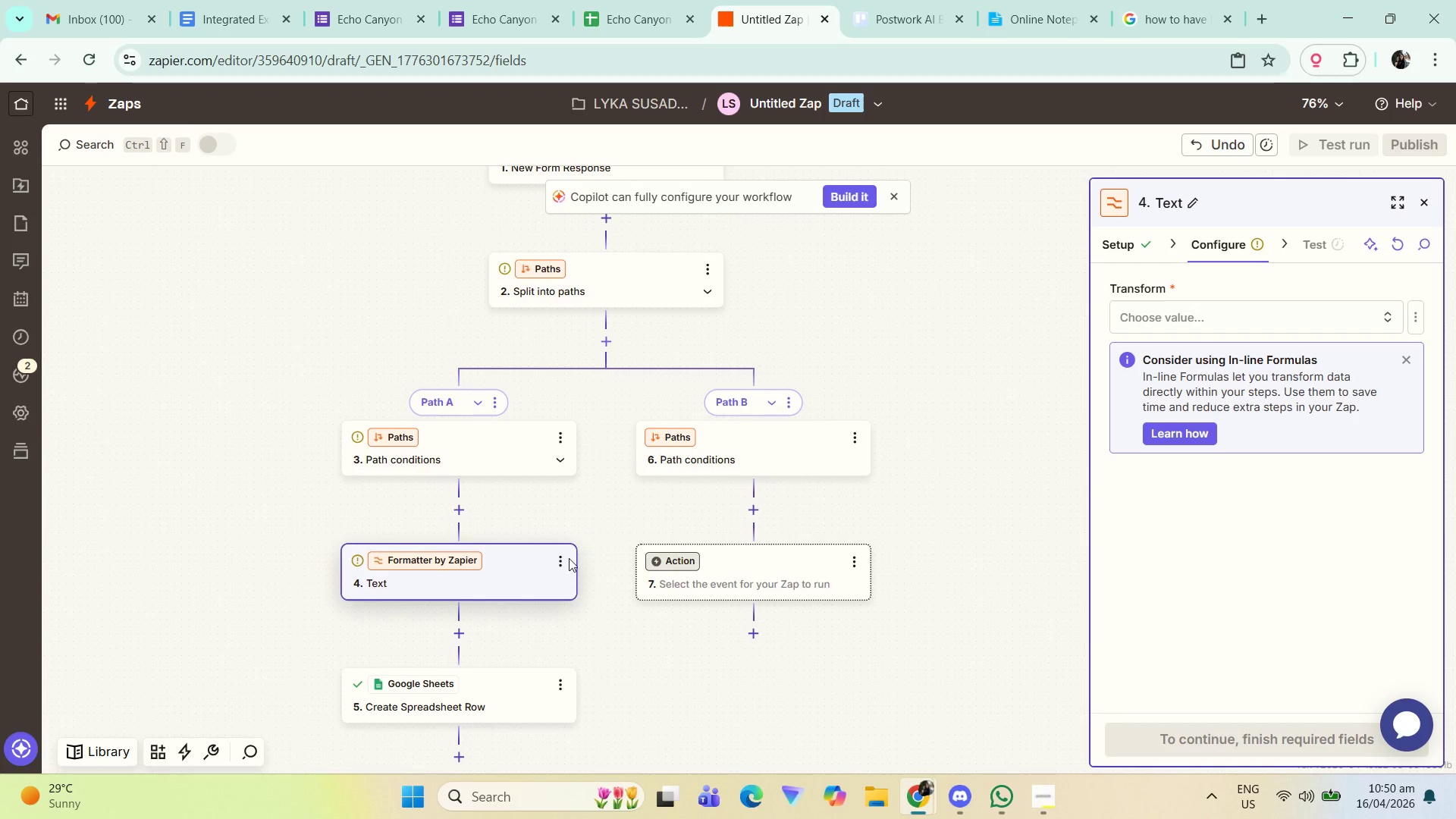 
left_click_drag(start_coordinate=[527, 573], to_coordinate=[844, 511])
 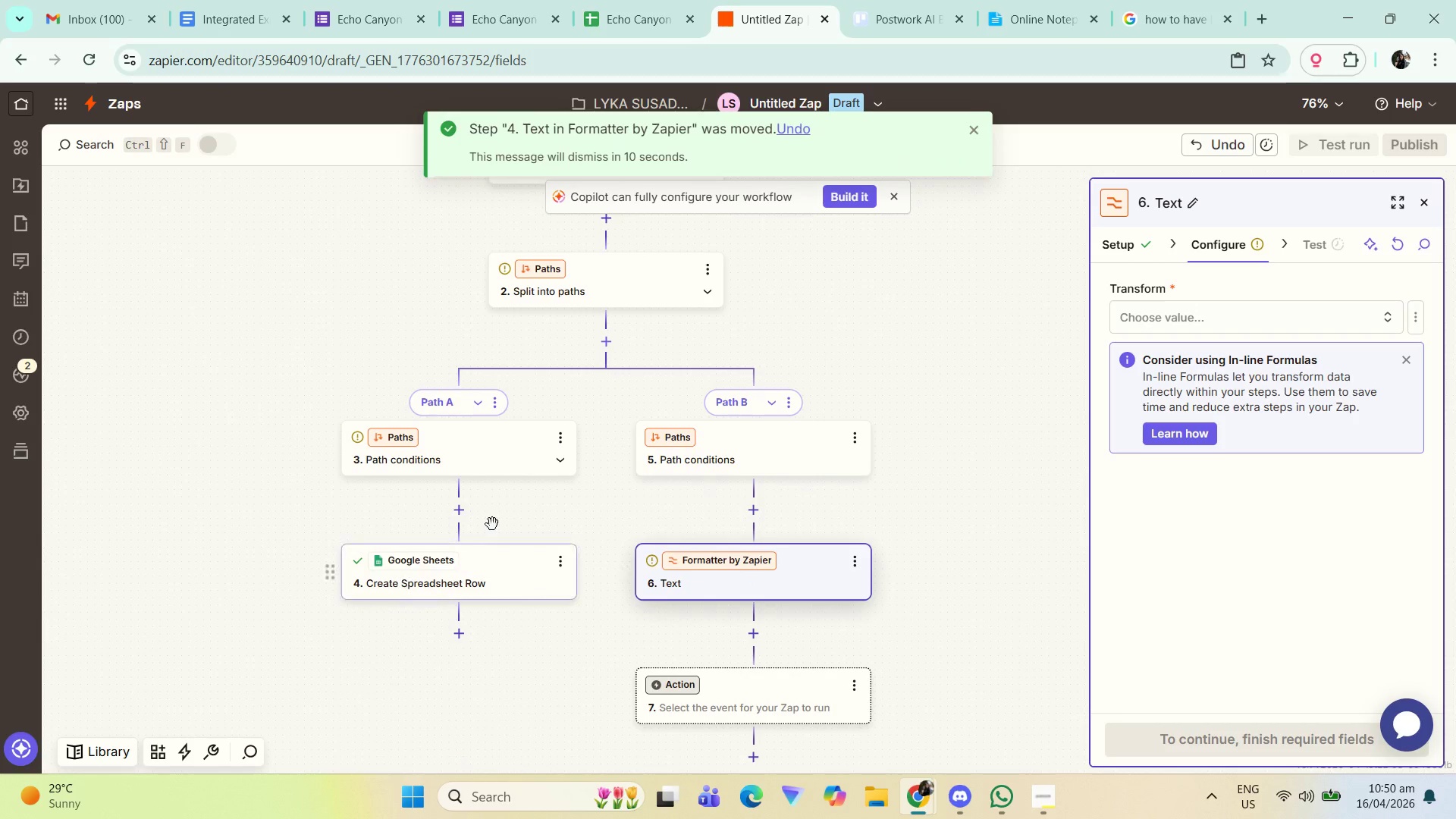 
left_click([504, 514])
 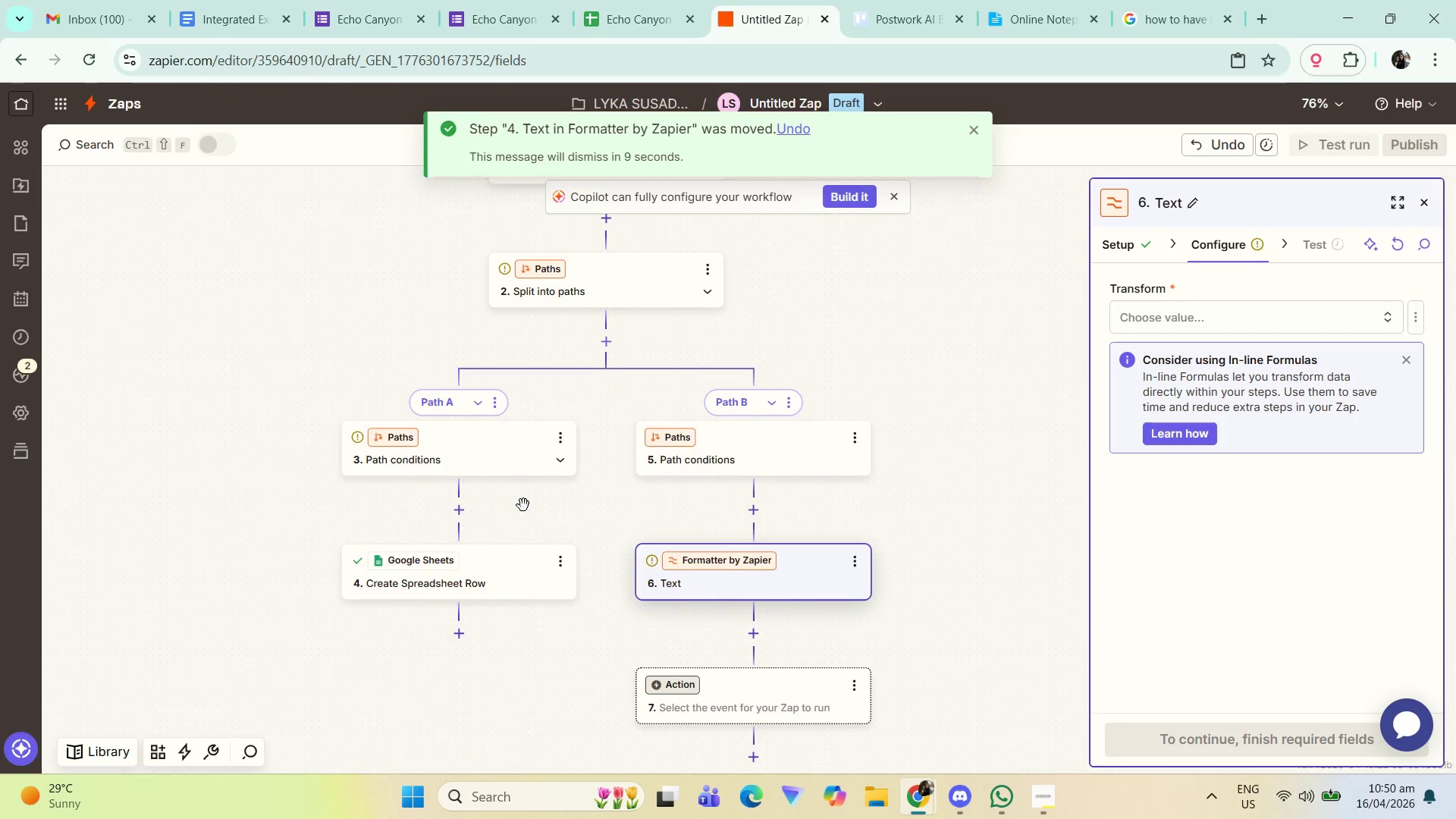 
left_click_drag(start_coordinate=[523, 505], to_coordinate=[484, 515])
 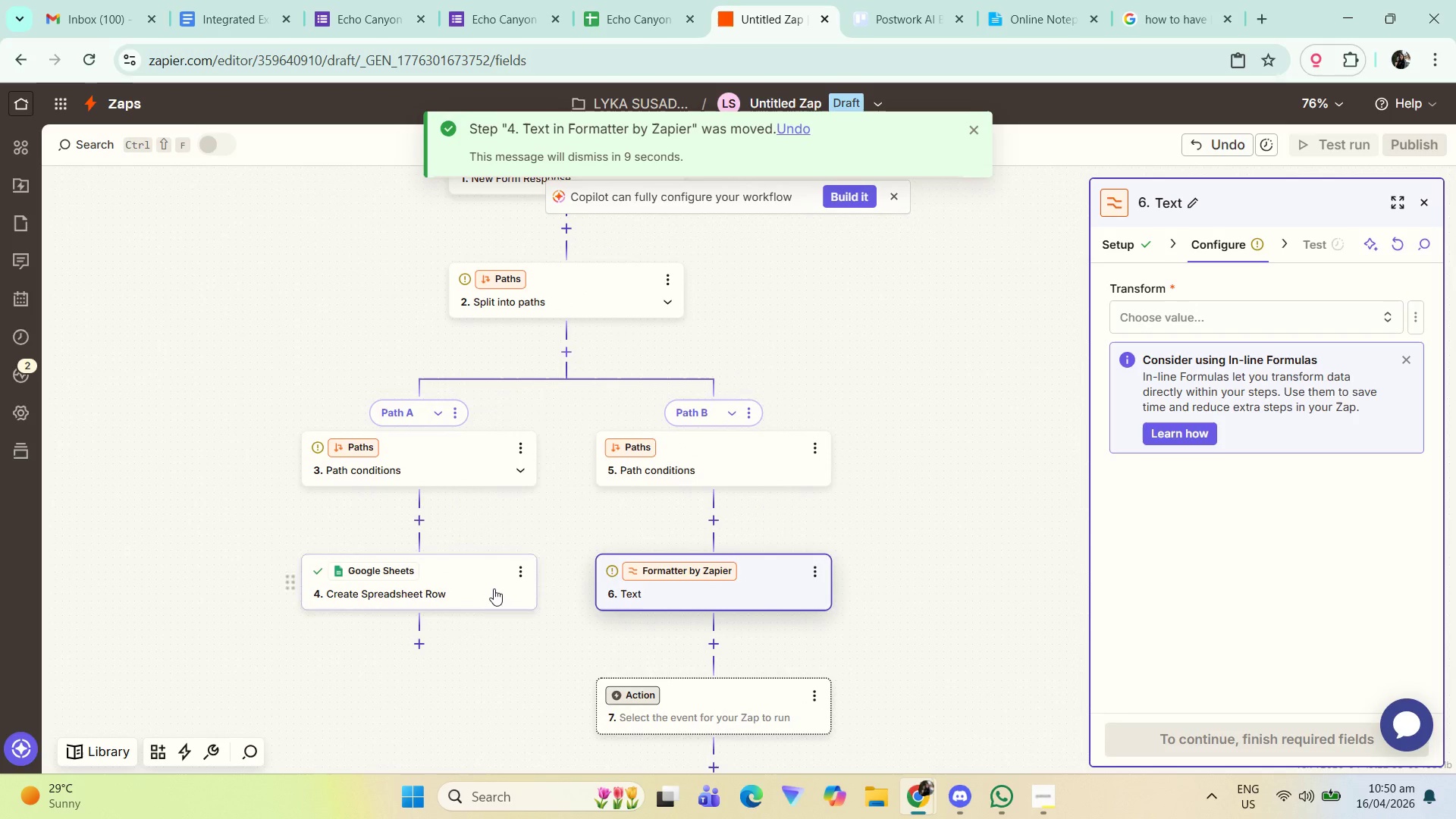 
left_click([494, 588])
 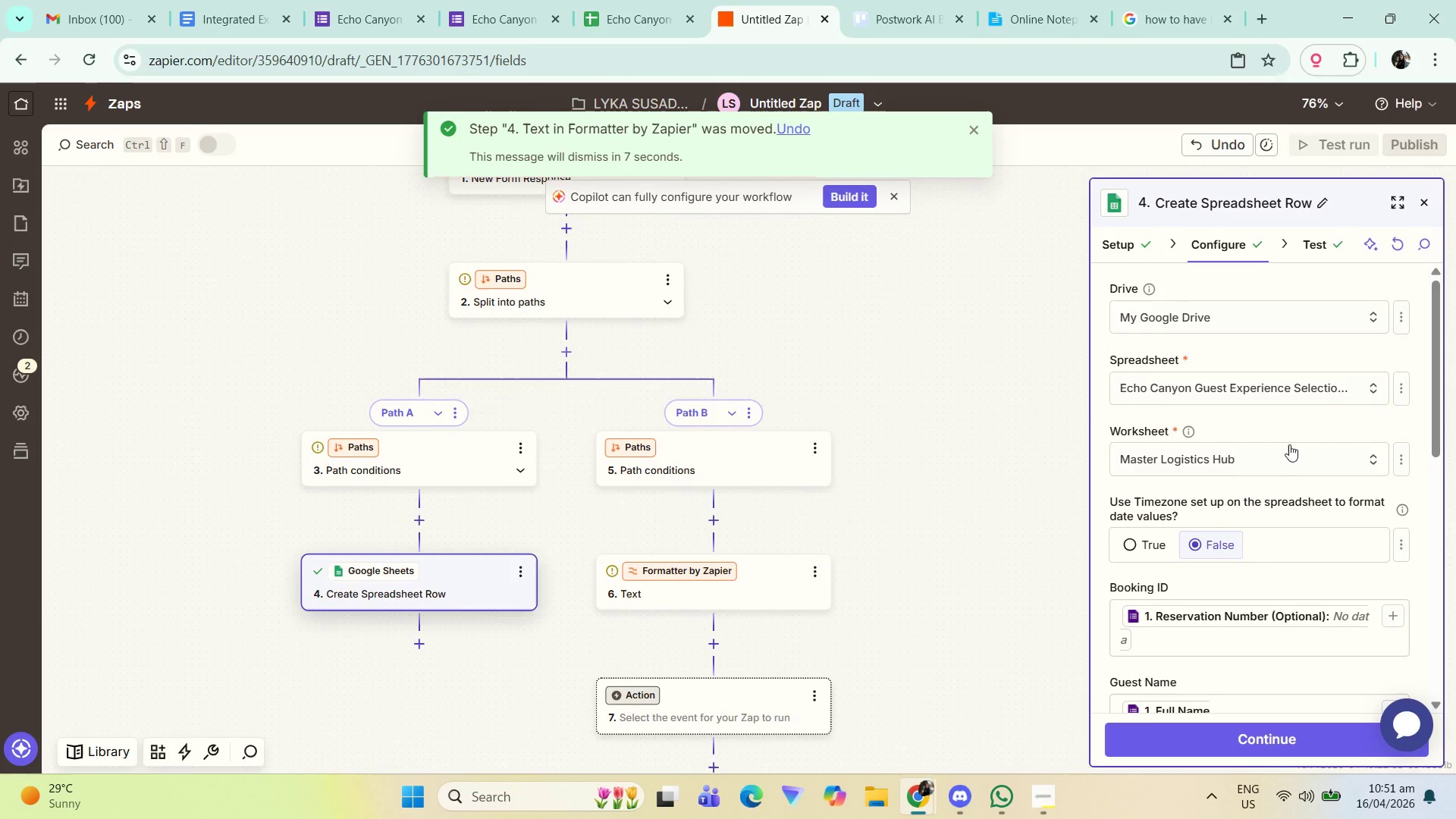 
left_click([679, 455])
 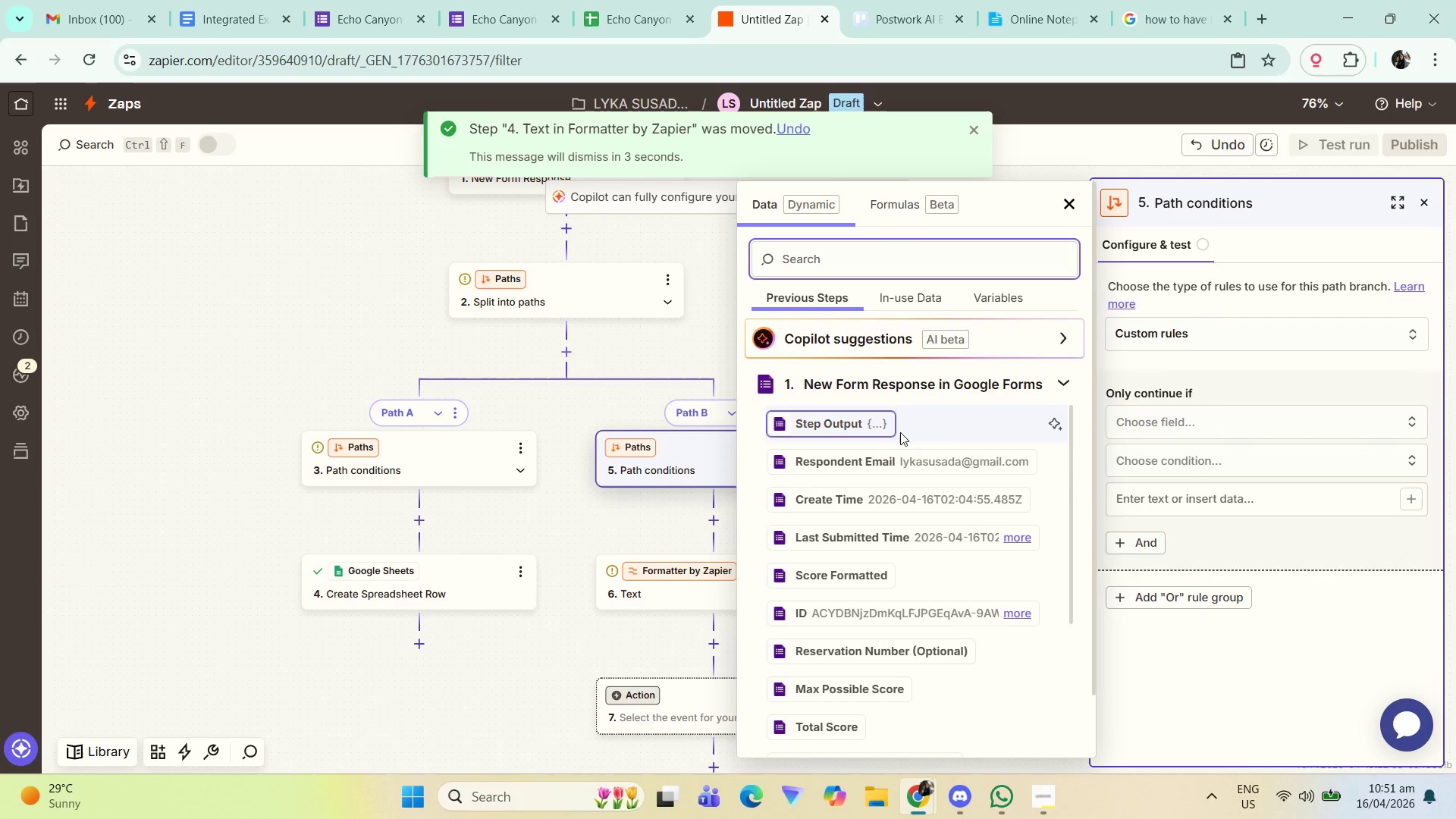 
scroll: coordinate [887, 529], scroll_direction: down, amount: 1.0
 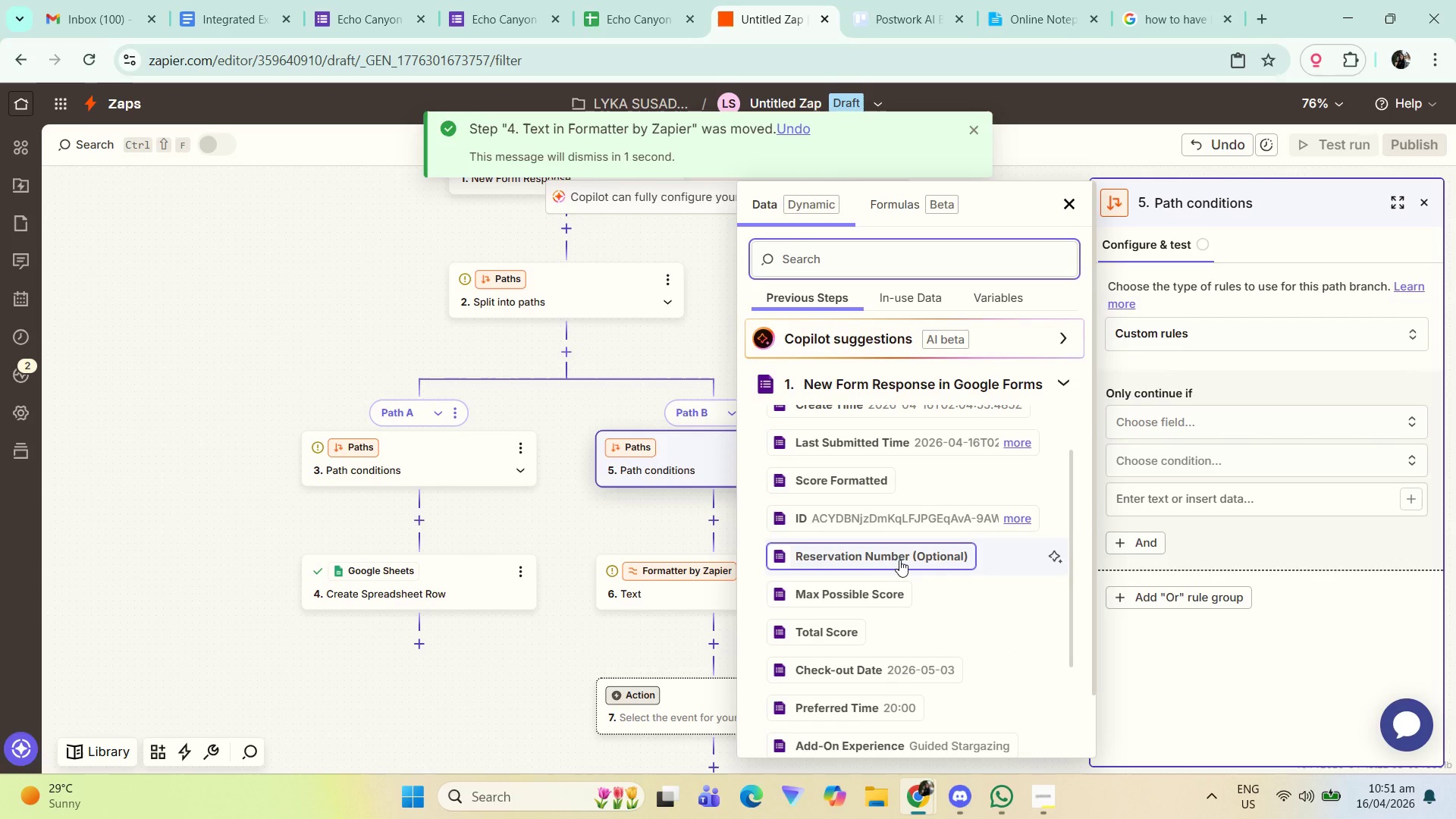 
left_click([899, 560])
 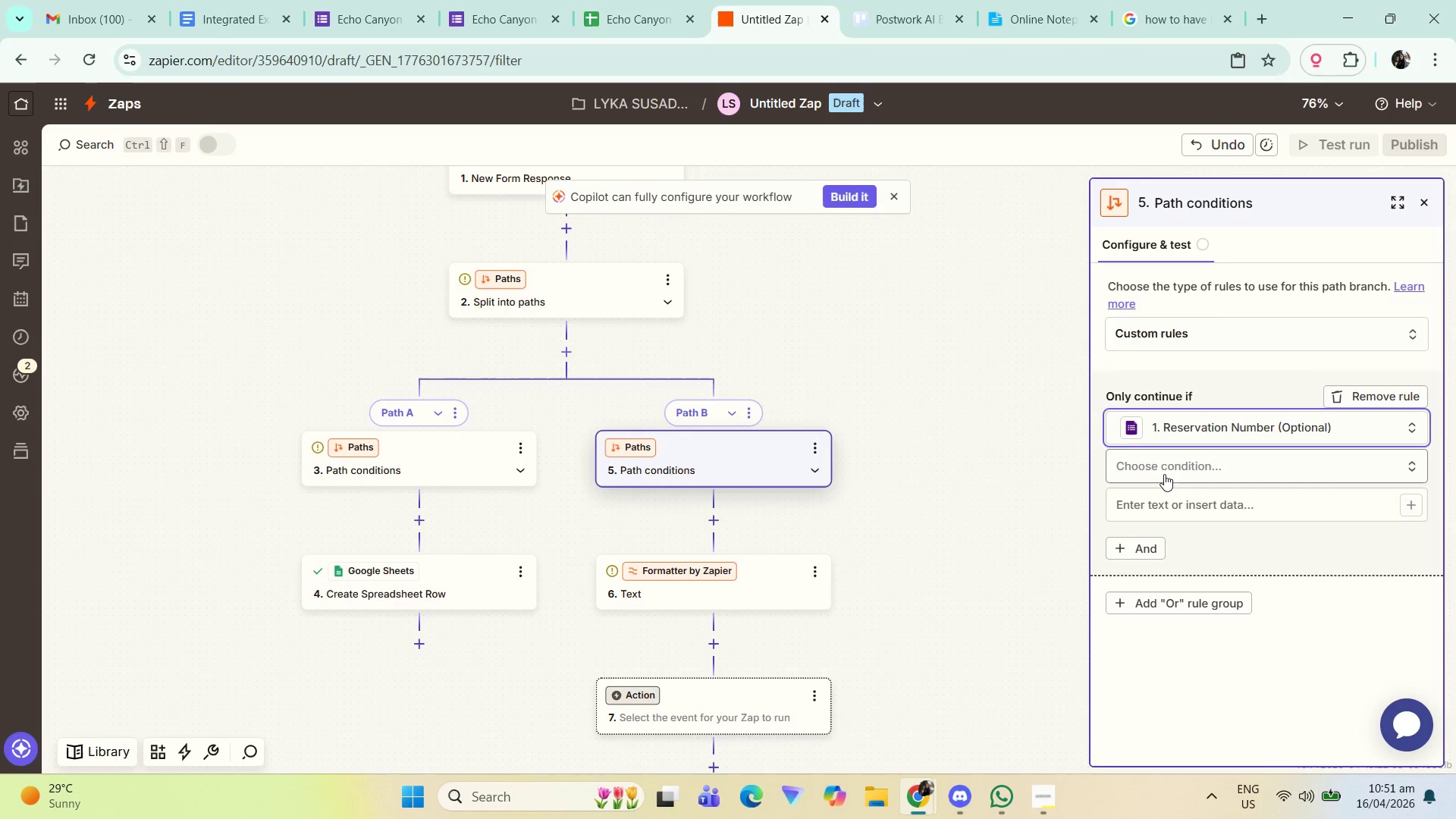 
left_click([1169, 468])
 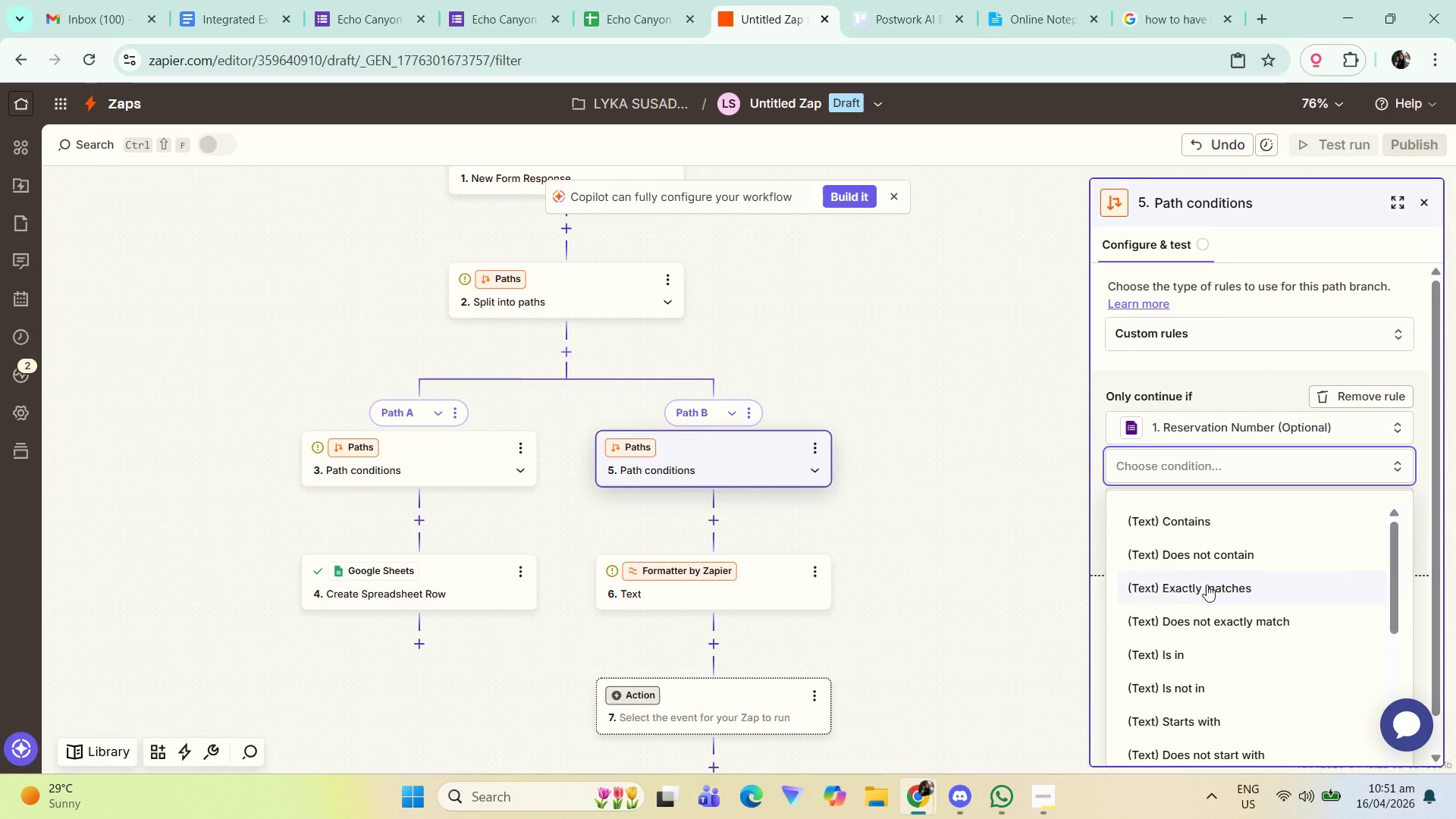 
scroll: coordinate [1228, 721], scroll_direction: down, amount: 7.0
 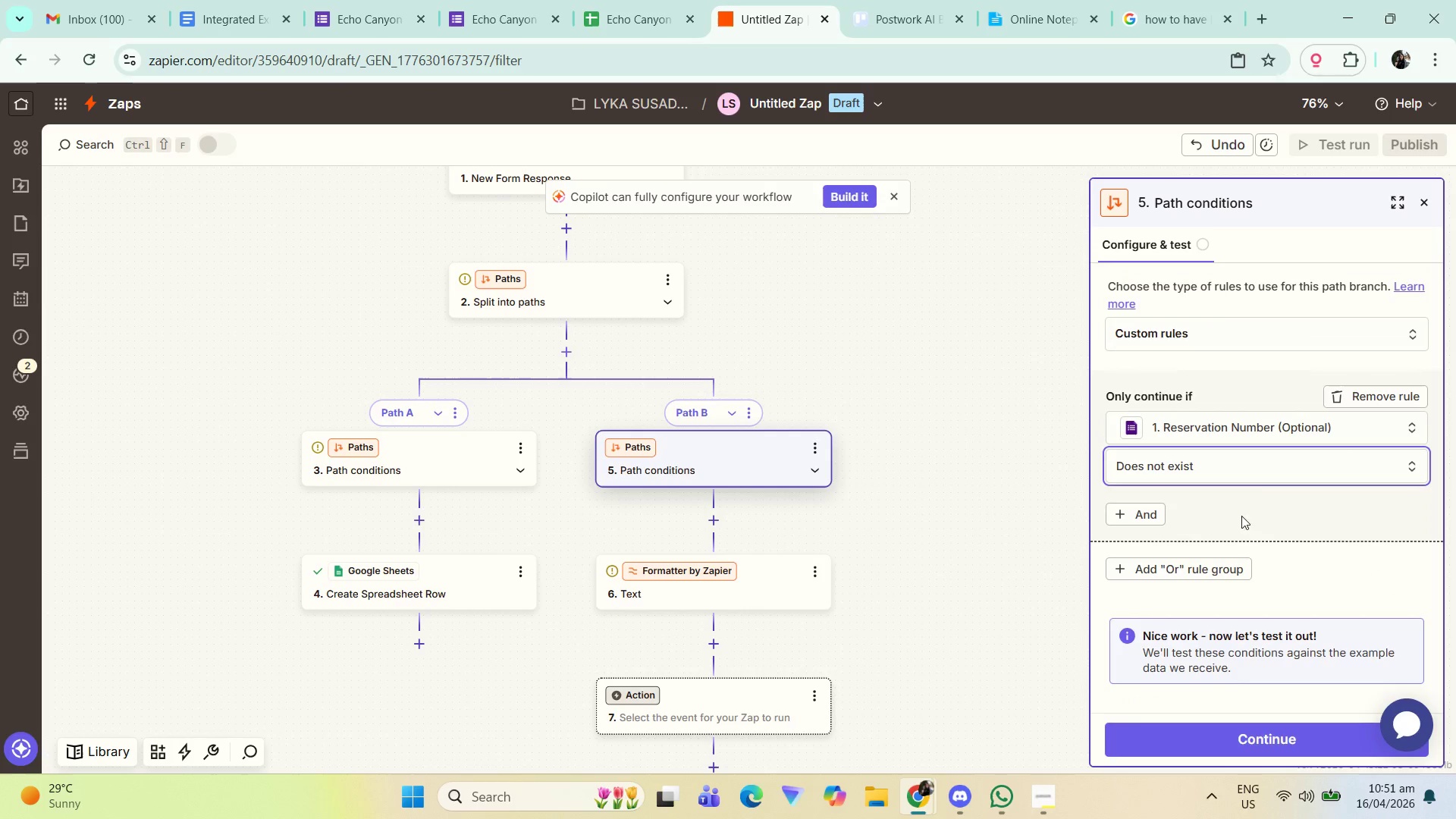 
left_click([1284, 530])
 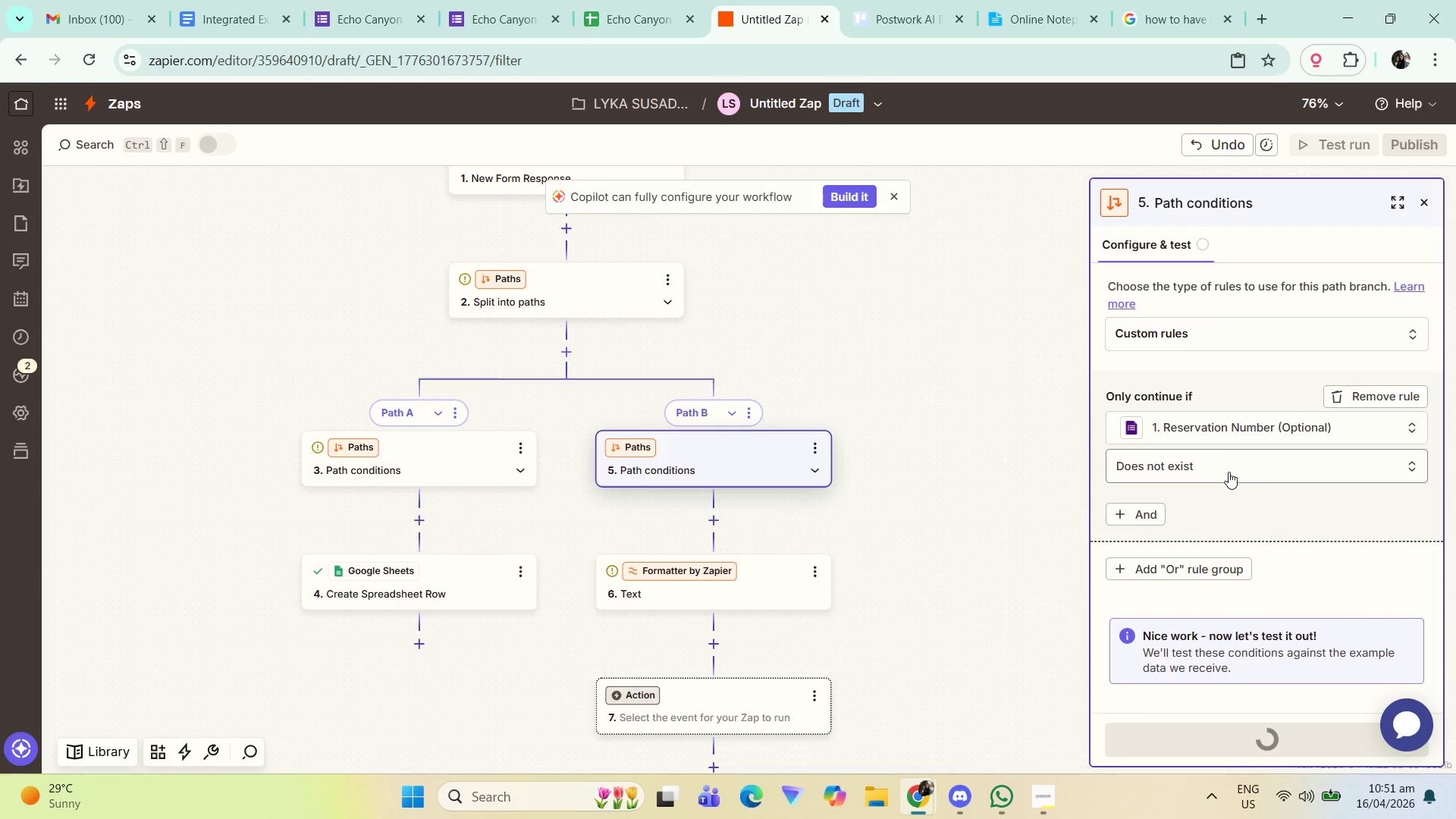 
scroll: coordinate [1249, 573], scroll_direction: down, amount: 7.0
 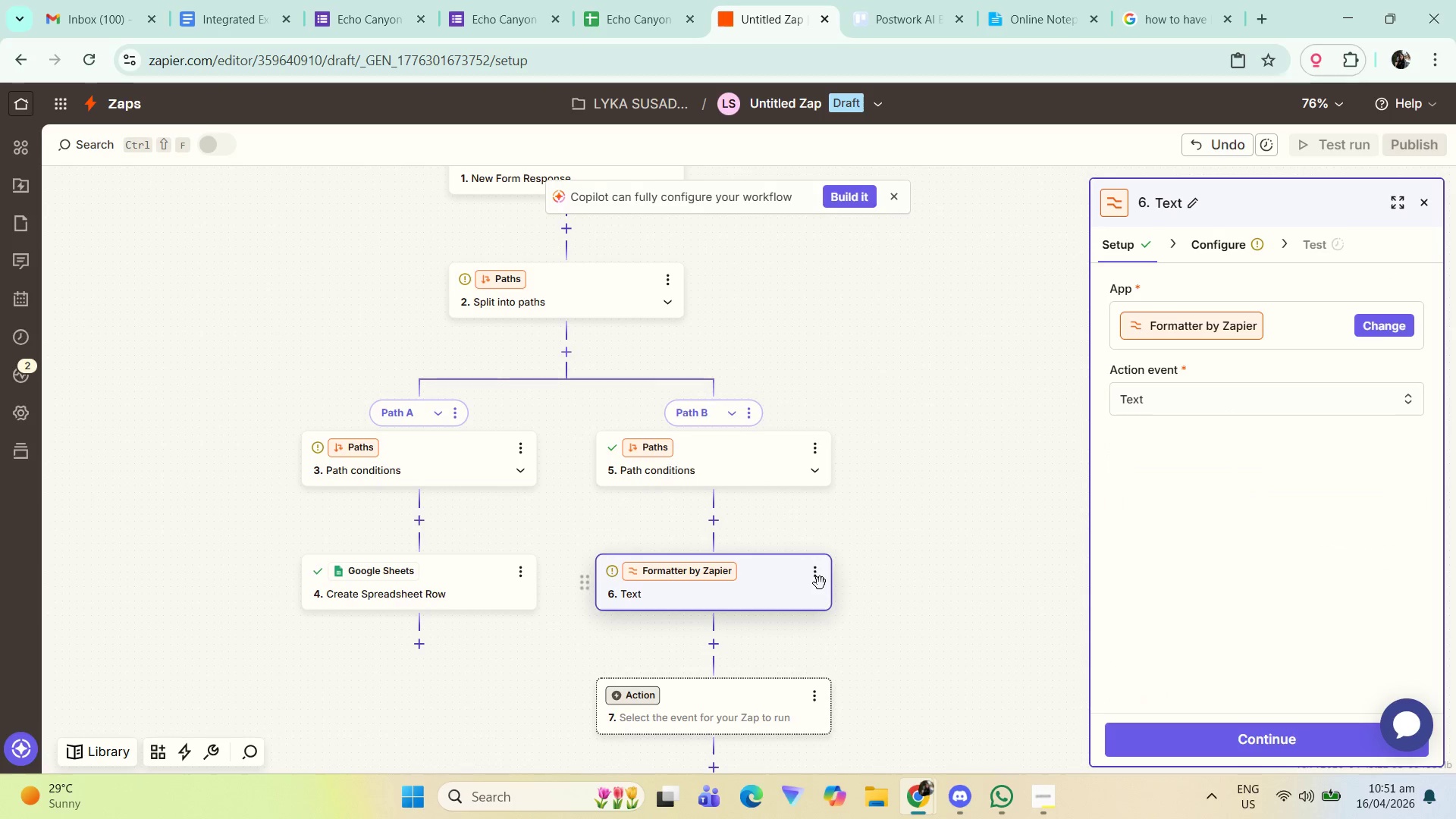 
left_click([1170, 393])
 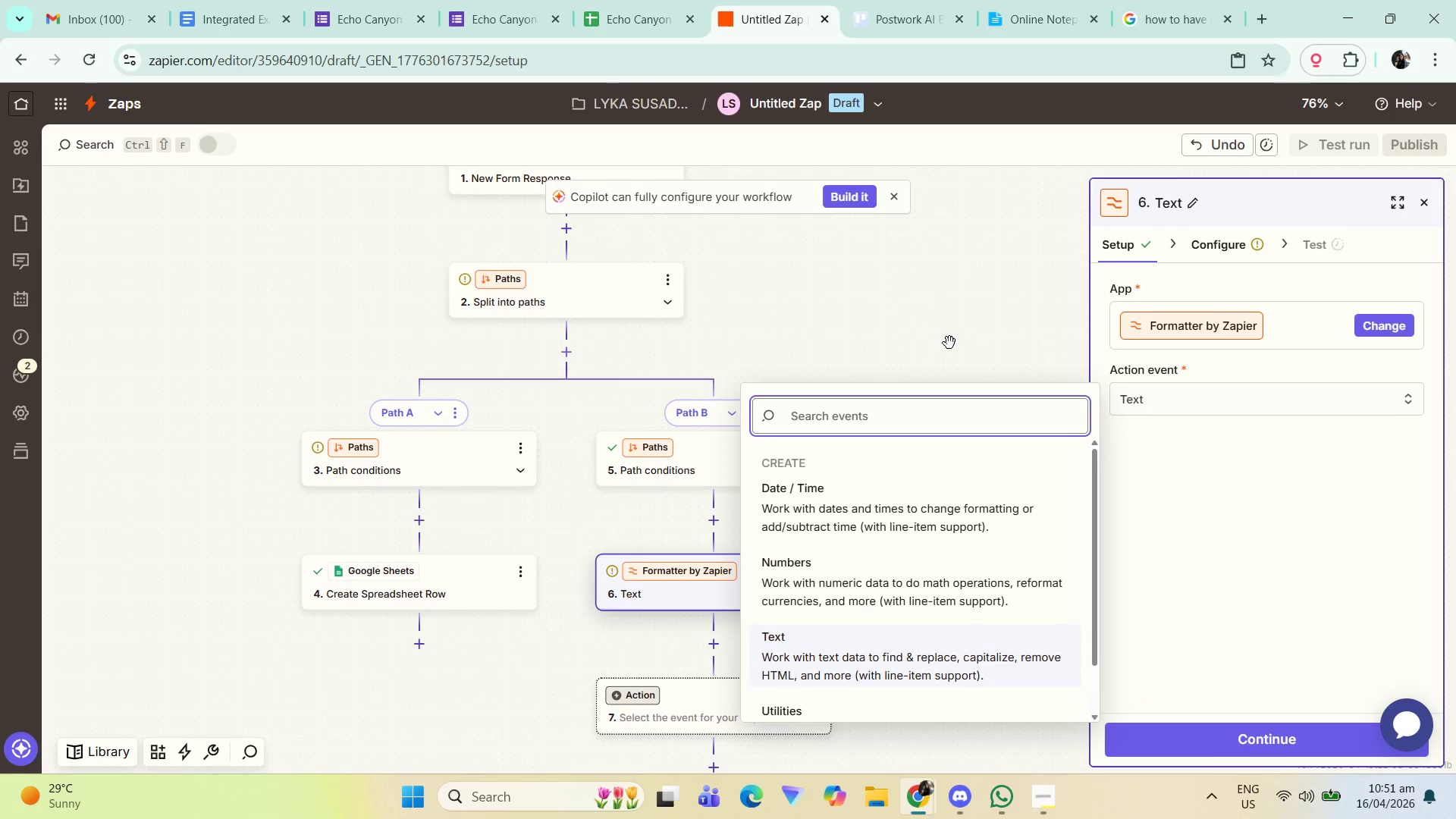 
left_click([990, 334])
 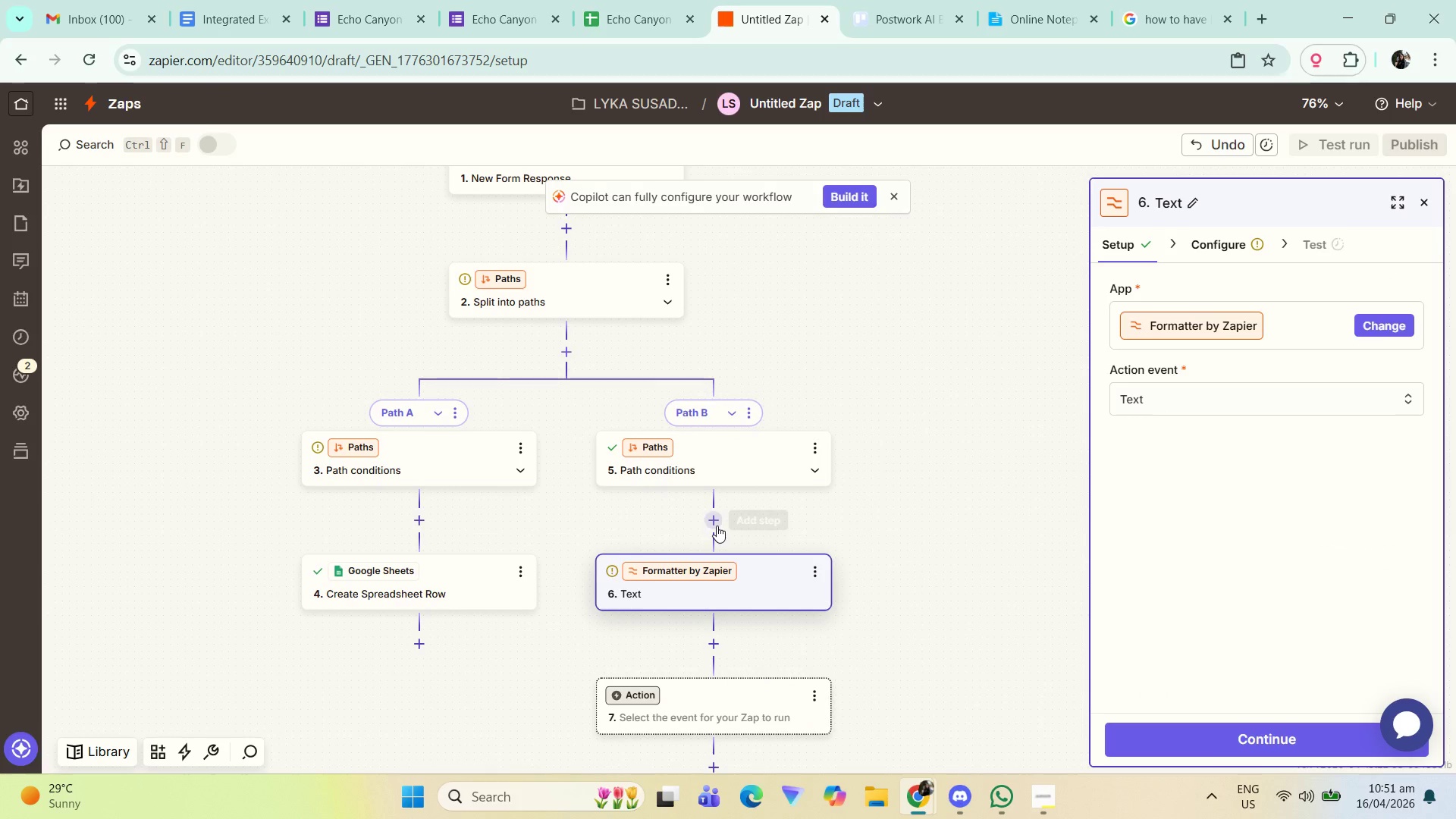 
left_click([718, 520])
 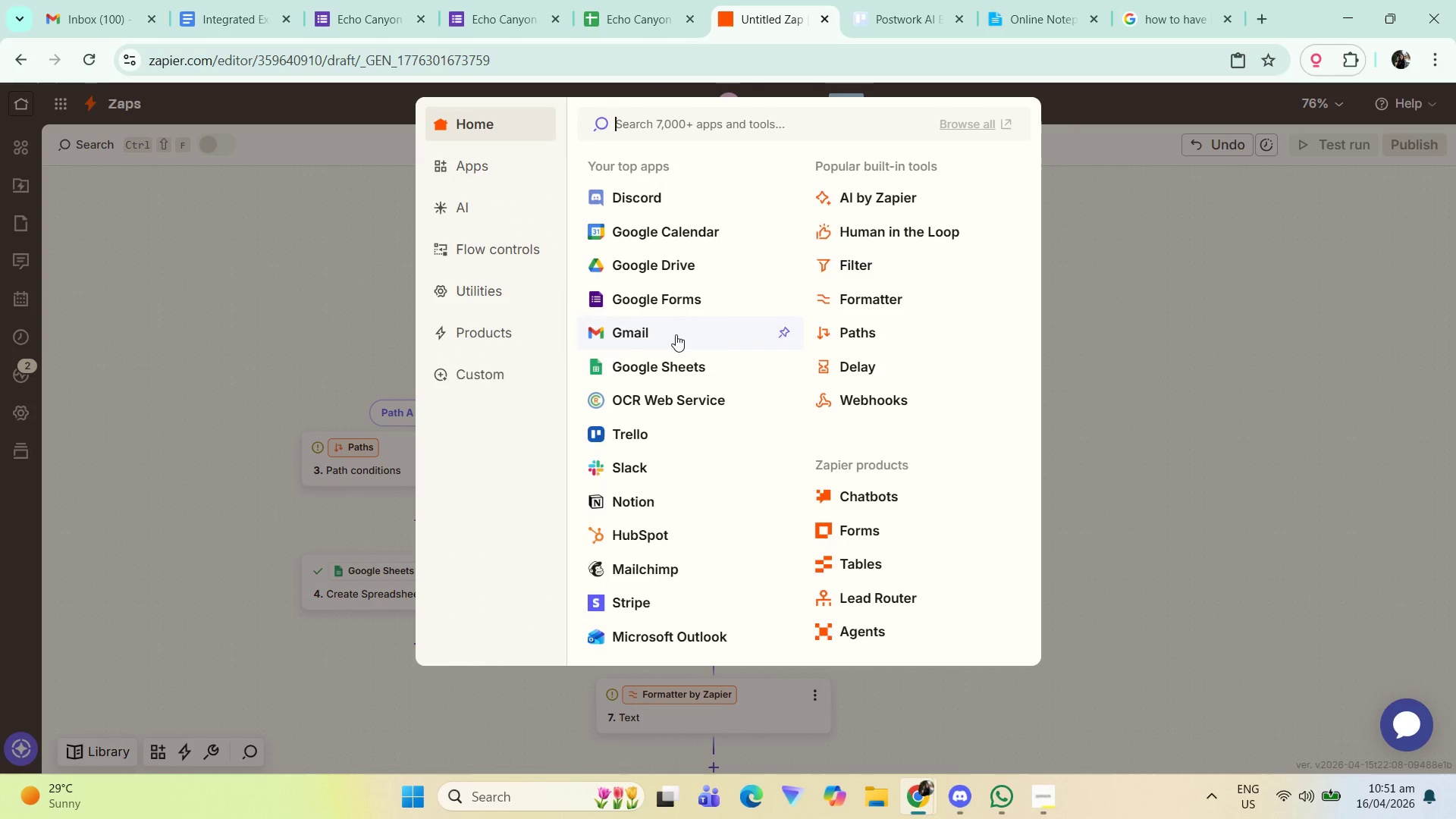 
left_click([681, 363])
 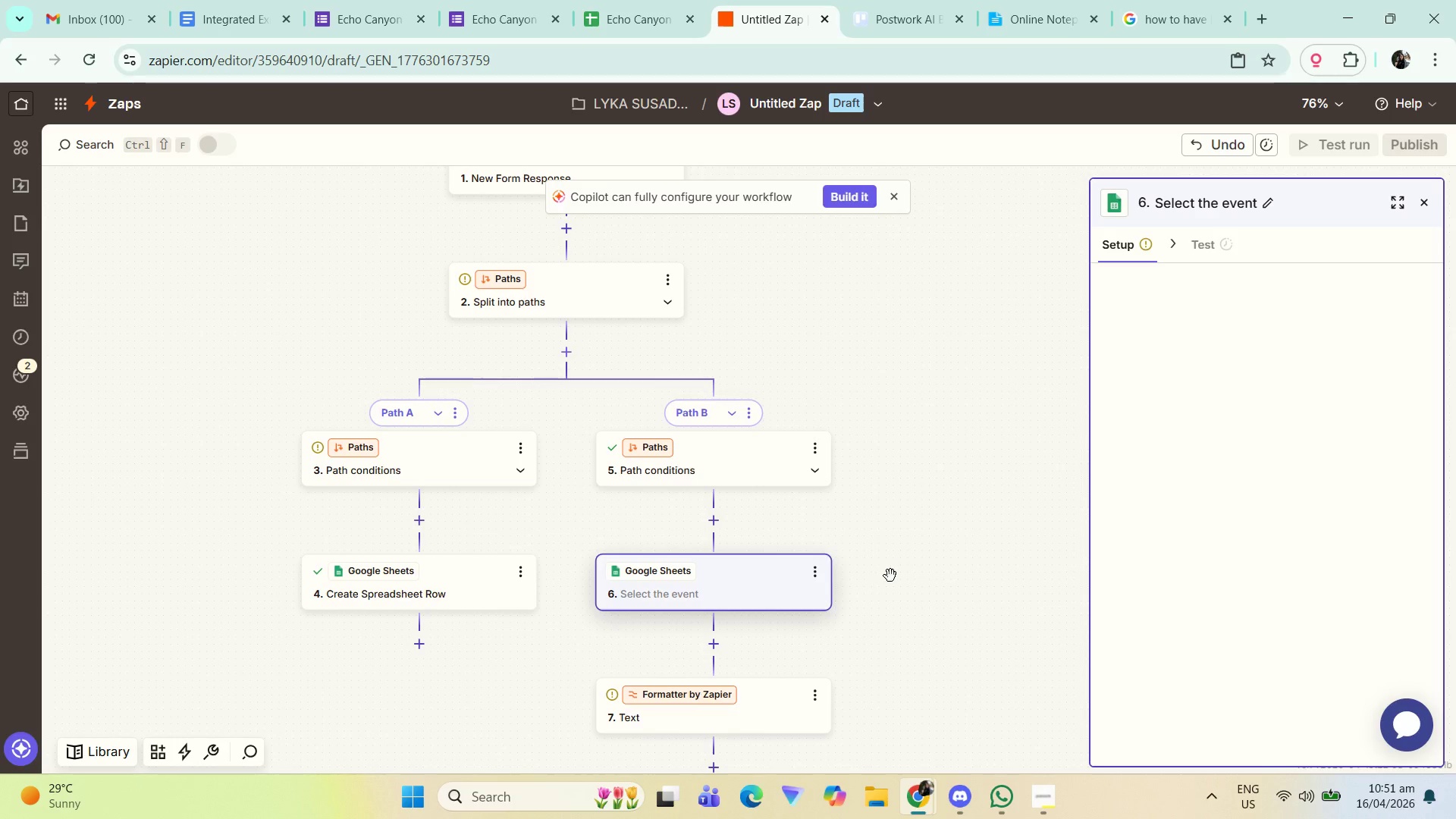 
left_click_drag(start_coordinate=[890, 574], to_coordinate=[868, 554])
 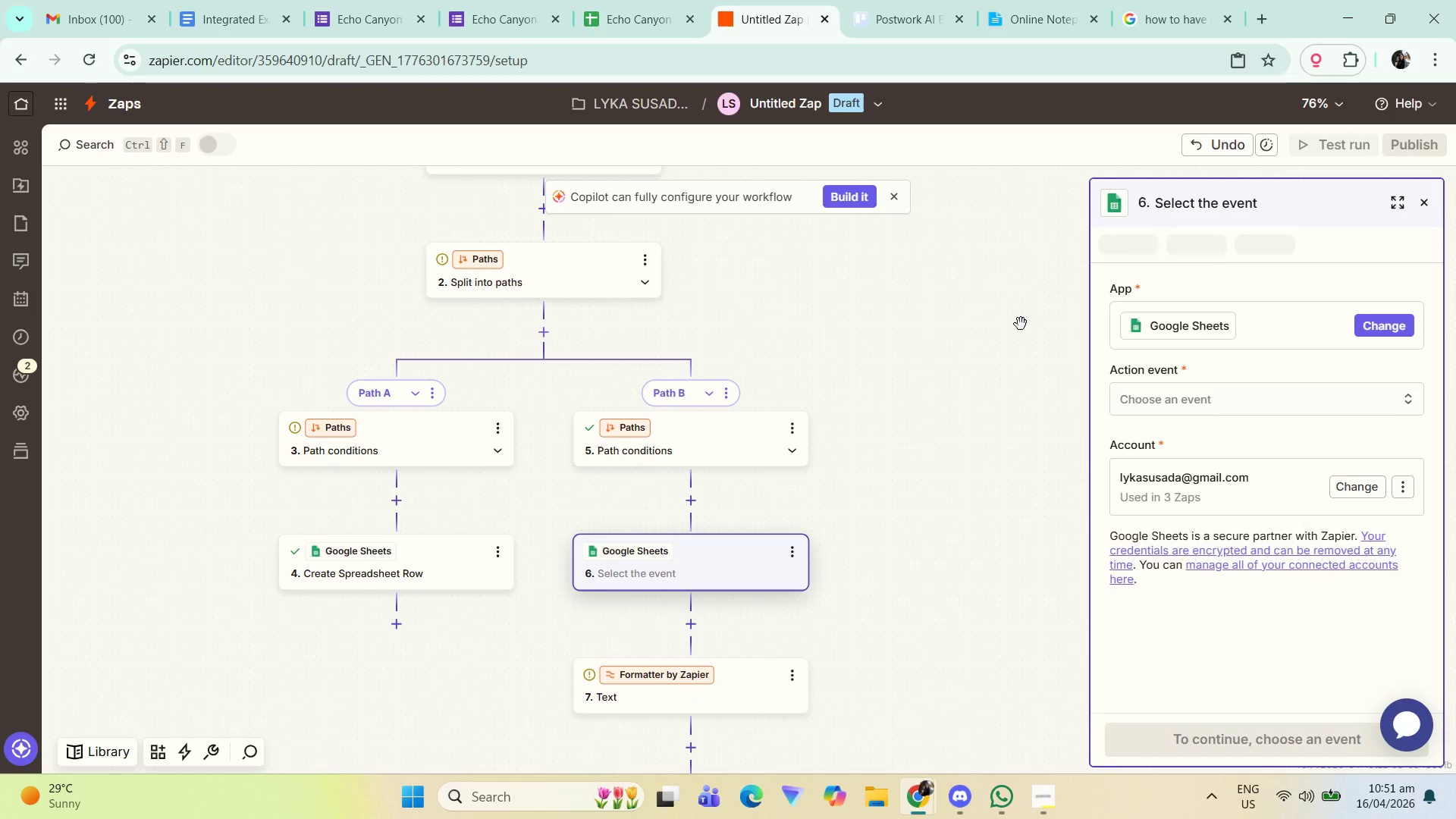 
left_click([1191, 403])
 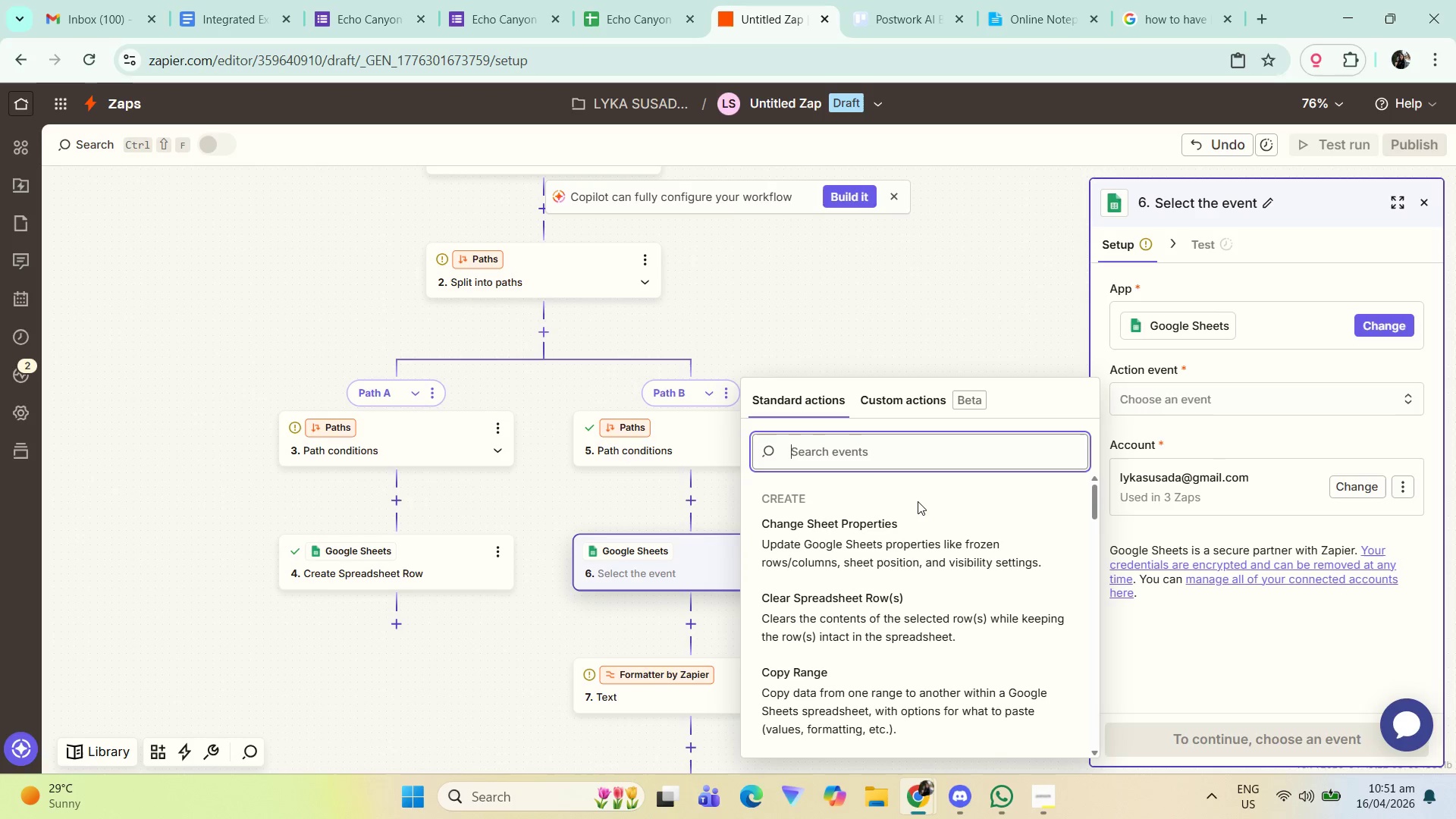 
wait(5.78)
 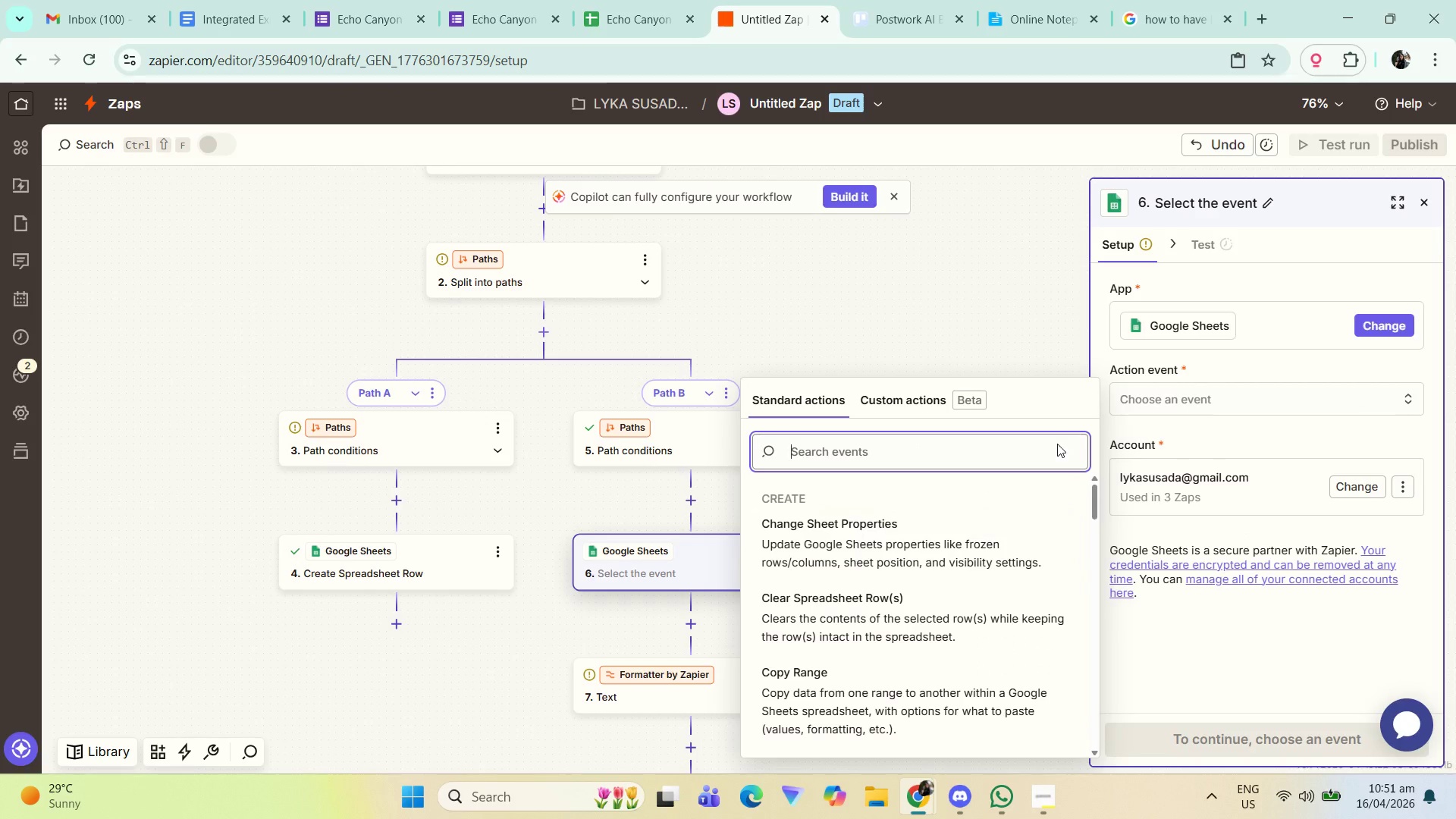 
type(get)
 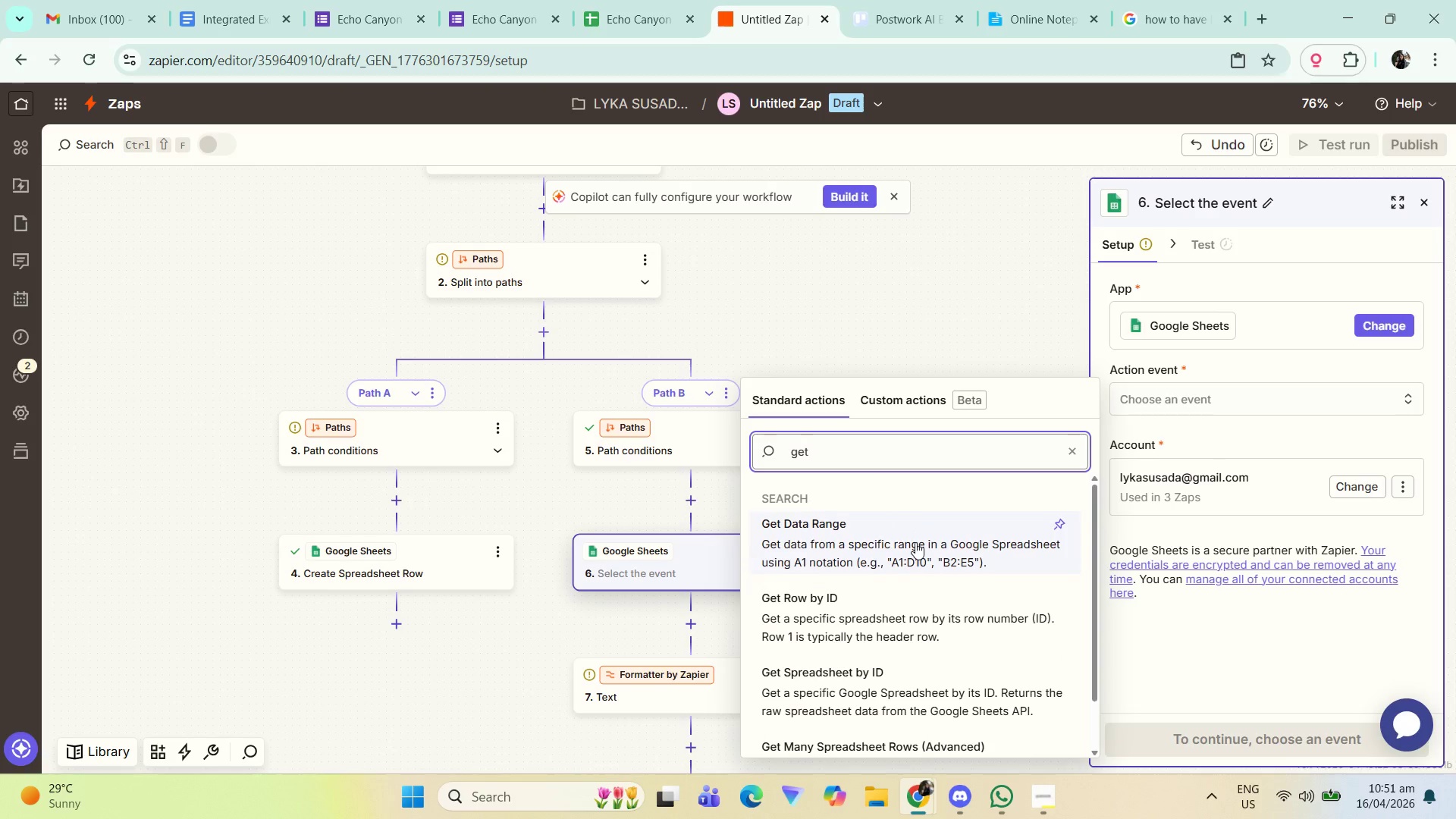 
scroll: coordinate [917, 544], scroll_direction: down, amount: 1.0
 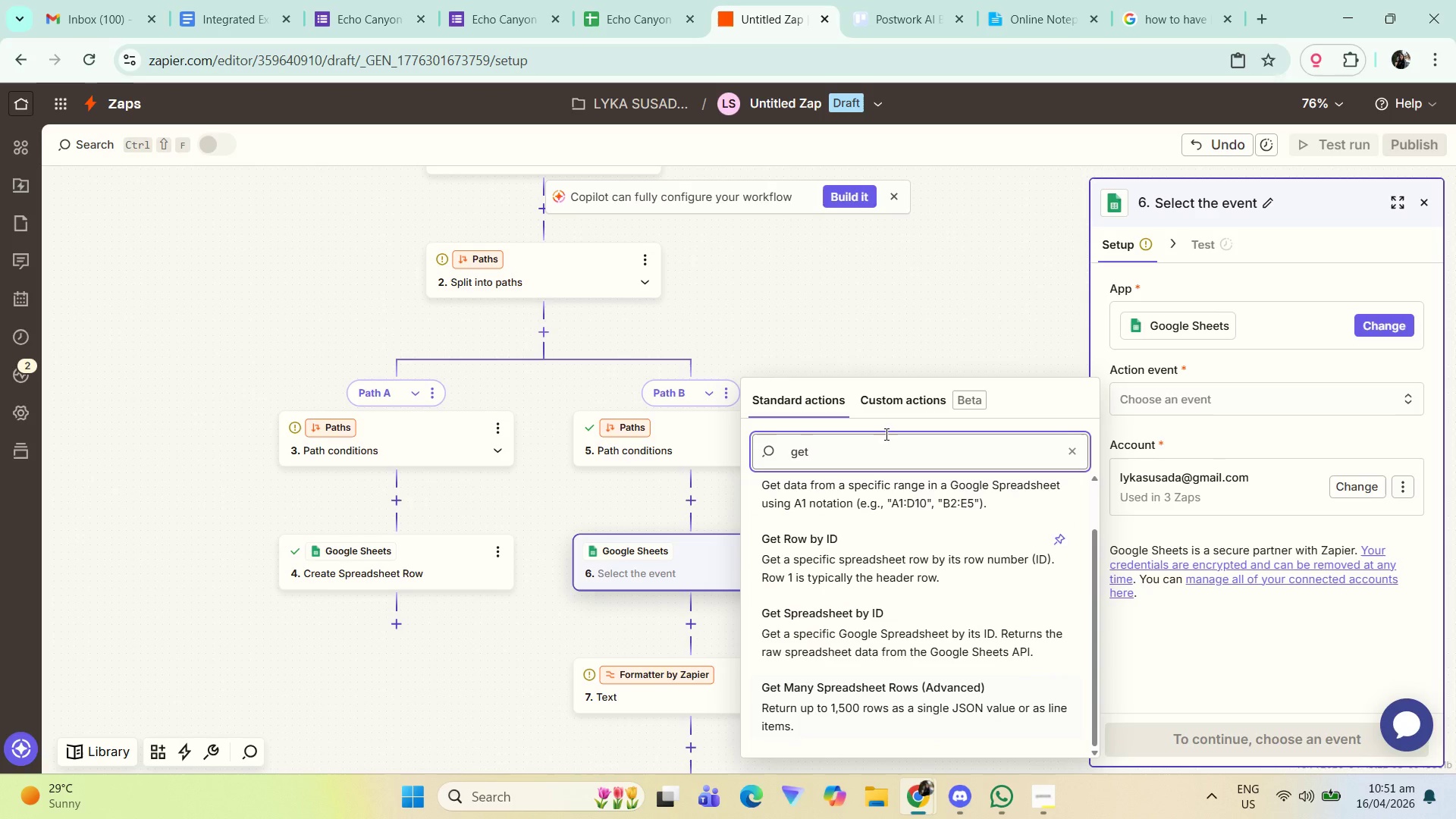 
key(Control+ControlLeft)
 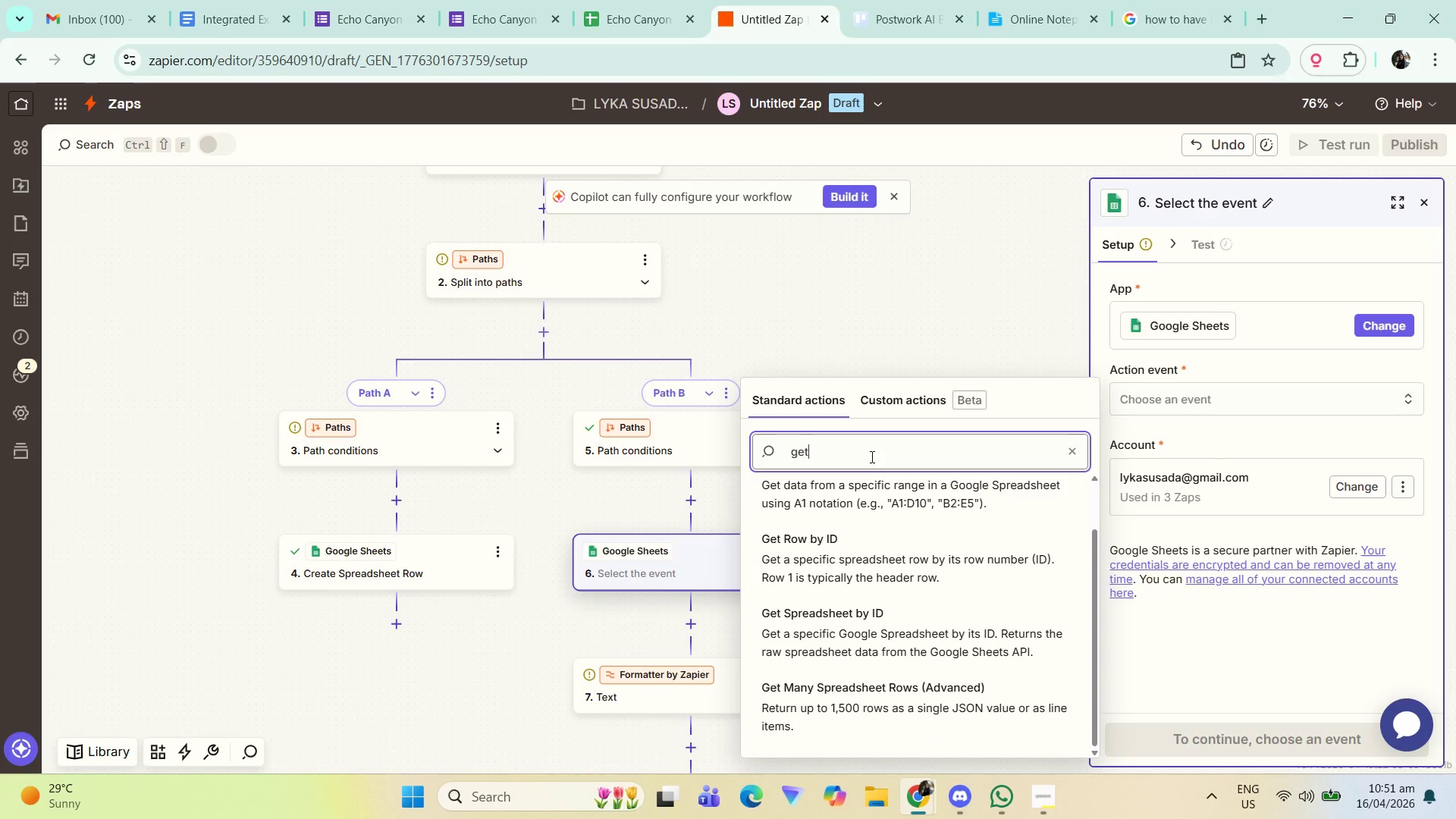 
key(Control+A)
 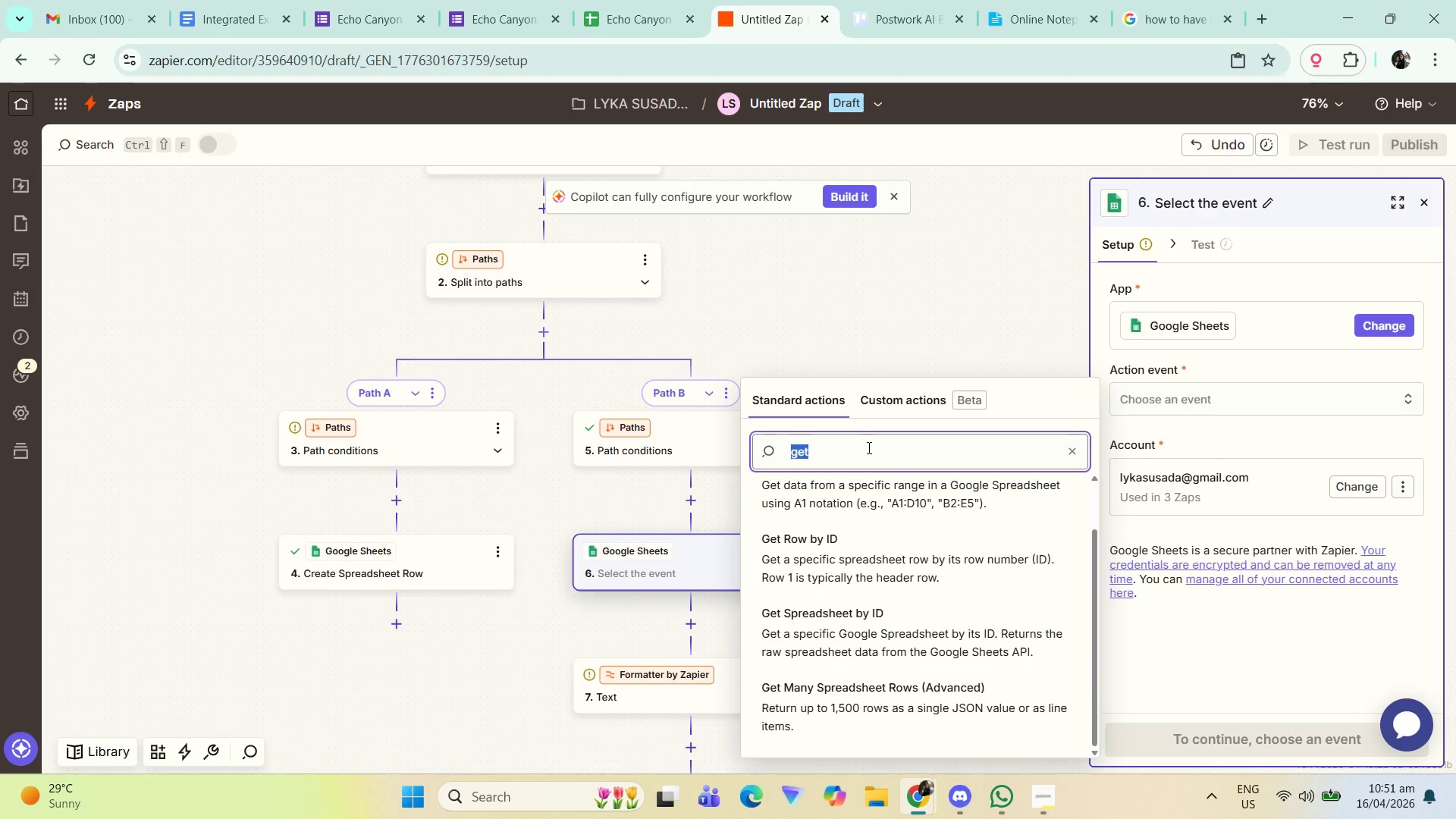 
key(Backspace)
 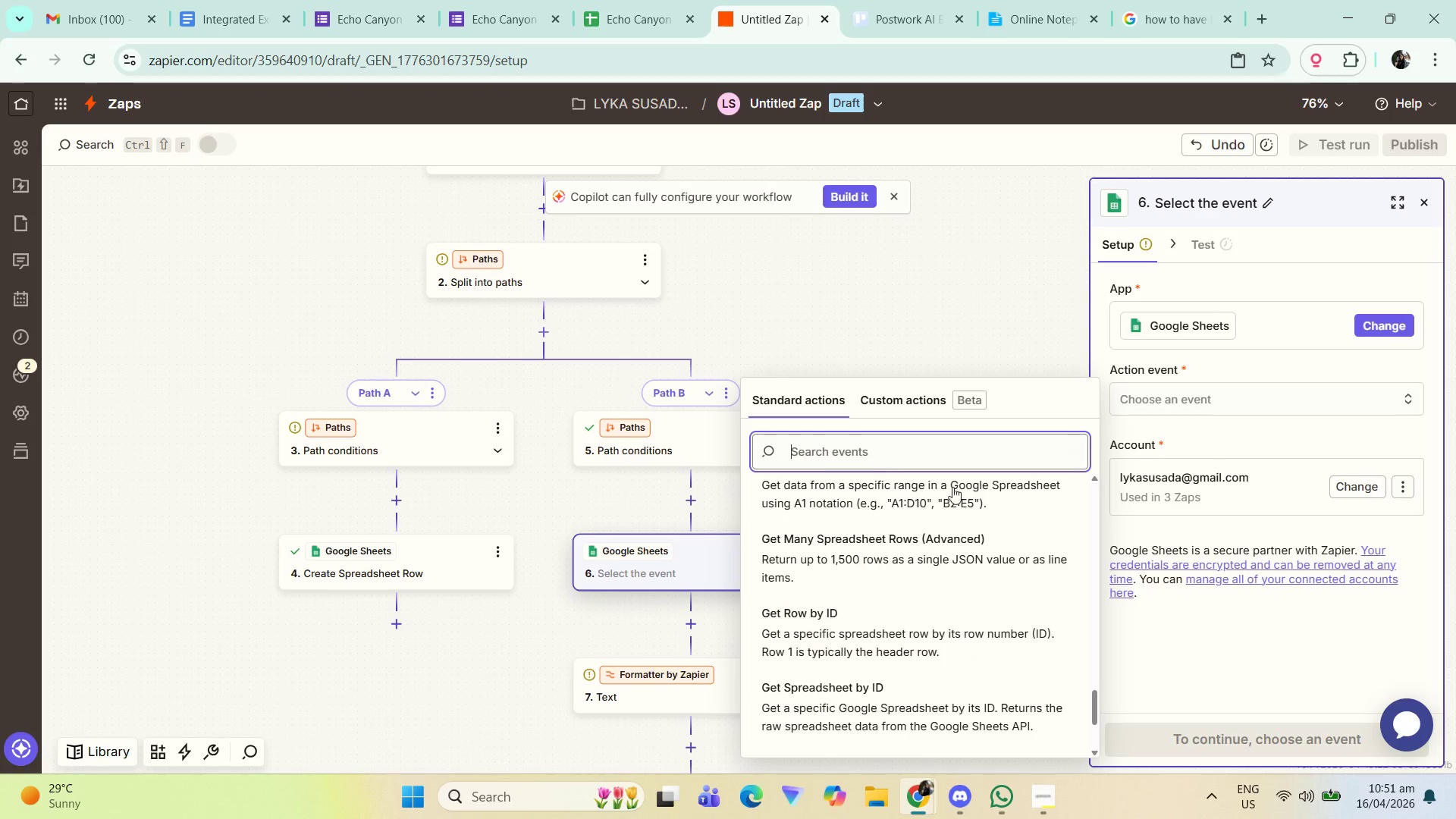 
scroll: coordinate [902, 588], scroll_direction: down, amount: 6.0
 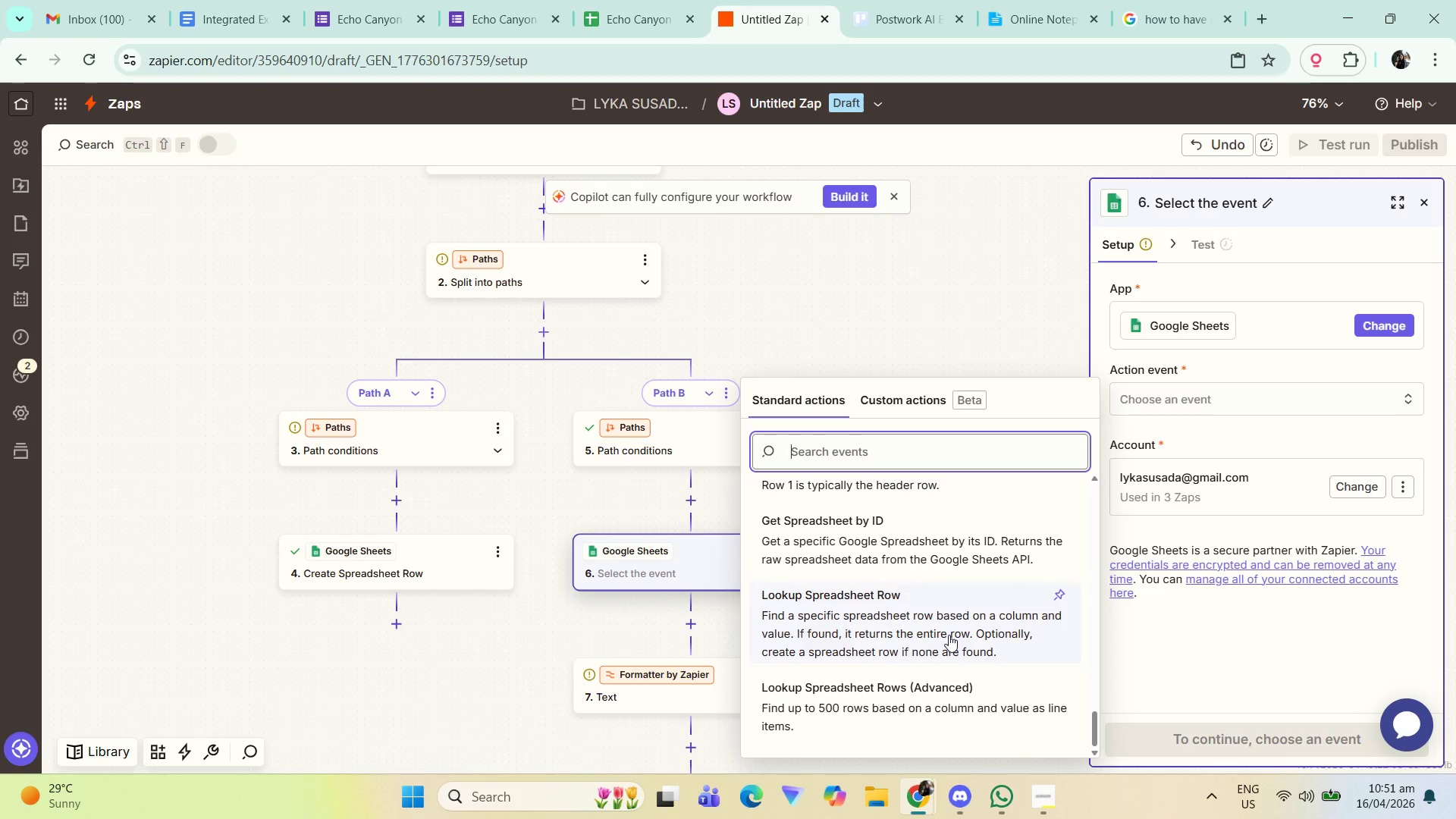 
wait(14.19)
 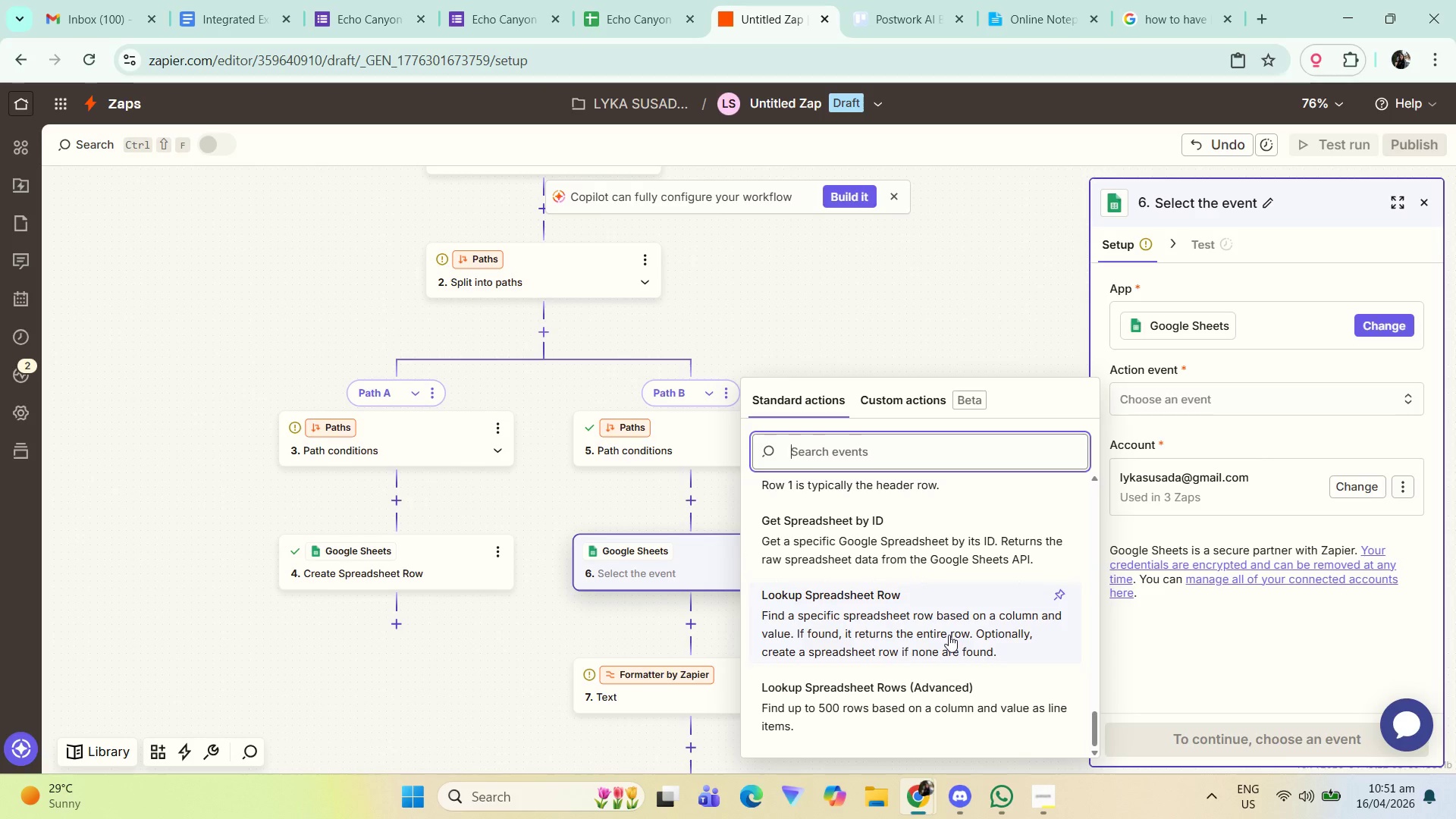 
scroll: coordinate [924, 679], scroll_direction: up, amount: 3.0
 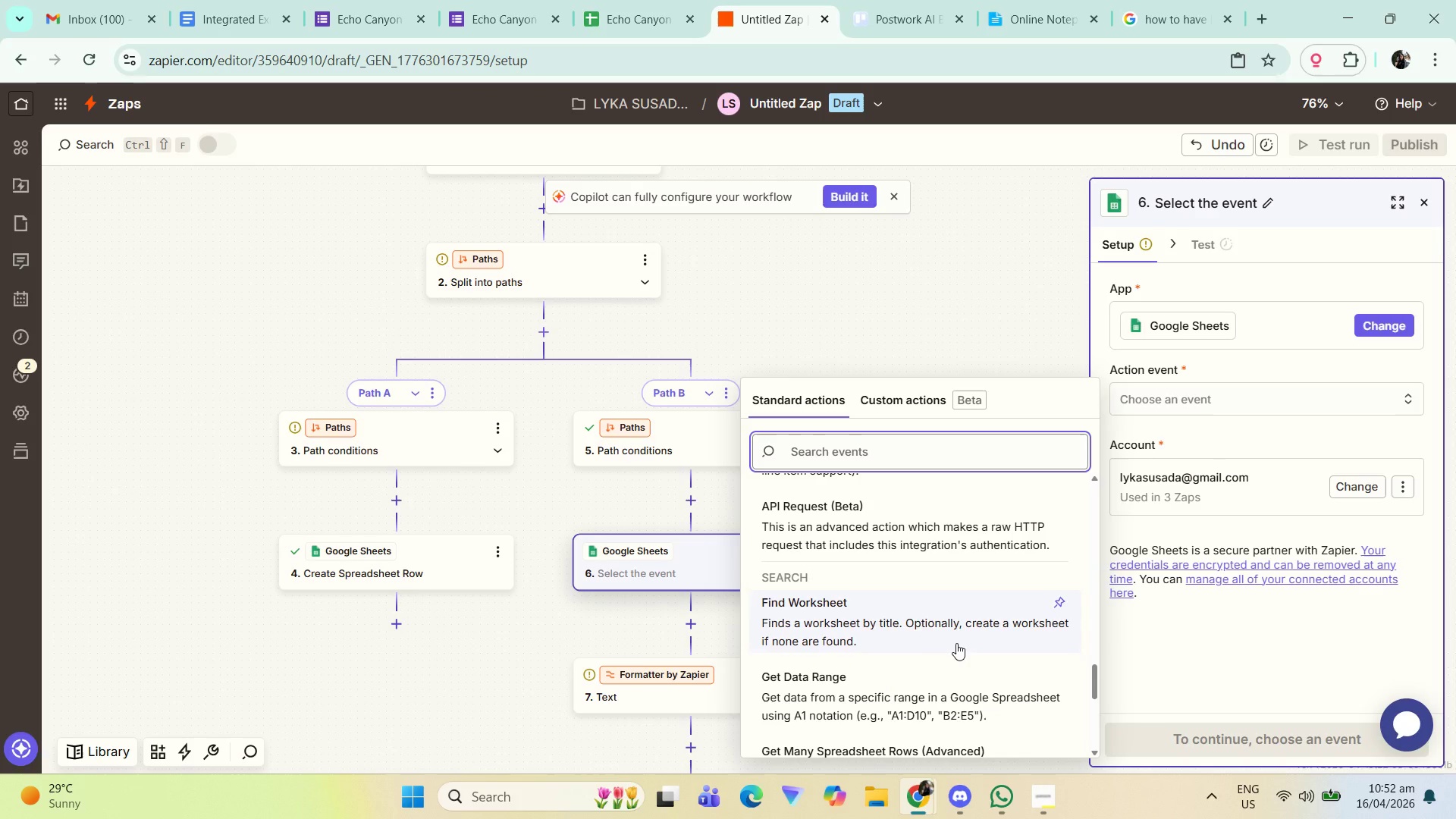 
wait(19.25)
 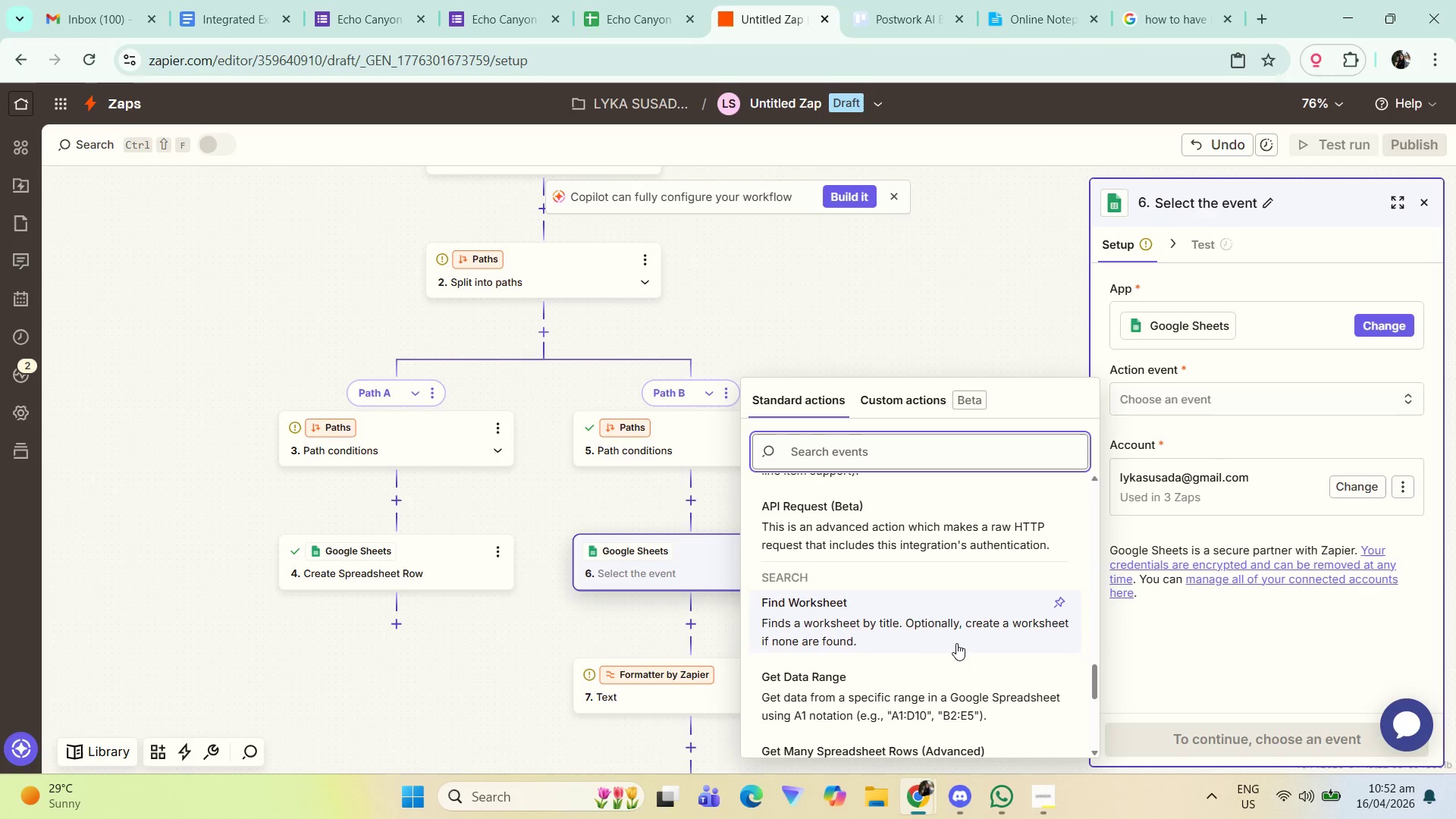 
left_click([726, 440])
 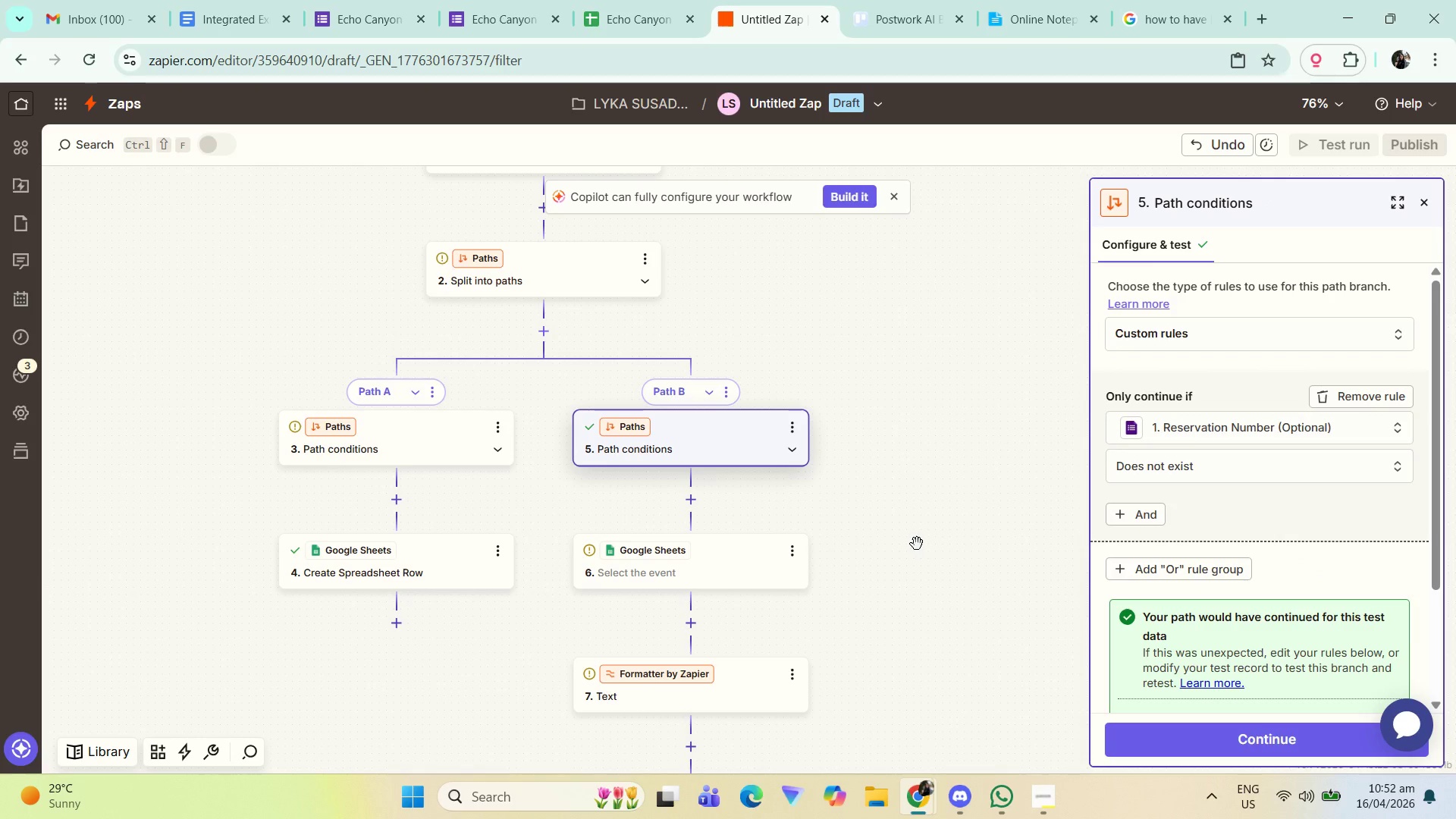 
left_click_drag(start_coordinate=[912, 536], to_coordinate=[909, 500])
 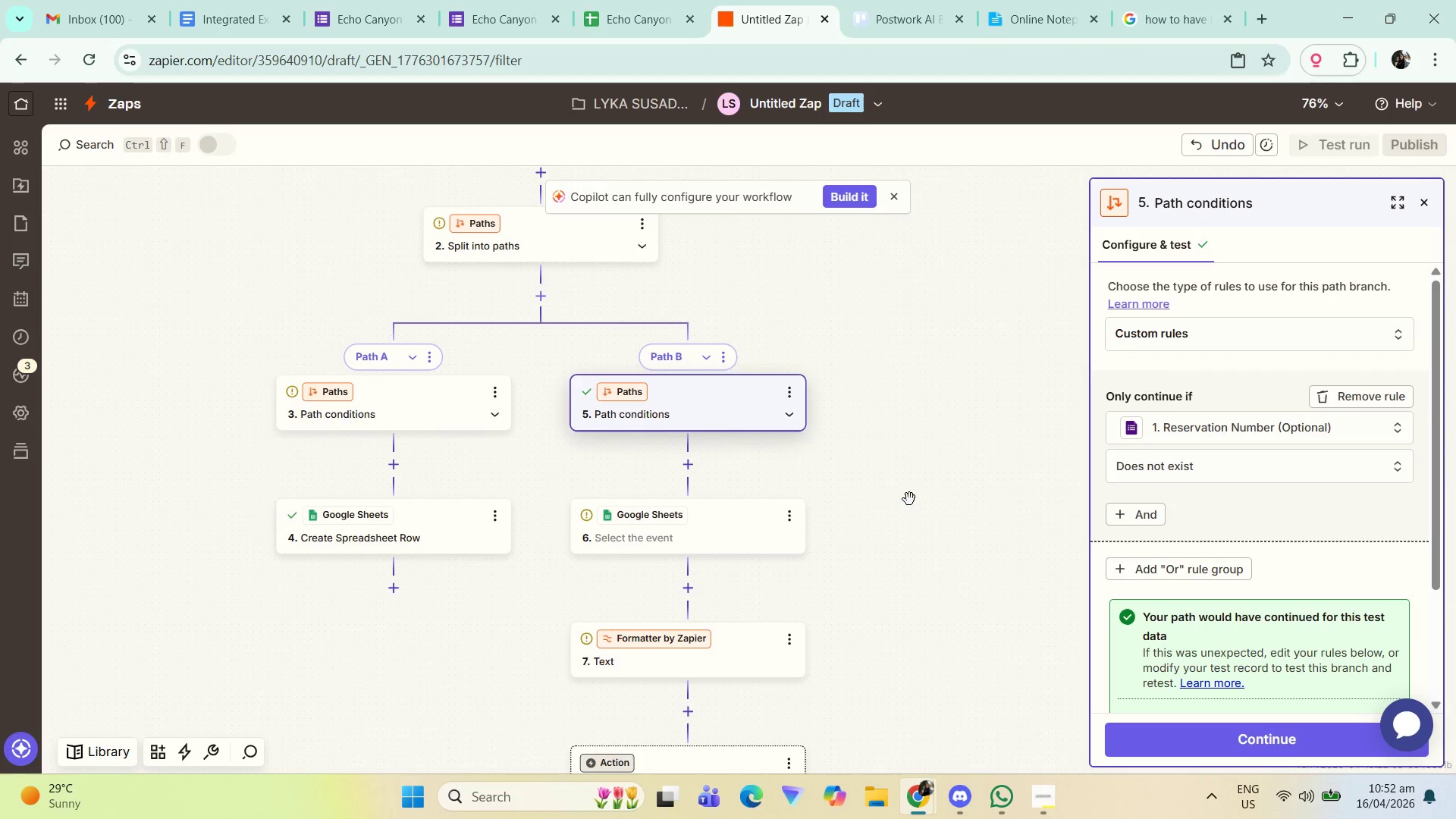 
left_click_drag(start_coordinate=[909, 499], to_coordinate=[912, 491])
 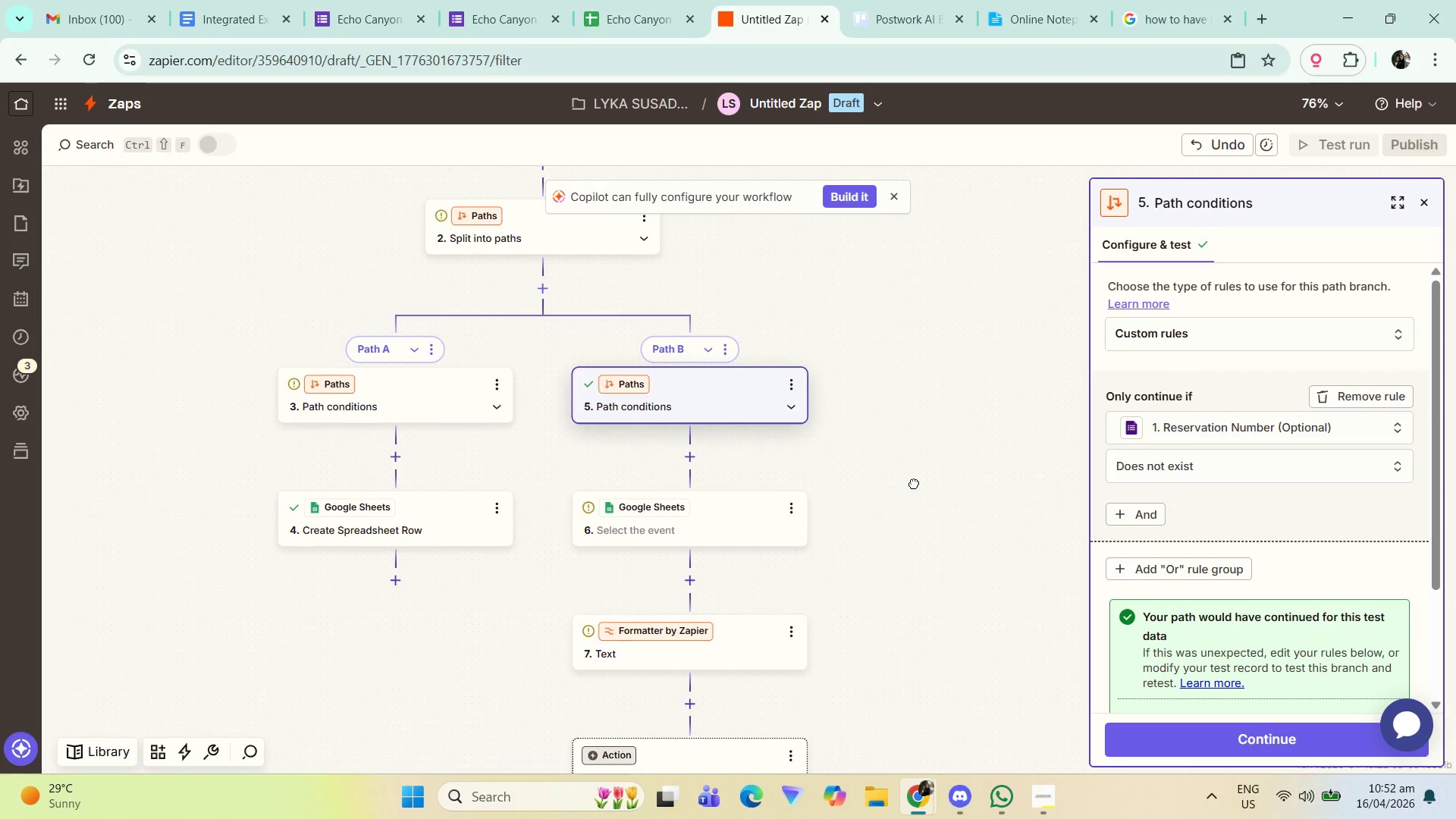 
triple_click([914, 483])
 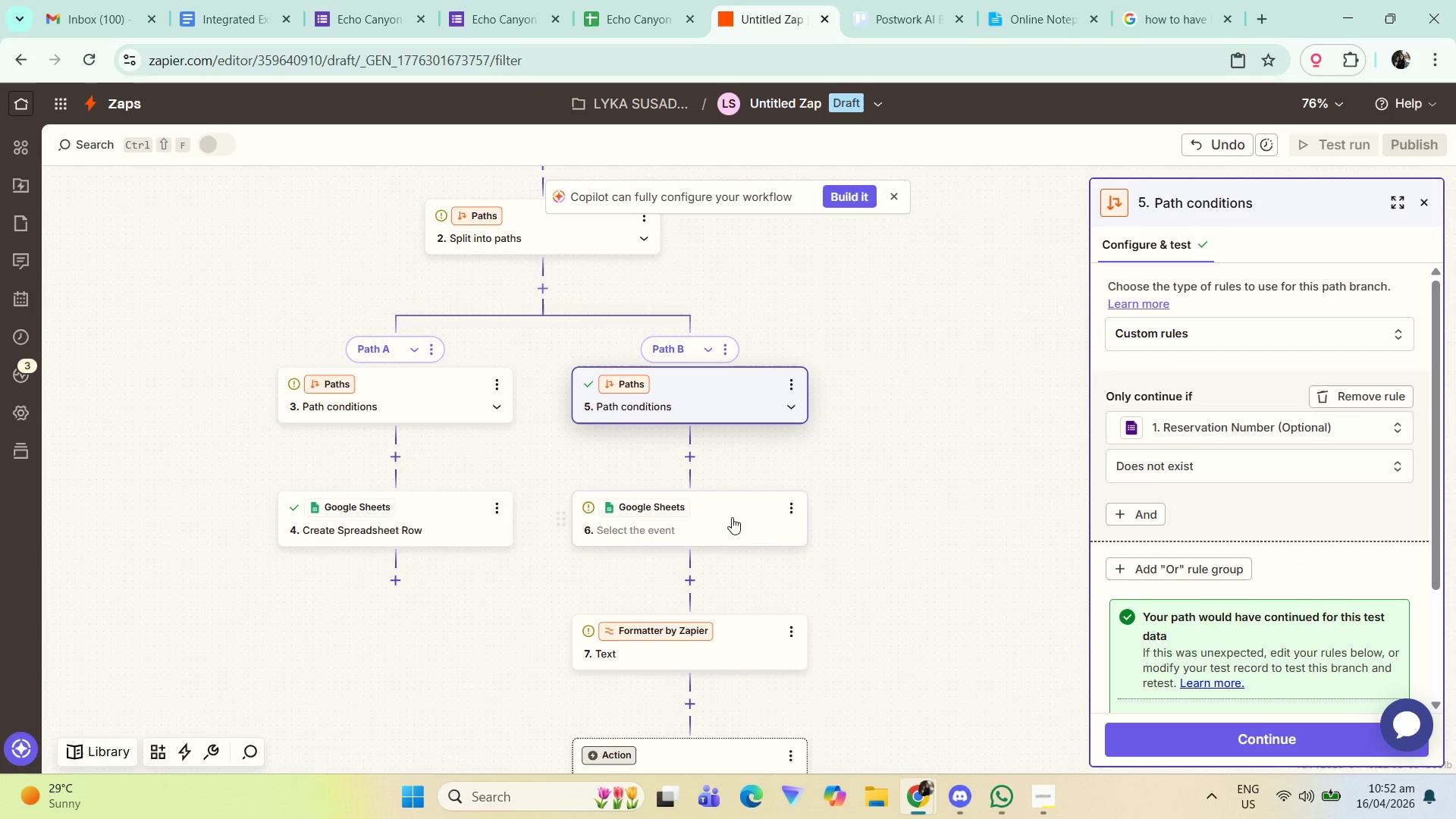 
left_click([733, 517])
 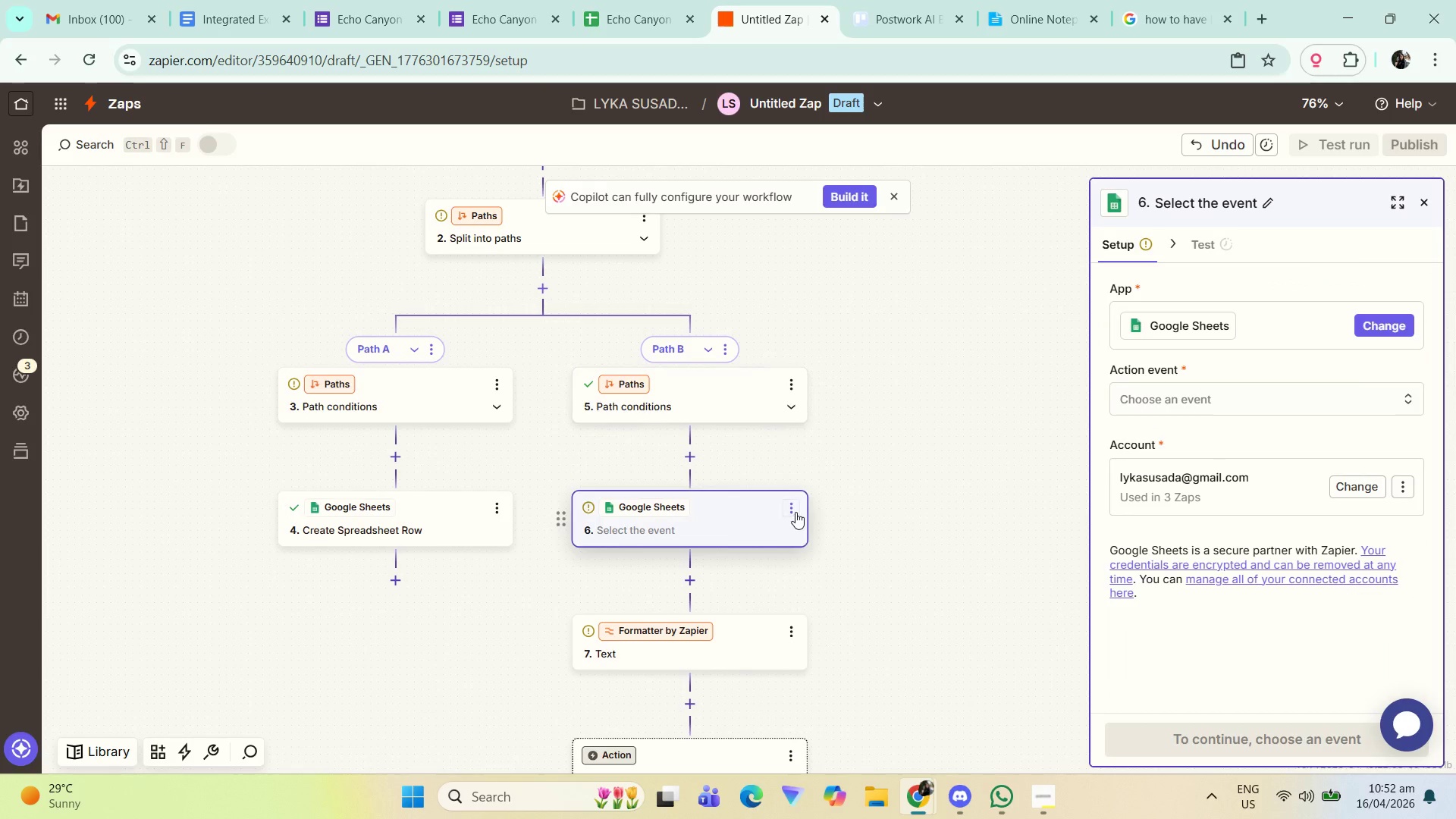 
left_click([795, 512])
 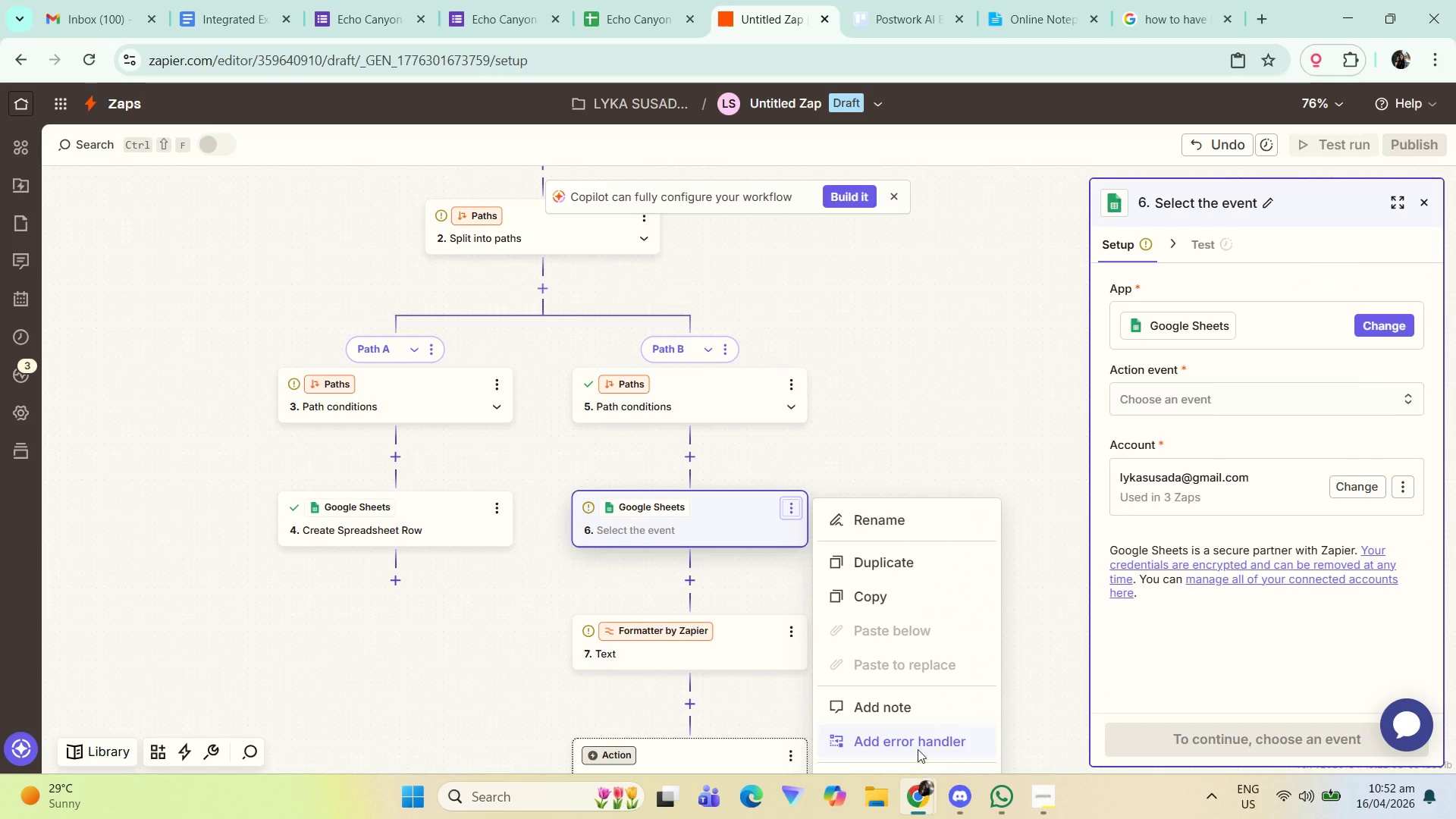 
scroll: coordinate [918, 684], scroll_direction: none, amount: 0.0
 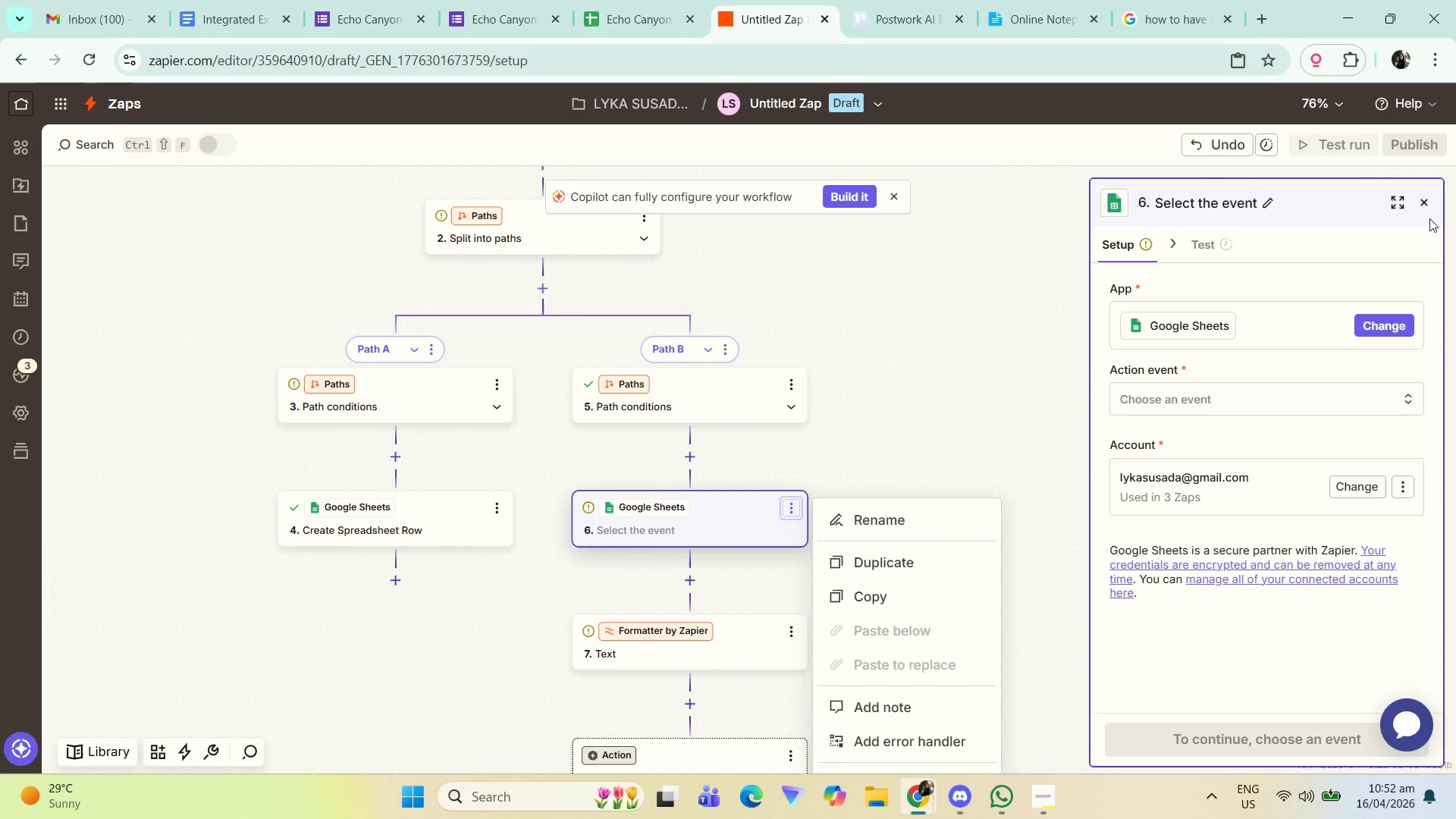 
left_click([1424, 201])
 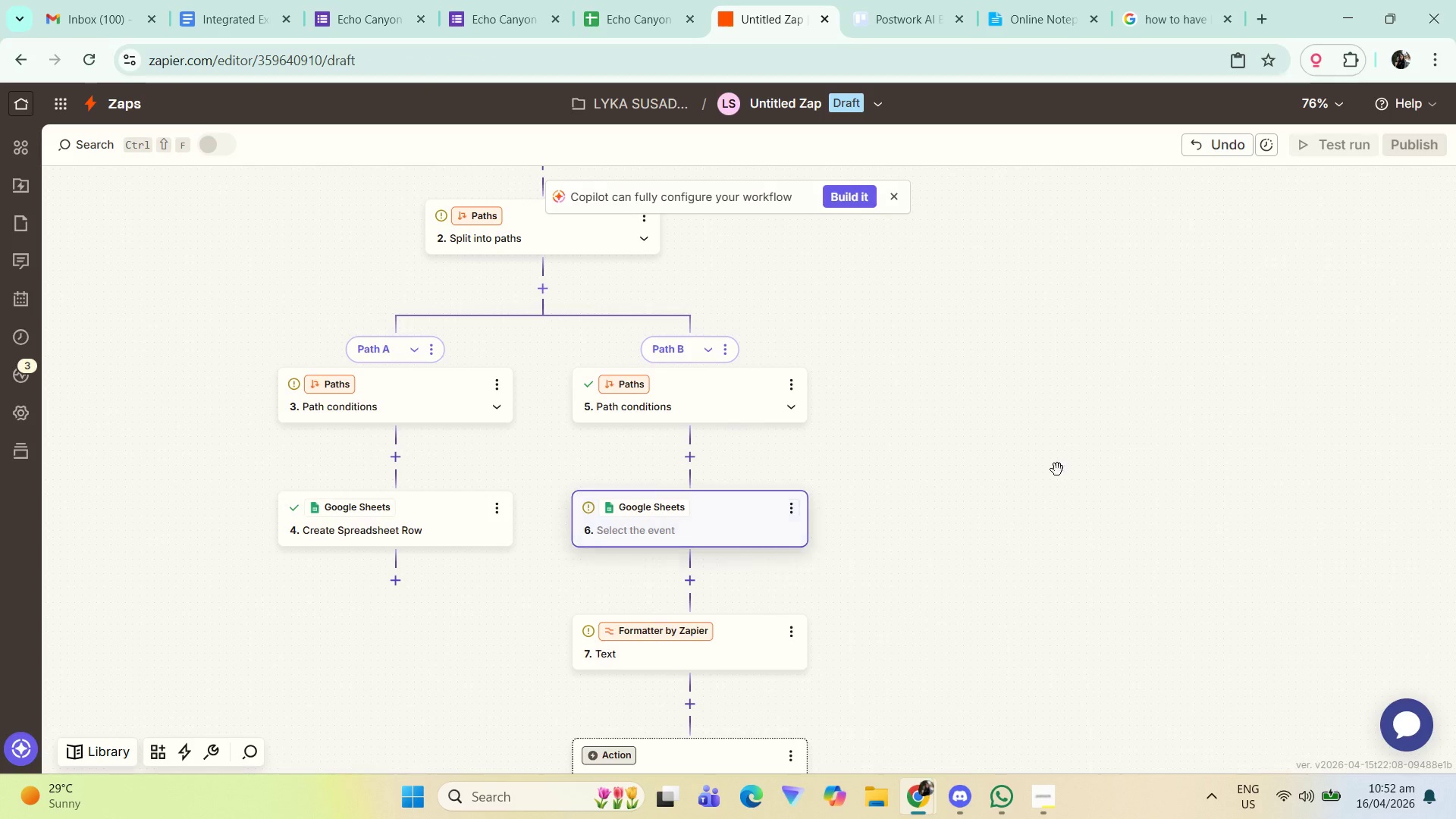 
scroll: coordinate [1086, 451], scroll_direction: down, amount: 4.0
 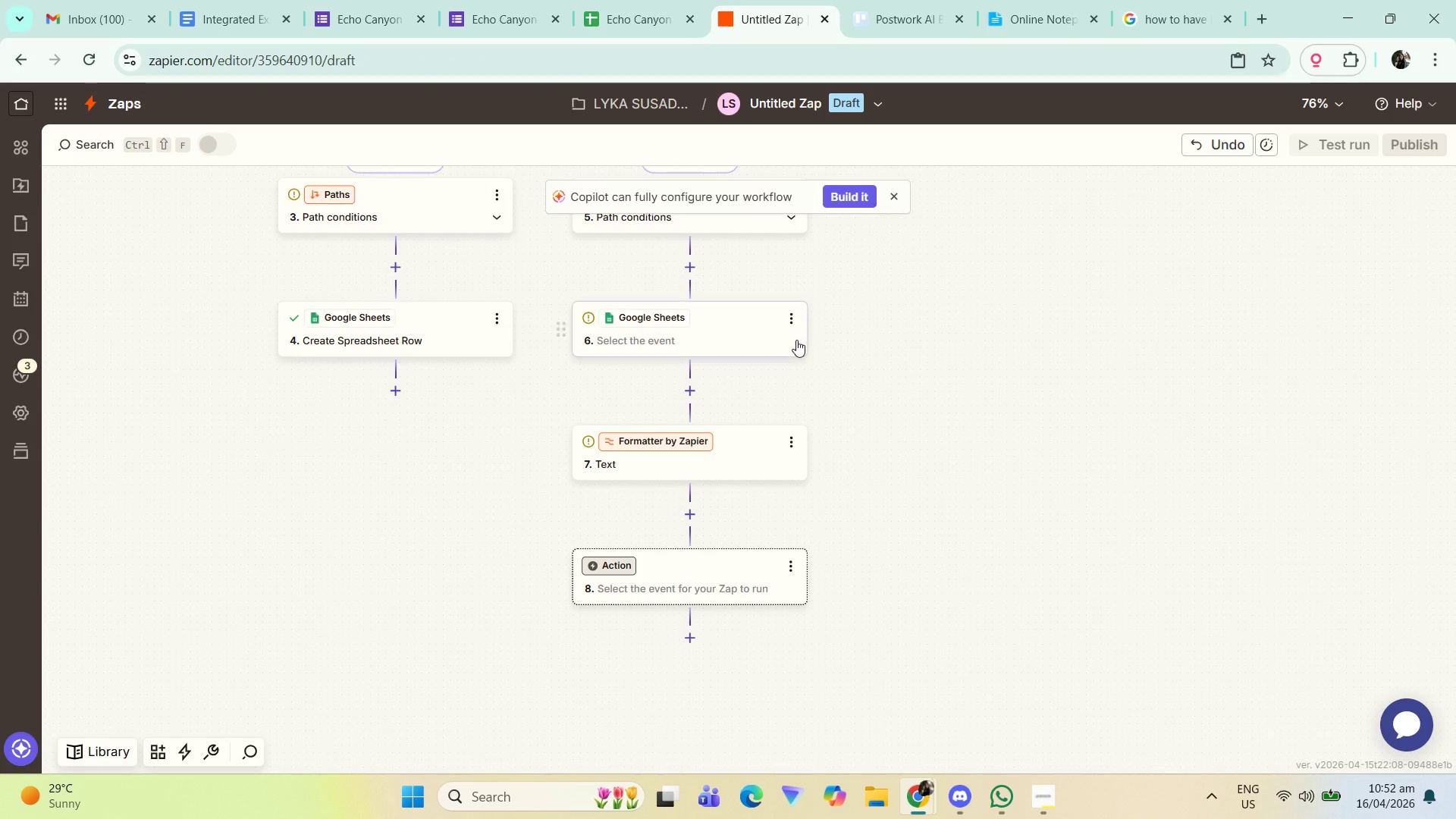 
left_click([789, 318])
 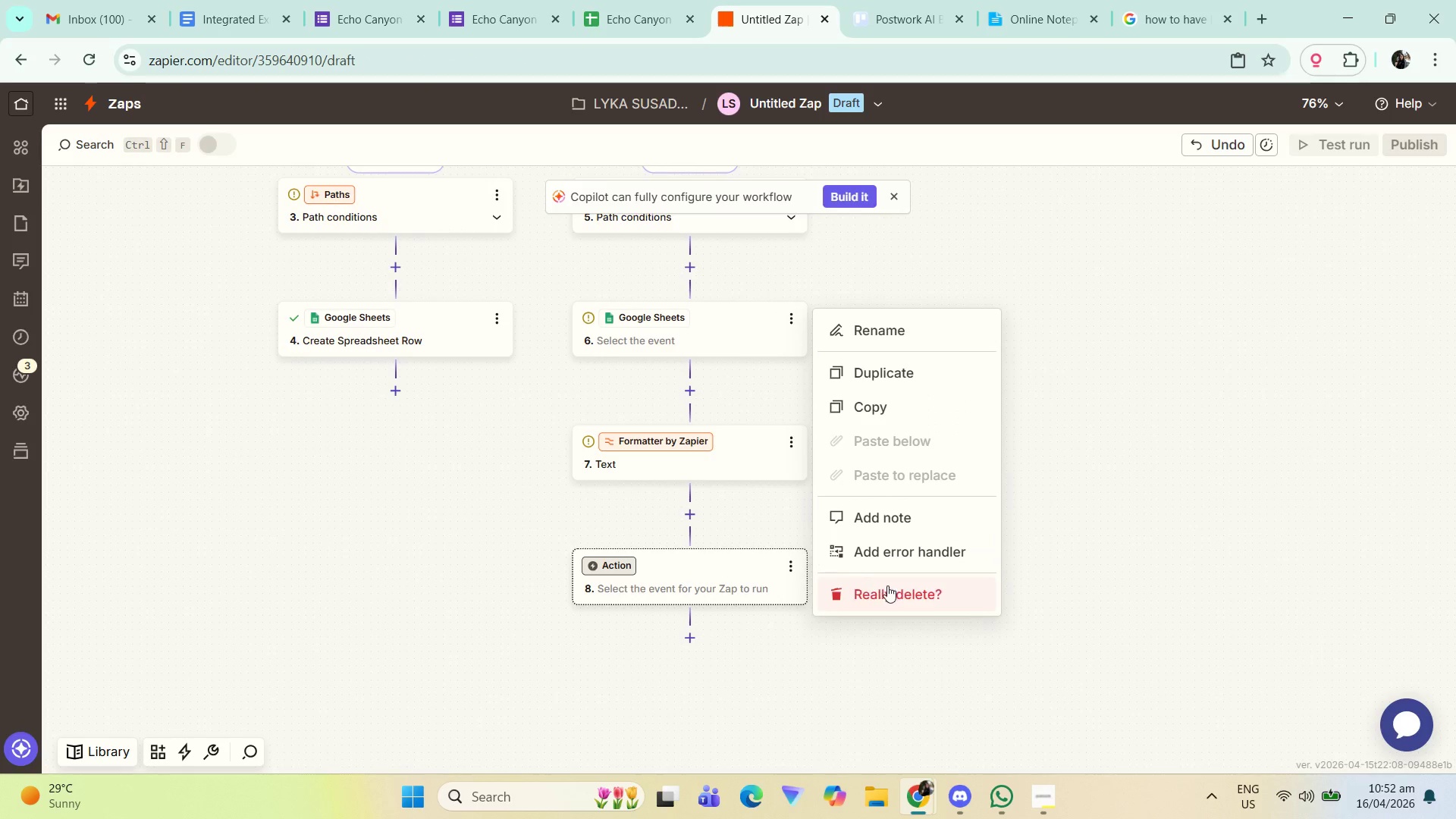 
double_click([941, 601])
 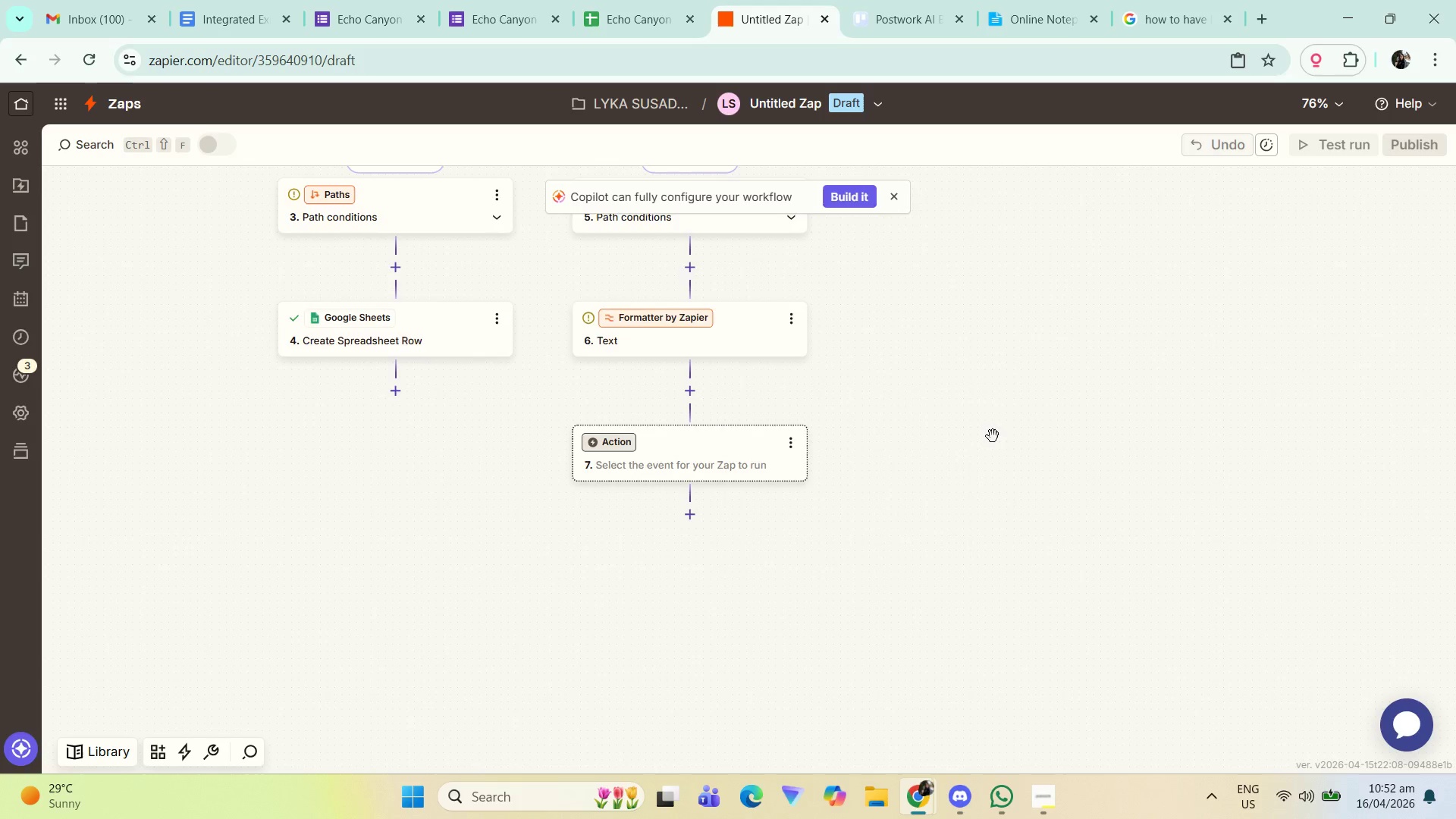 
left_click_drag(start_coordinate=[993, 436], to_coordinate=[1049, 556])
 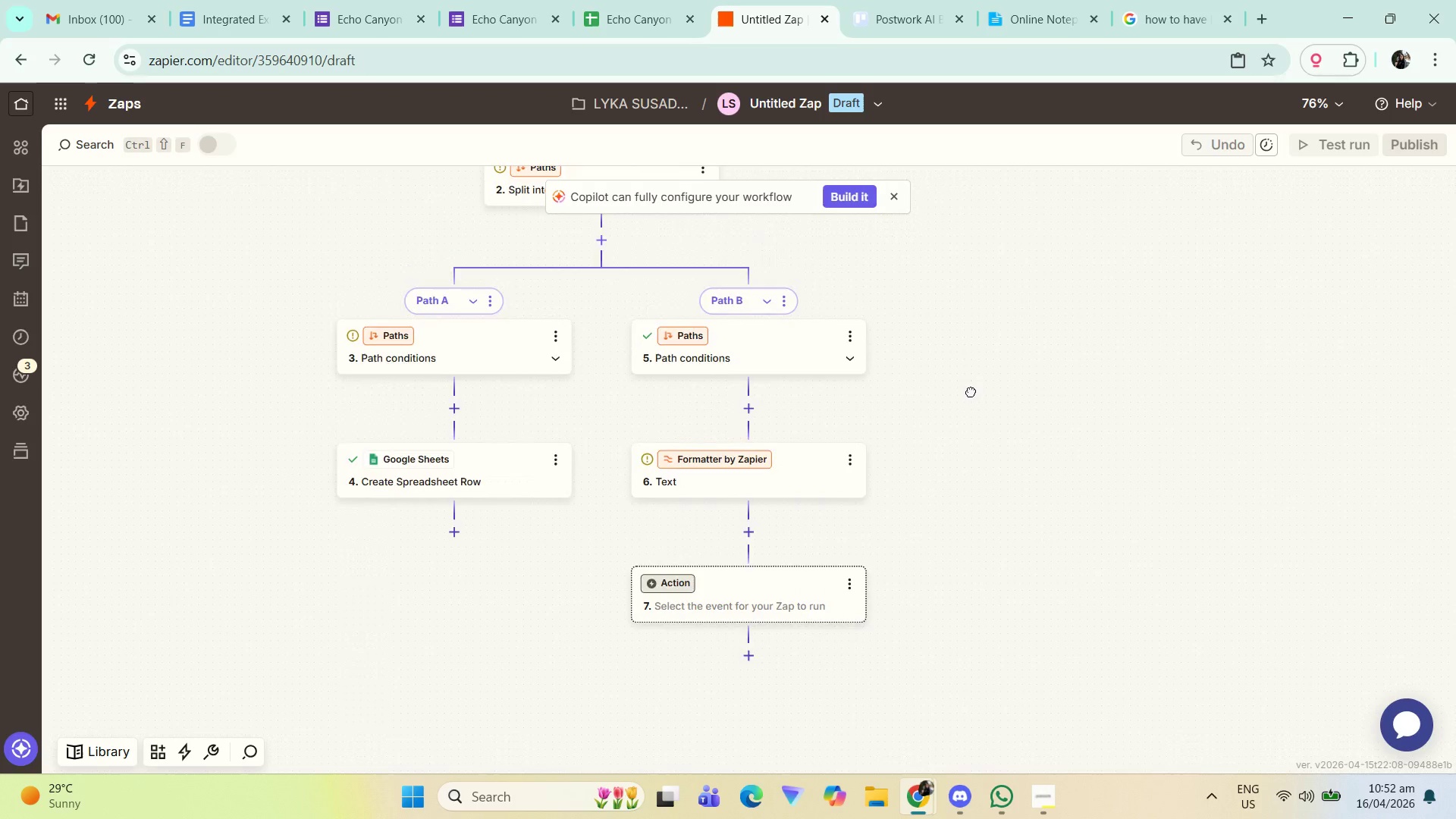 
left_click_drag(start_coordinate=[968, 366], to_coordinate=[979, 431])
 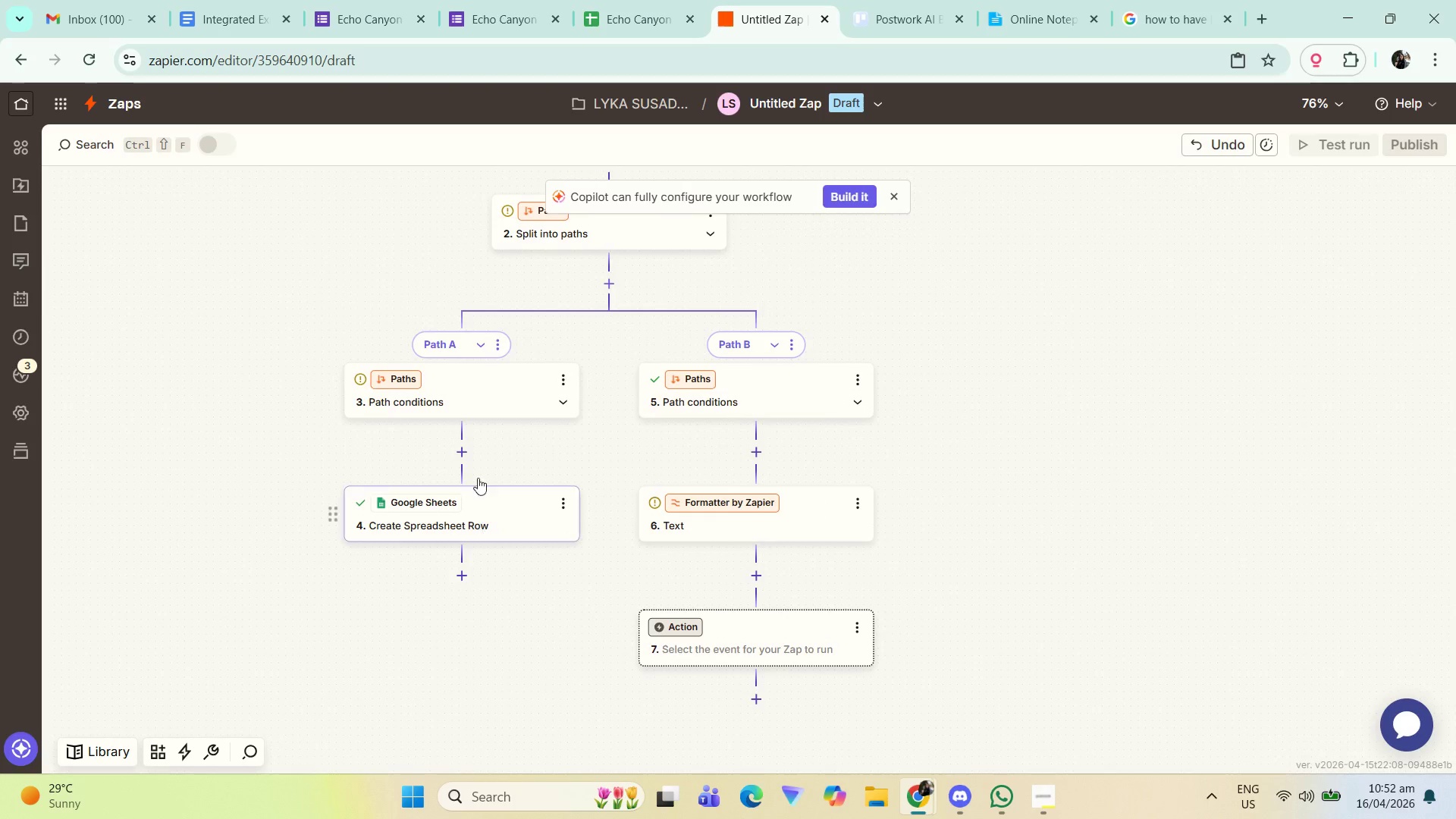 
left_click([517, 389])
 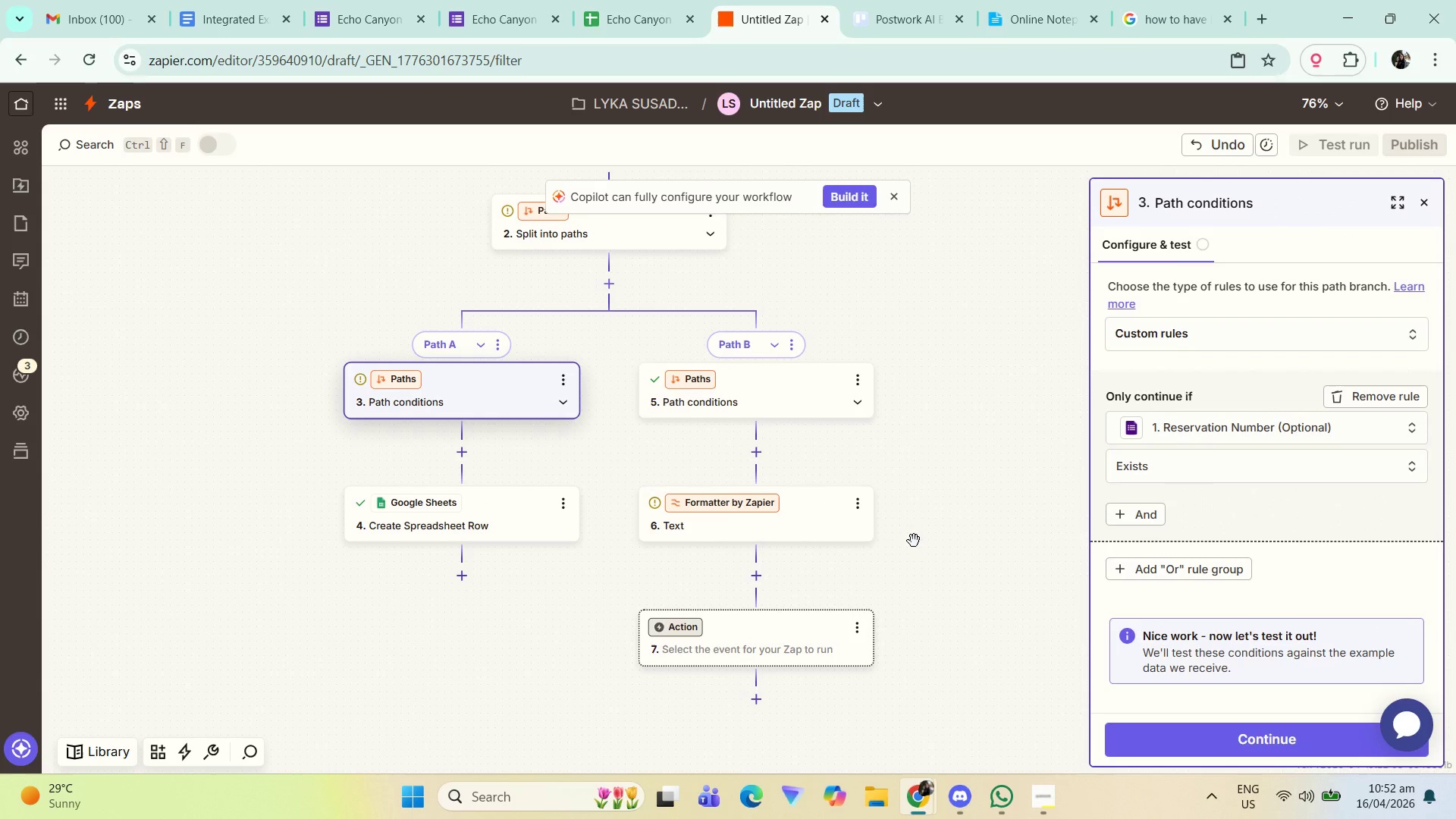 
left_click([510, 524])
 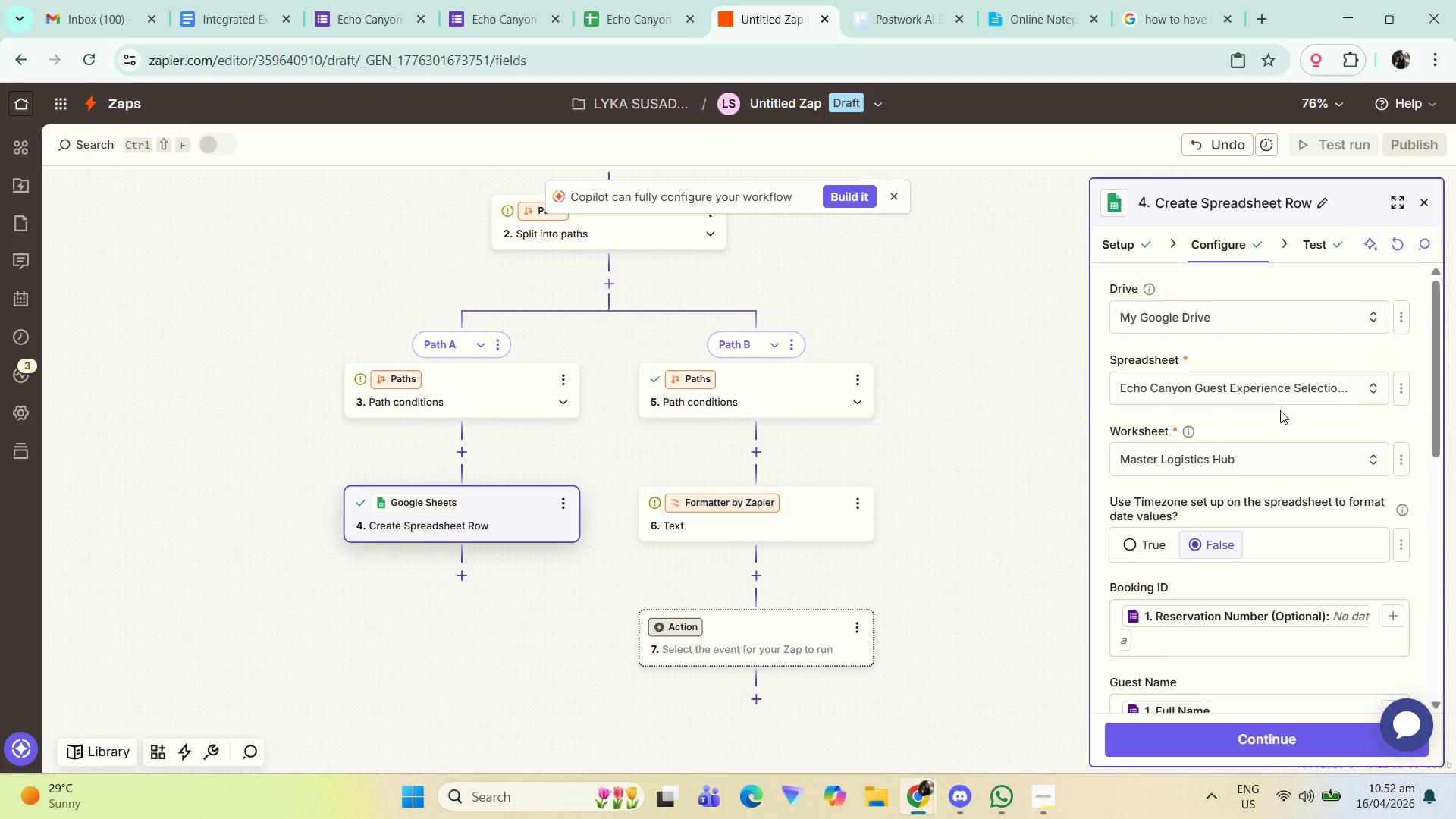 
scroll: coordinate [1276, 425], scroll_direction: down, amount: 8.0
 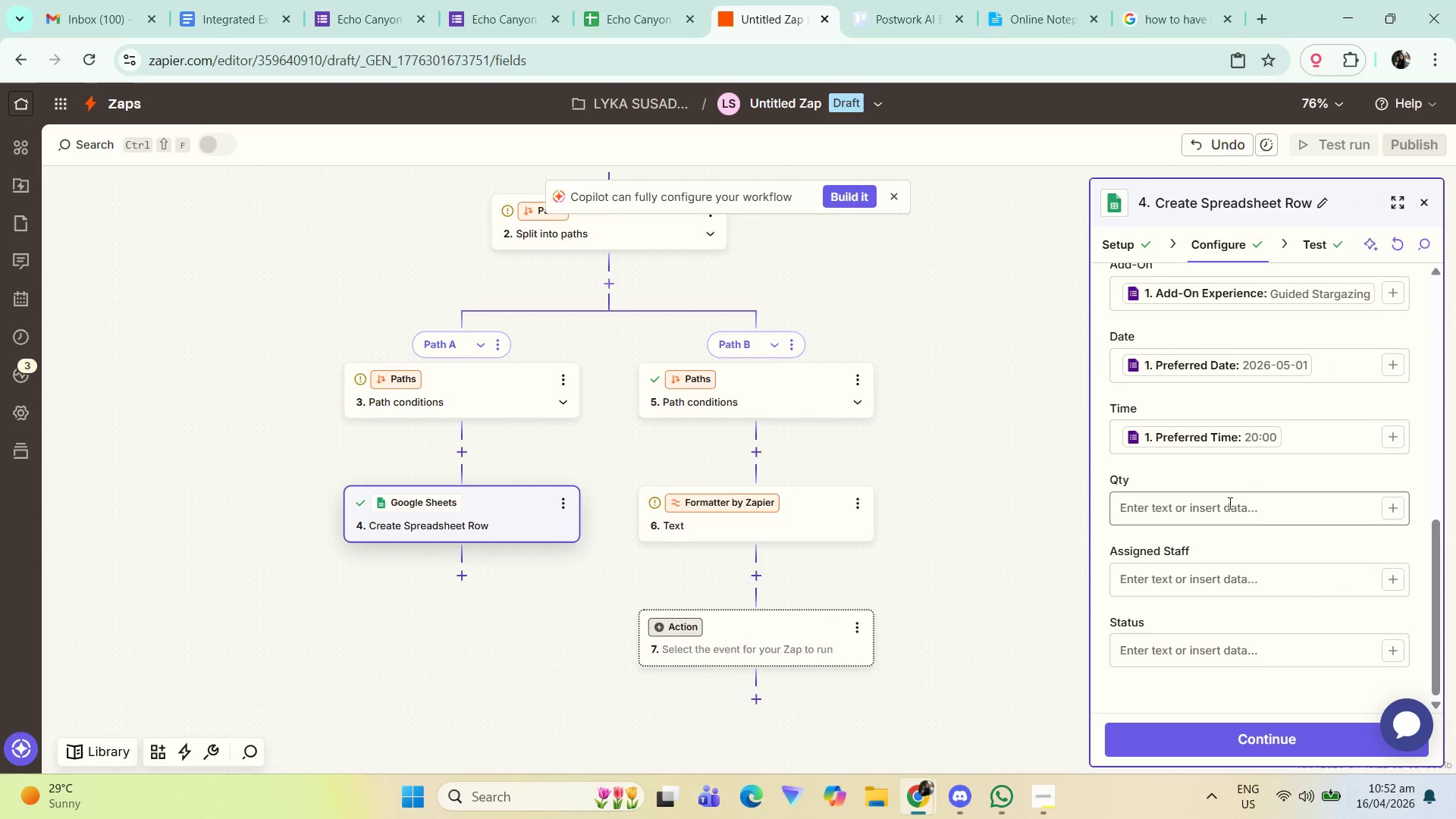 
left_click([1228, 503])
 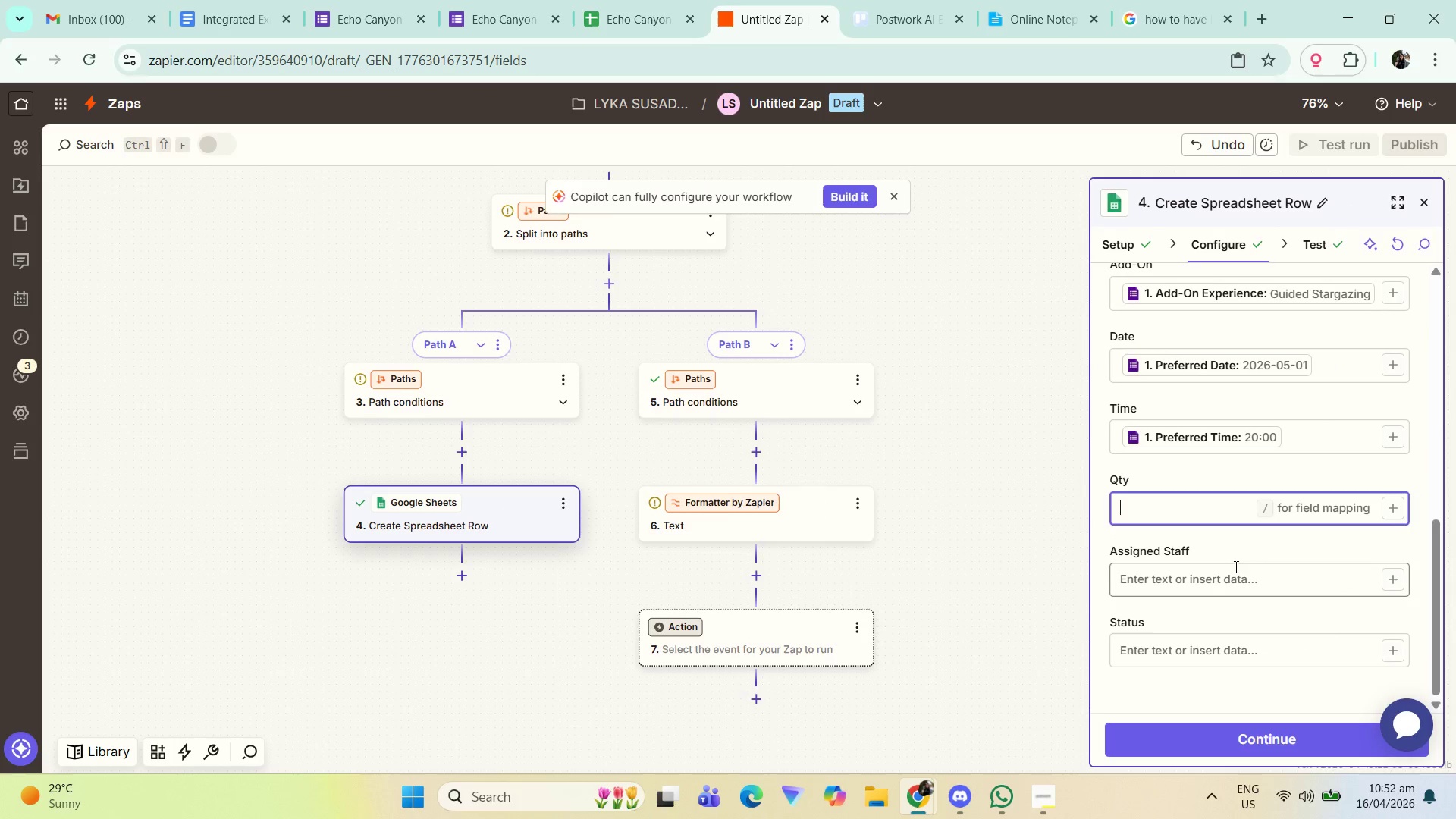 
scroll: coordinate [1231, 509], scroll_direction: up, amount: 6.0
 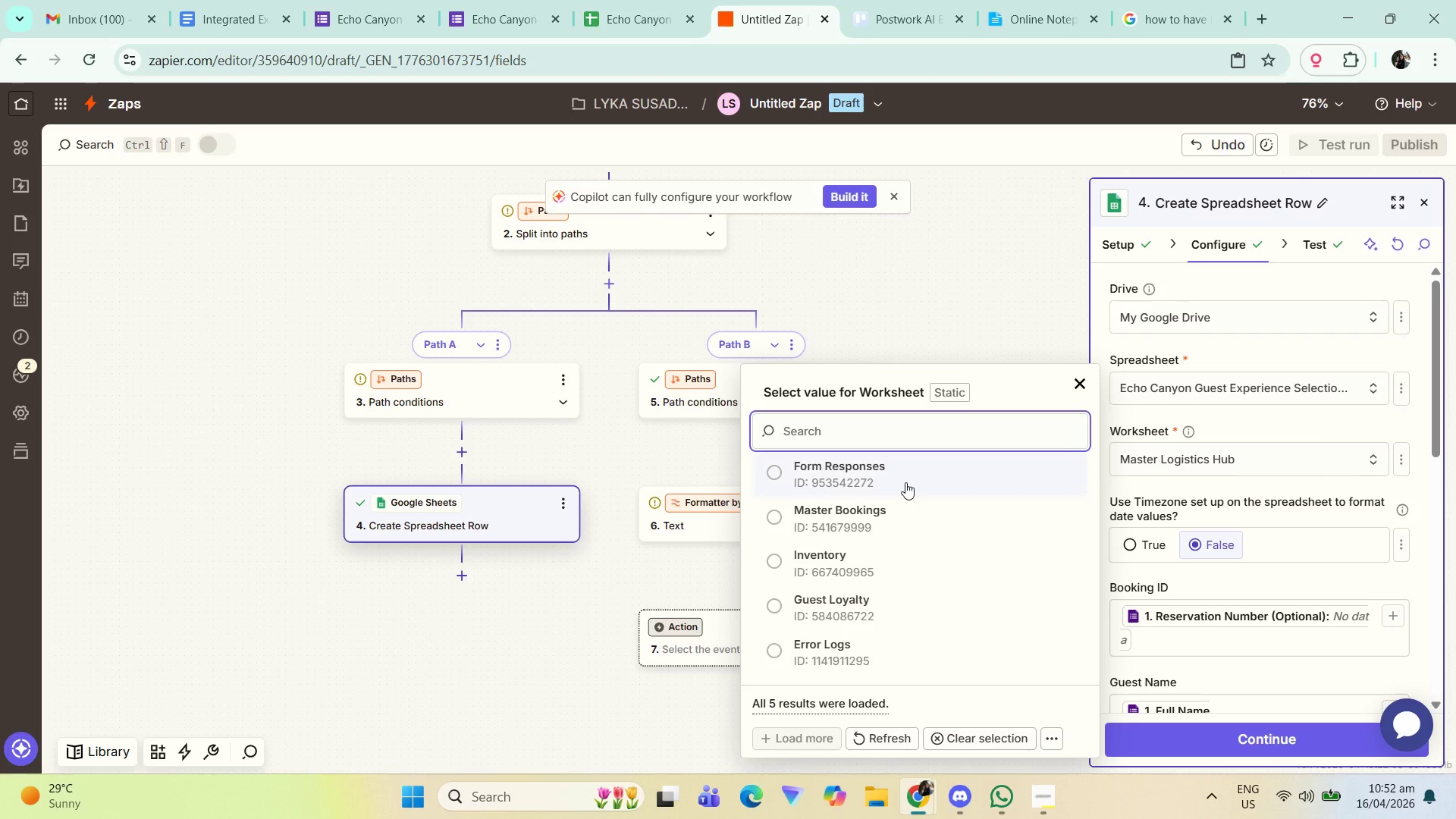 
left_click([839, 509])
 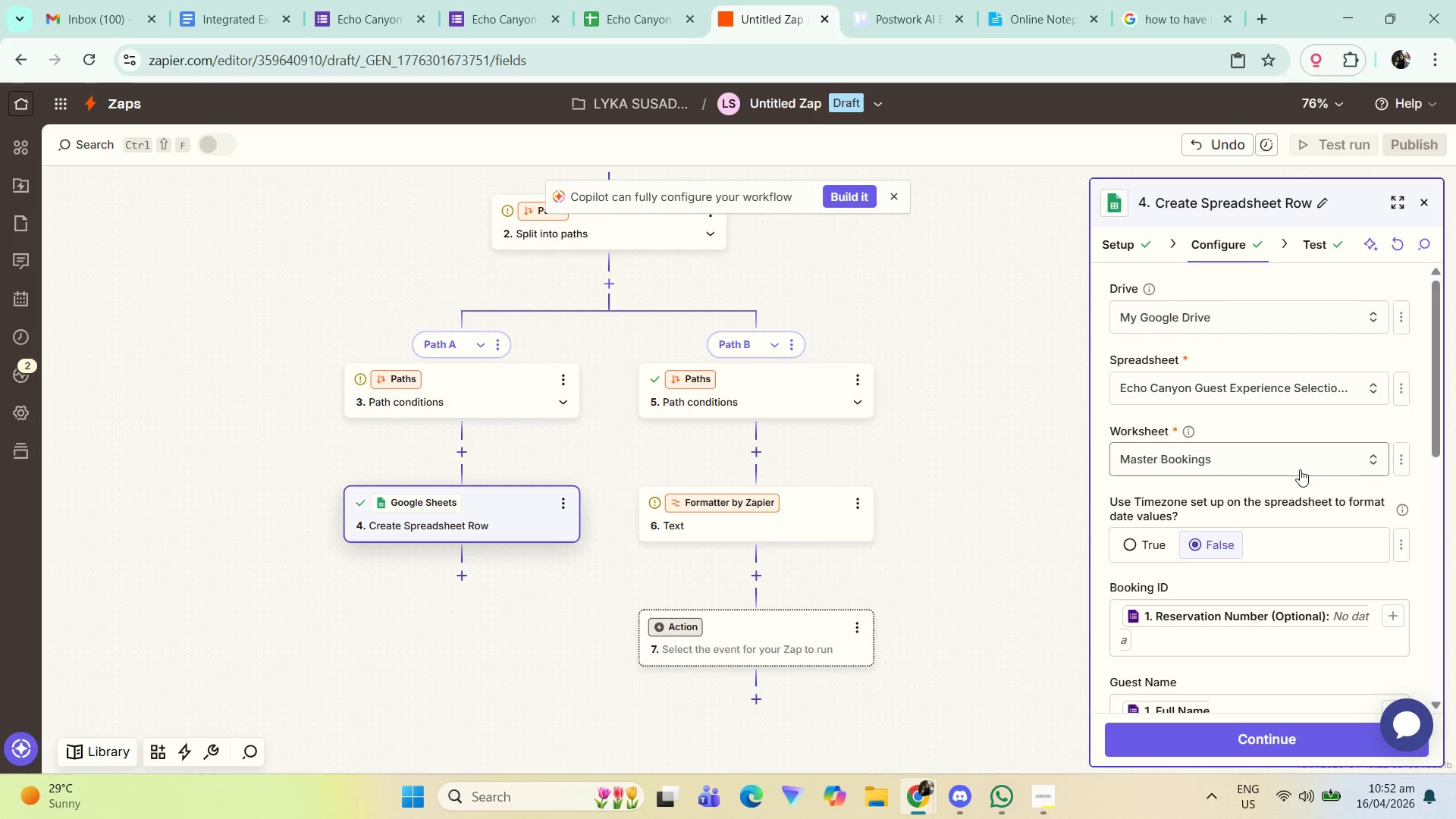 
scroll: coordinate [1270, 569], scroll_direction: down, amount: 6.0
 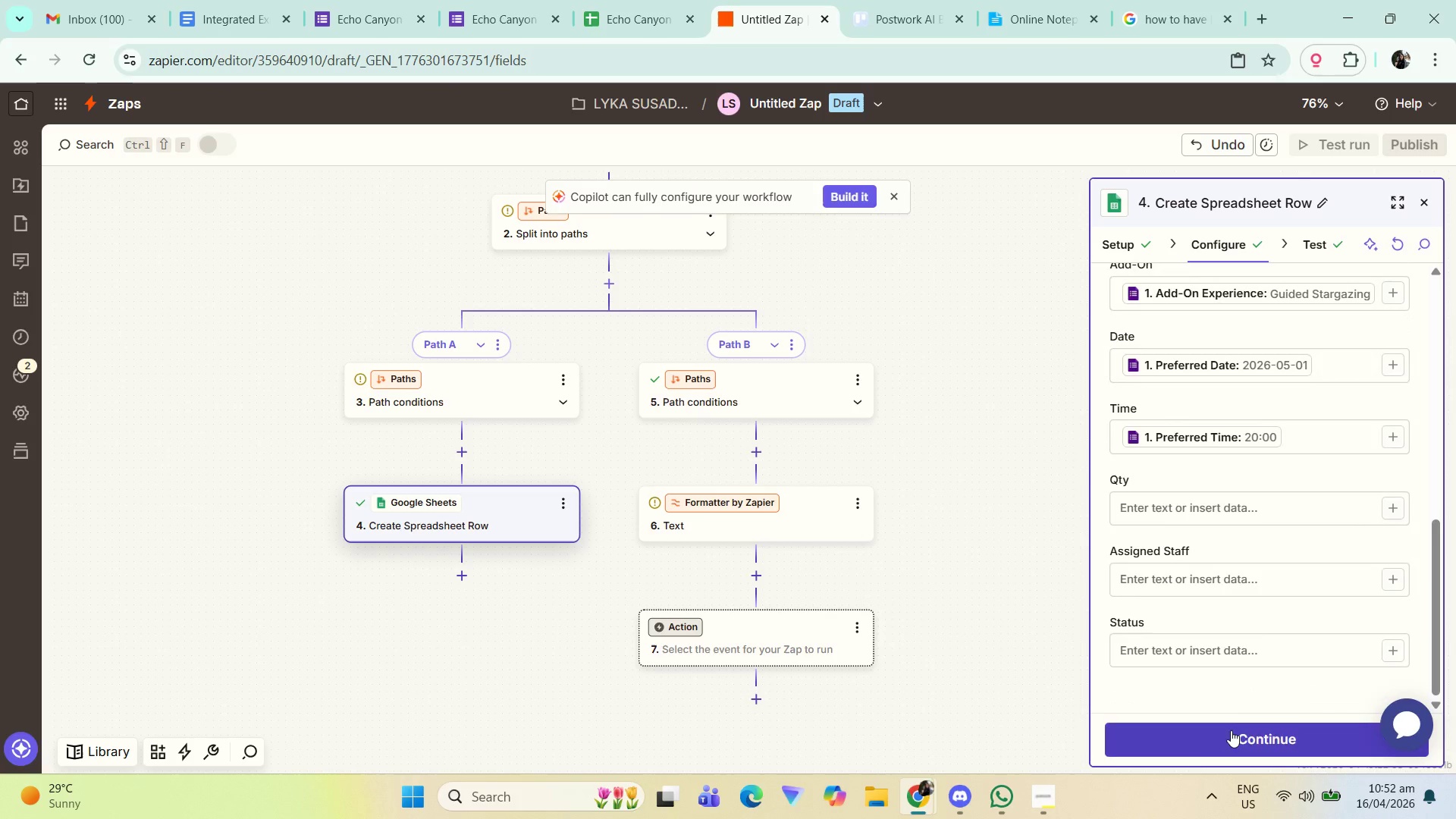 
left_click([1228, 730])
 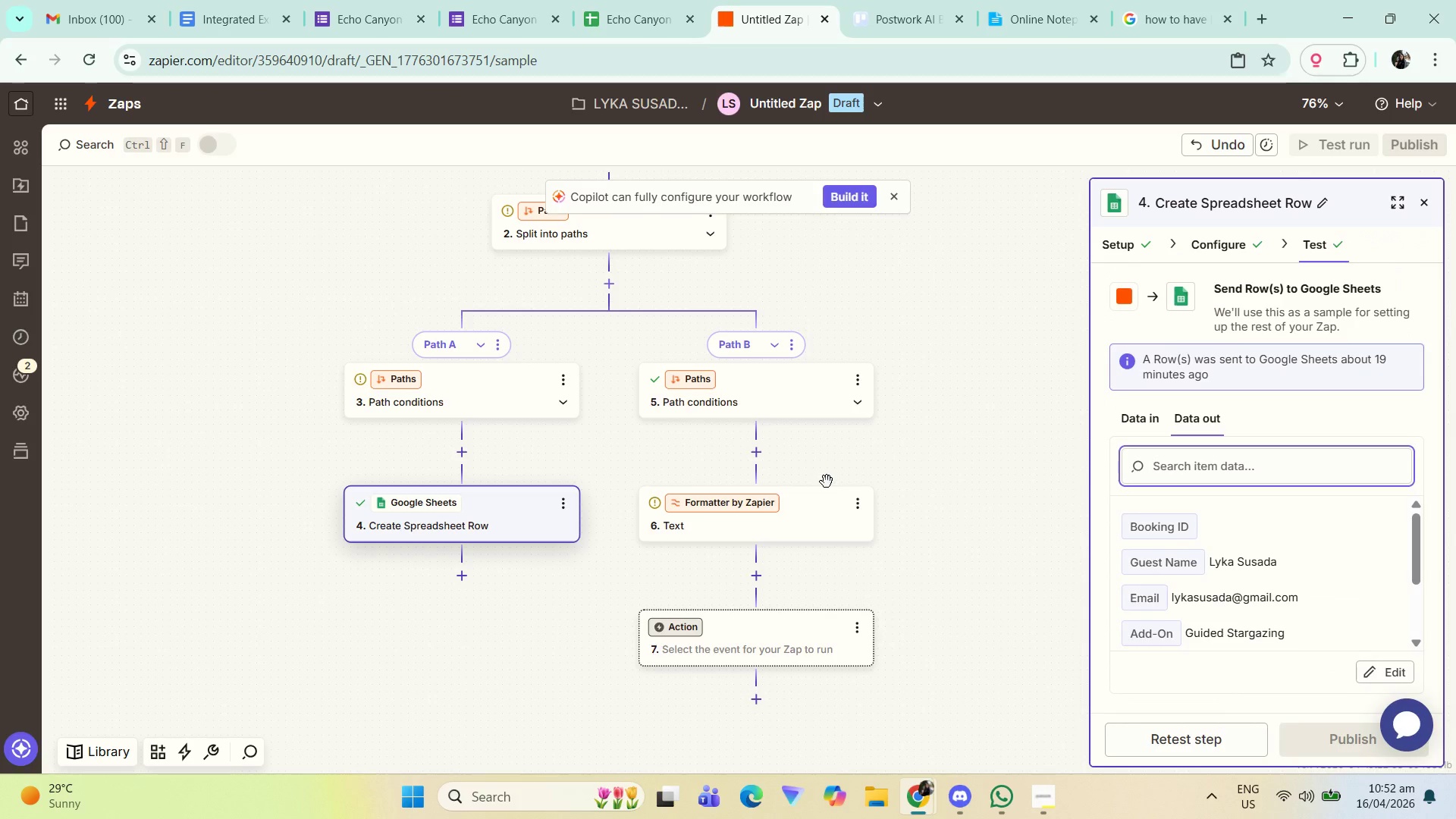 
left_click([810, 498])
 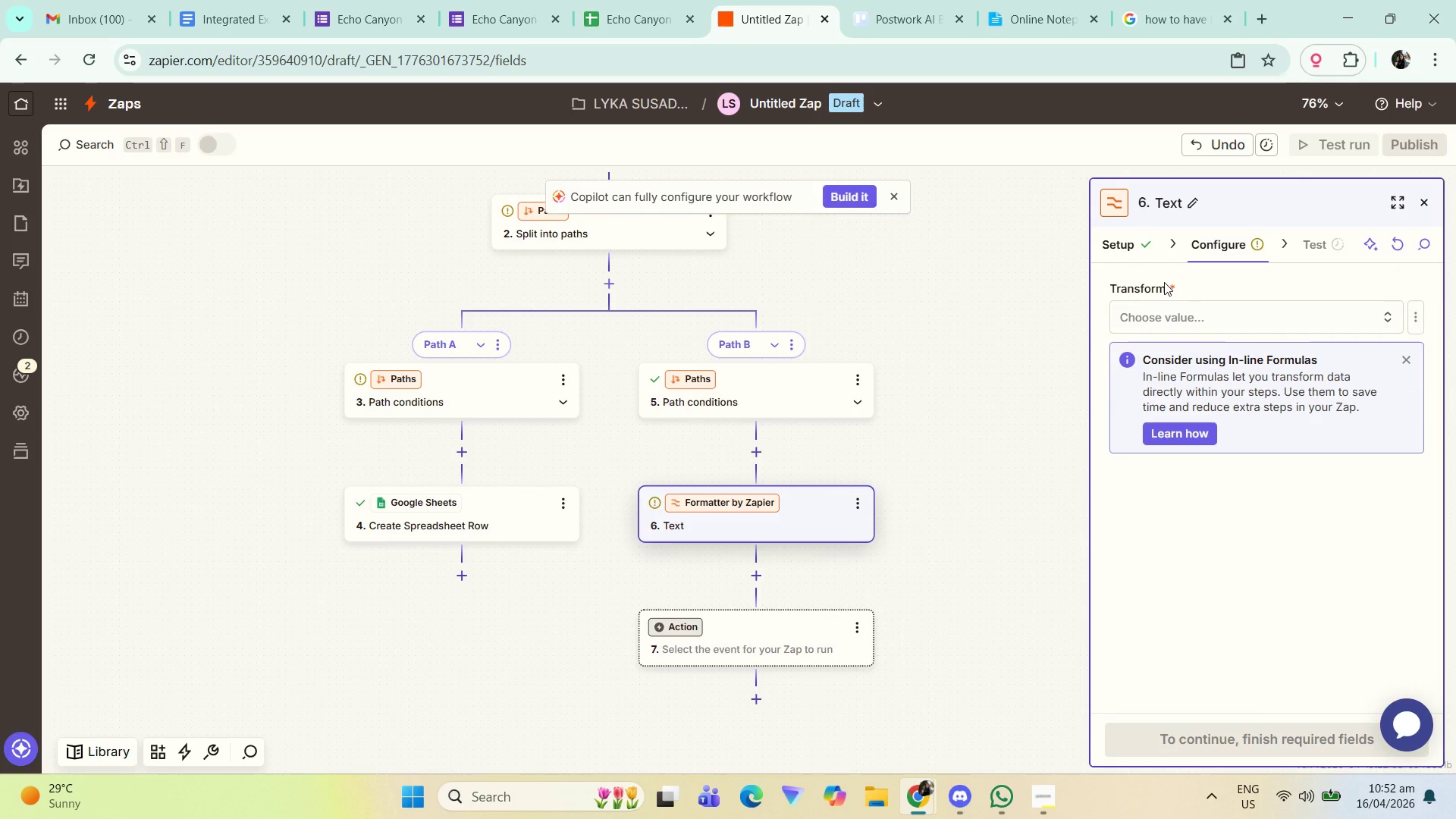 
left_click([1147, 242])
 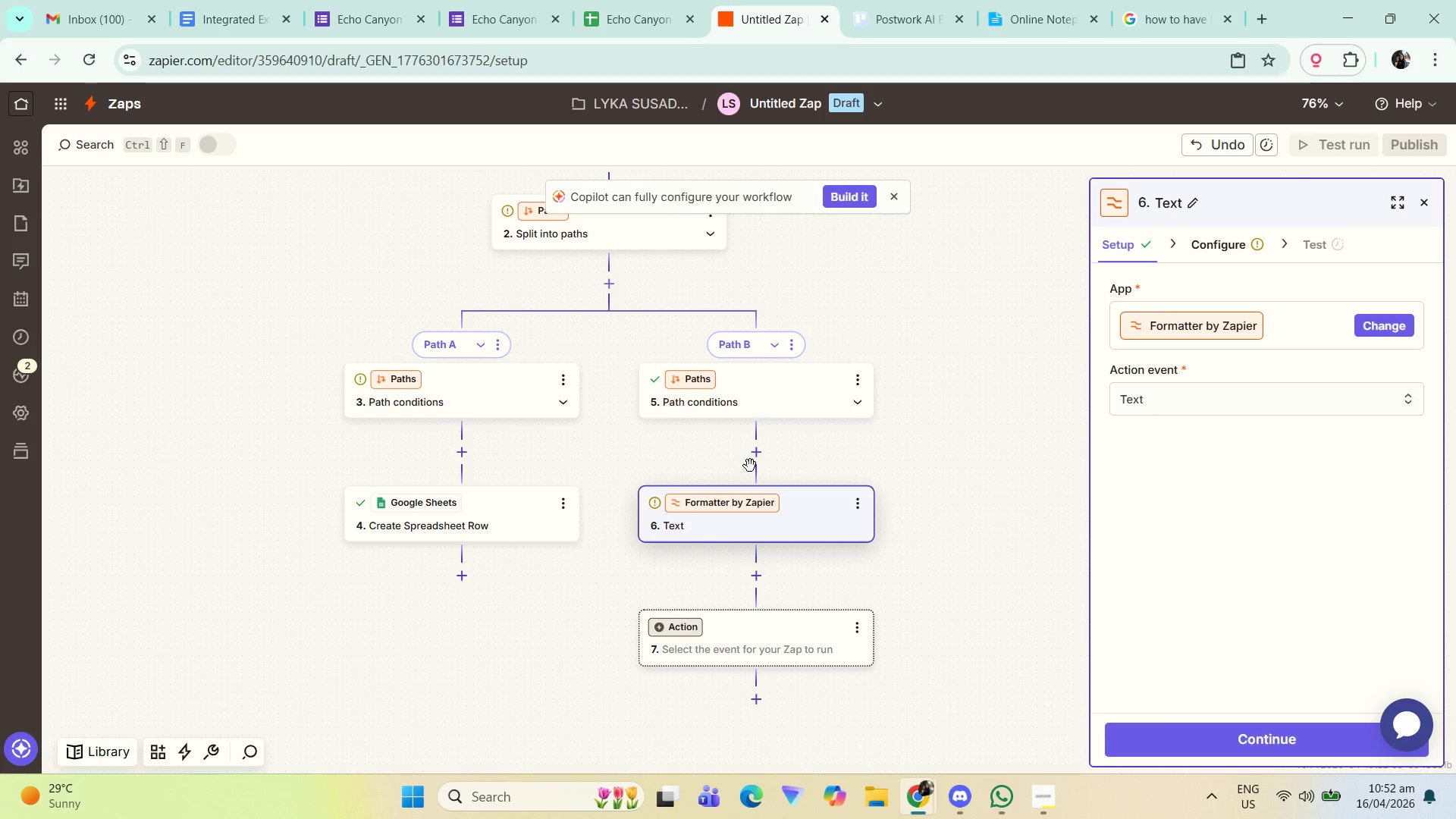 
left_click([1175, 404])
 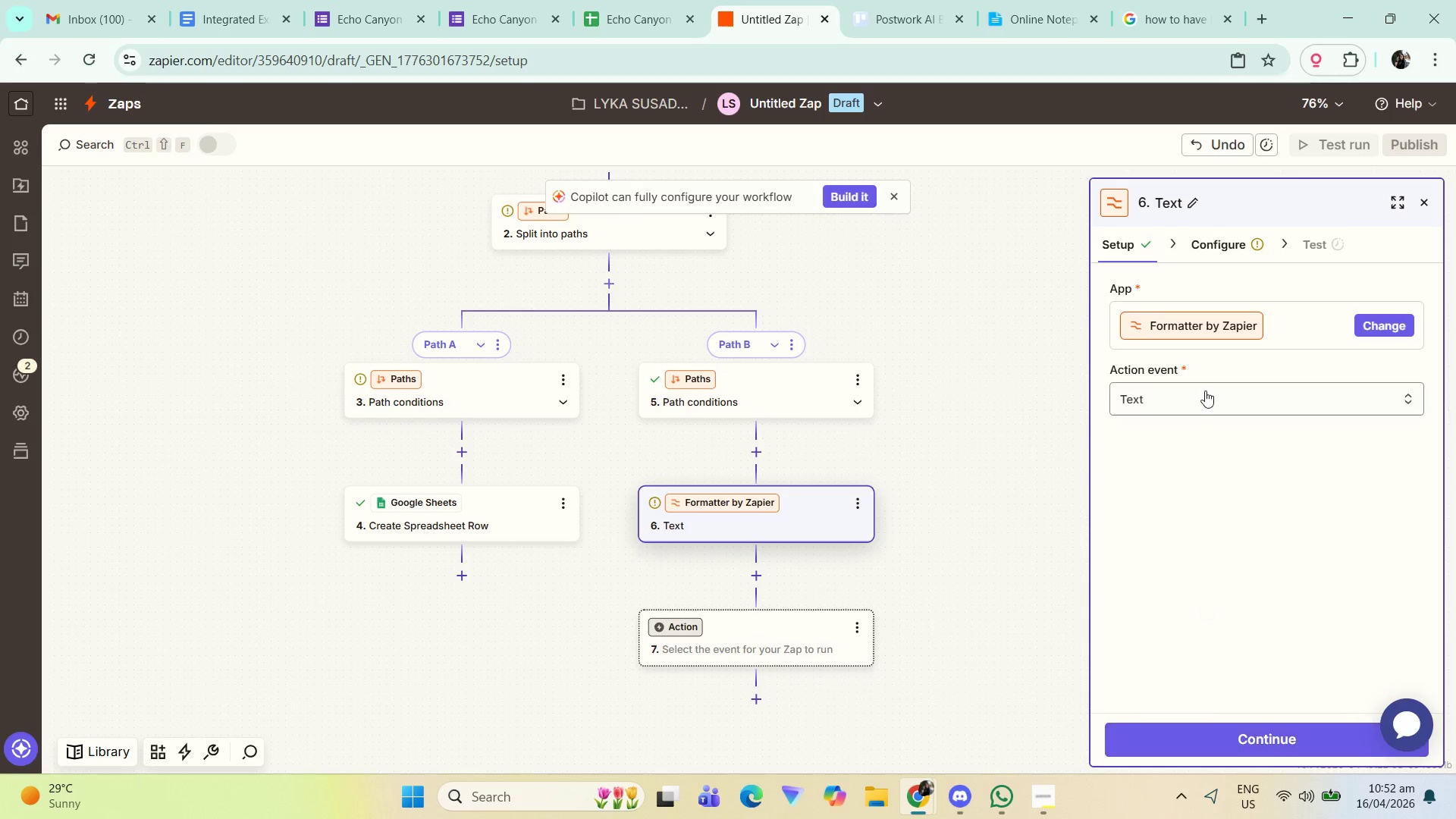 
left_click([1200, 403])
 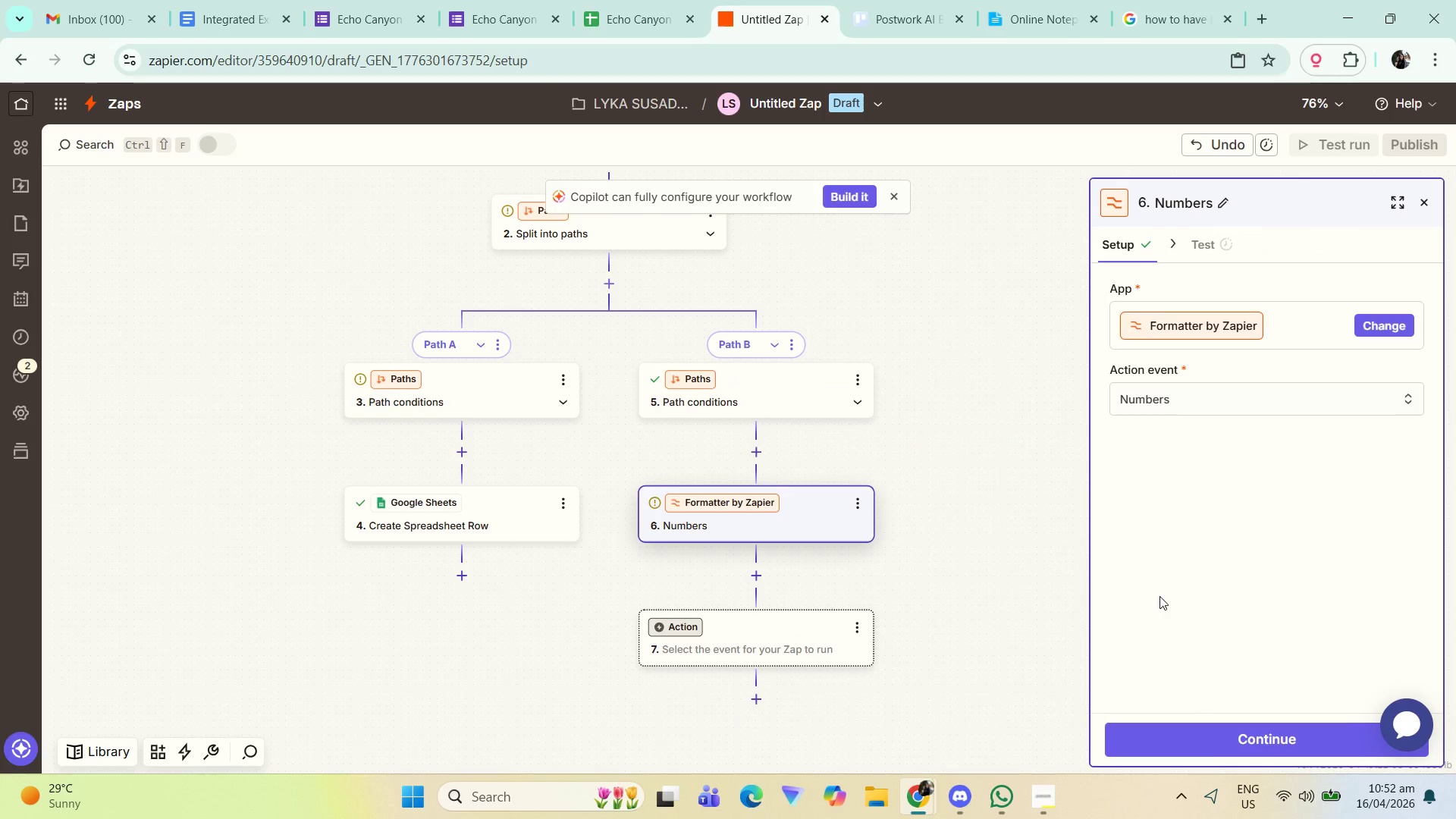 
left_click([1202, 731])
 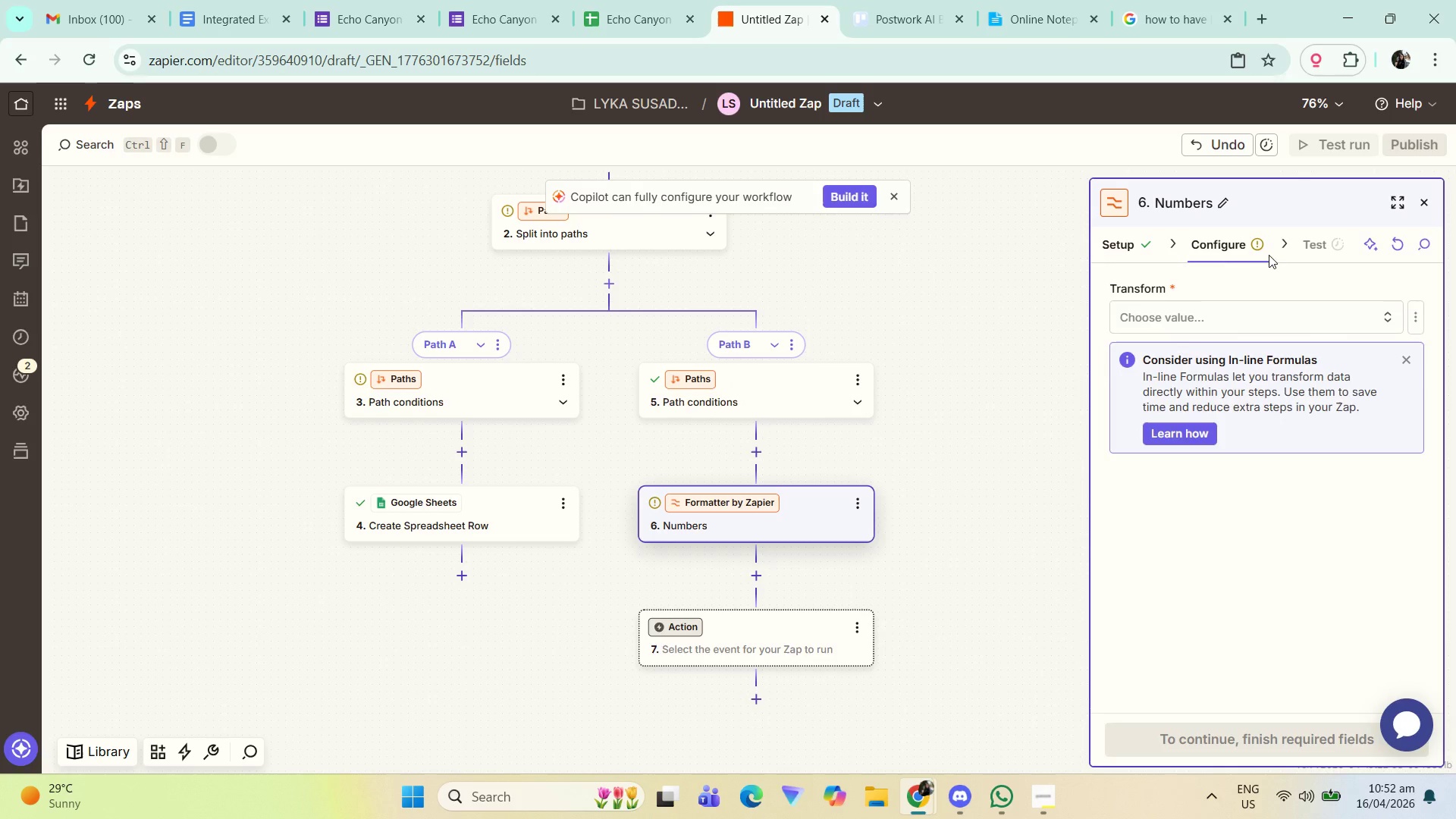 
left_click([1198, 321])
 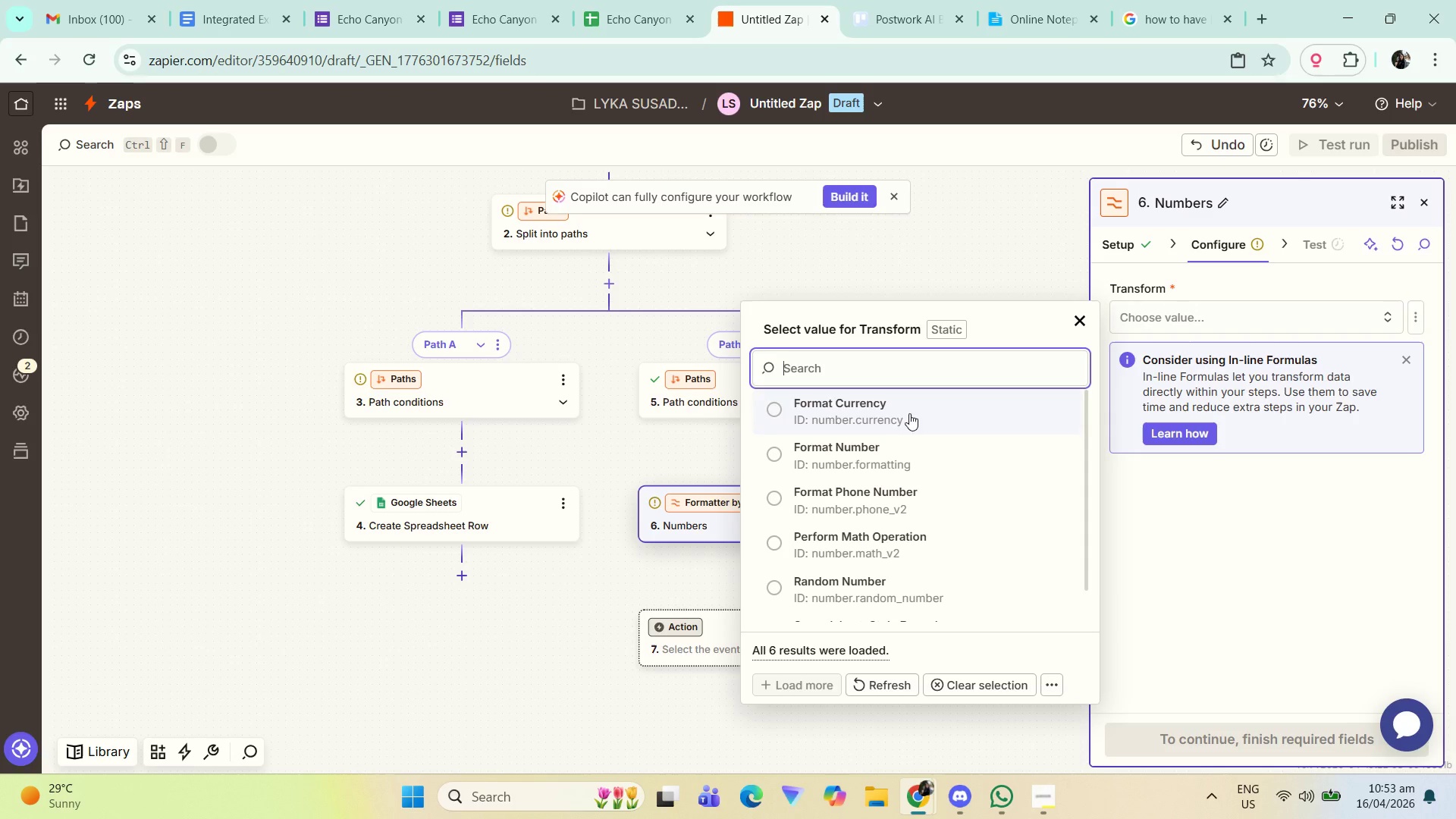 
scroll: coordinate [921, 492], scroll_direction: down, amount: 2.0
 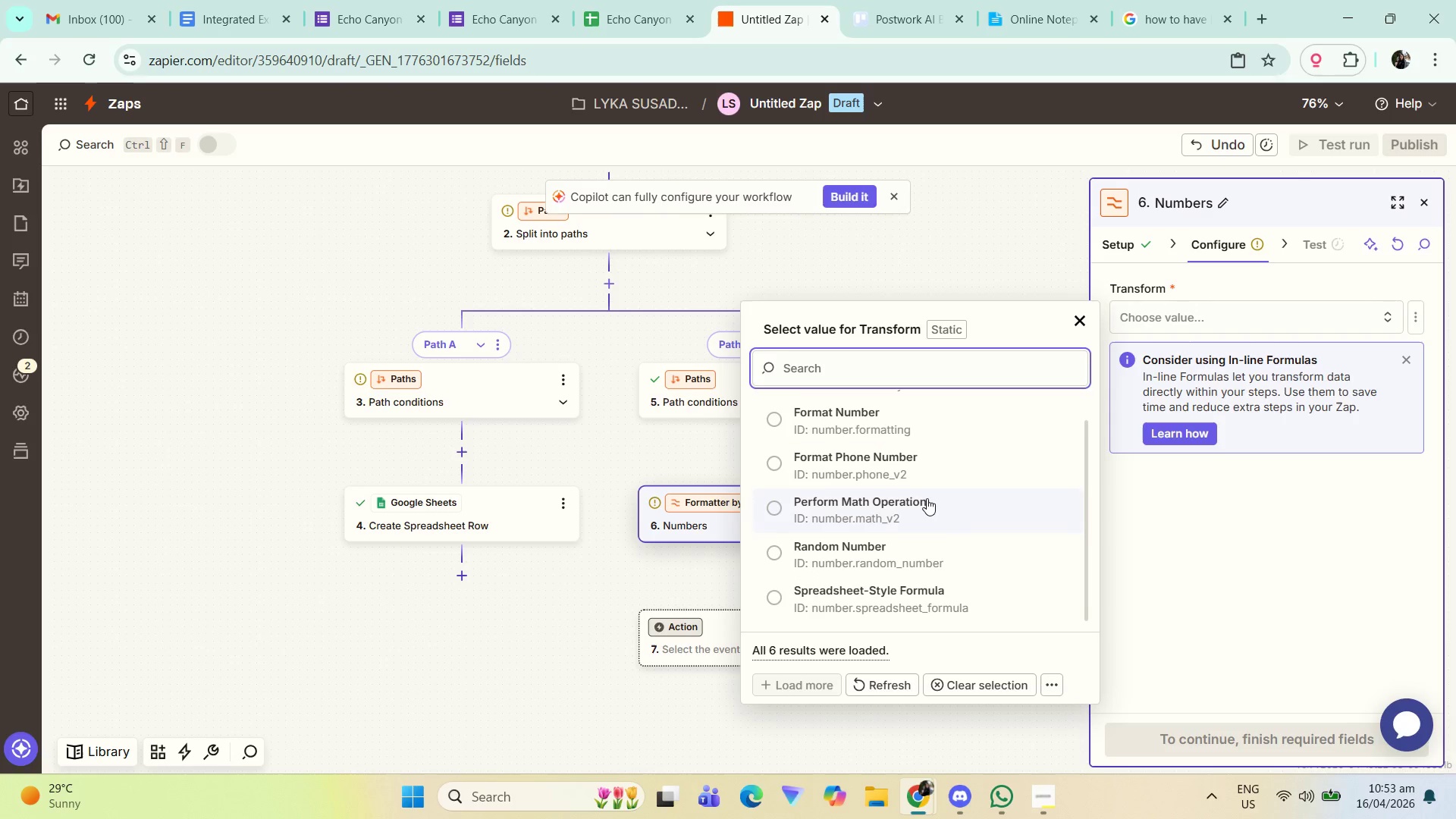 
scroll: coordinate [928, 498], scroll_direction: none, amount: 0.0
 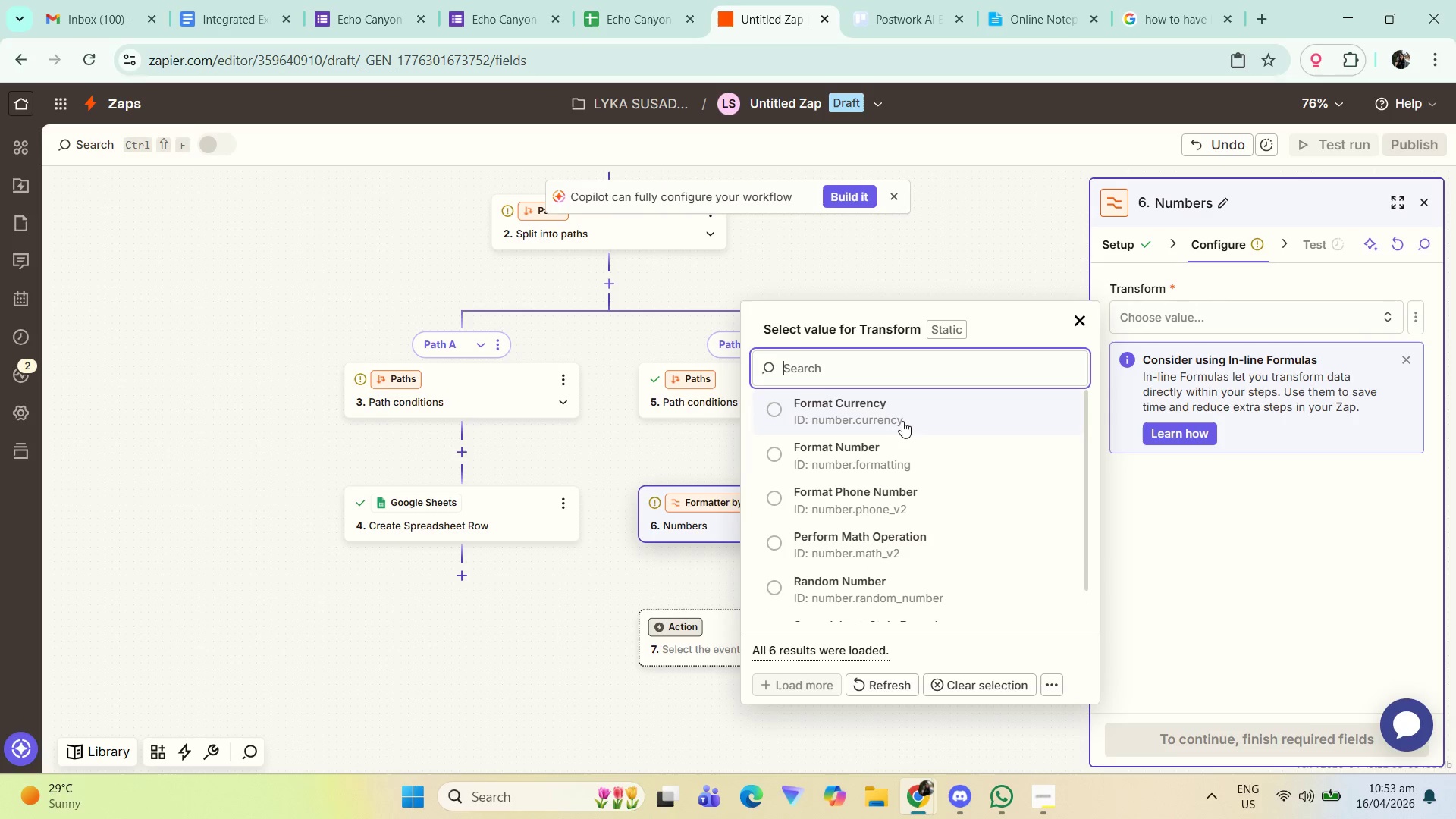 
wait(6.52)
 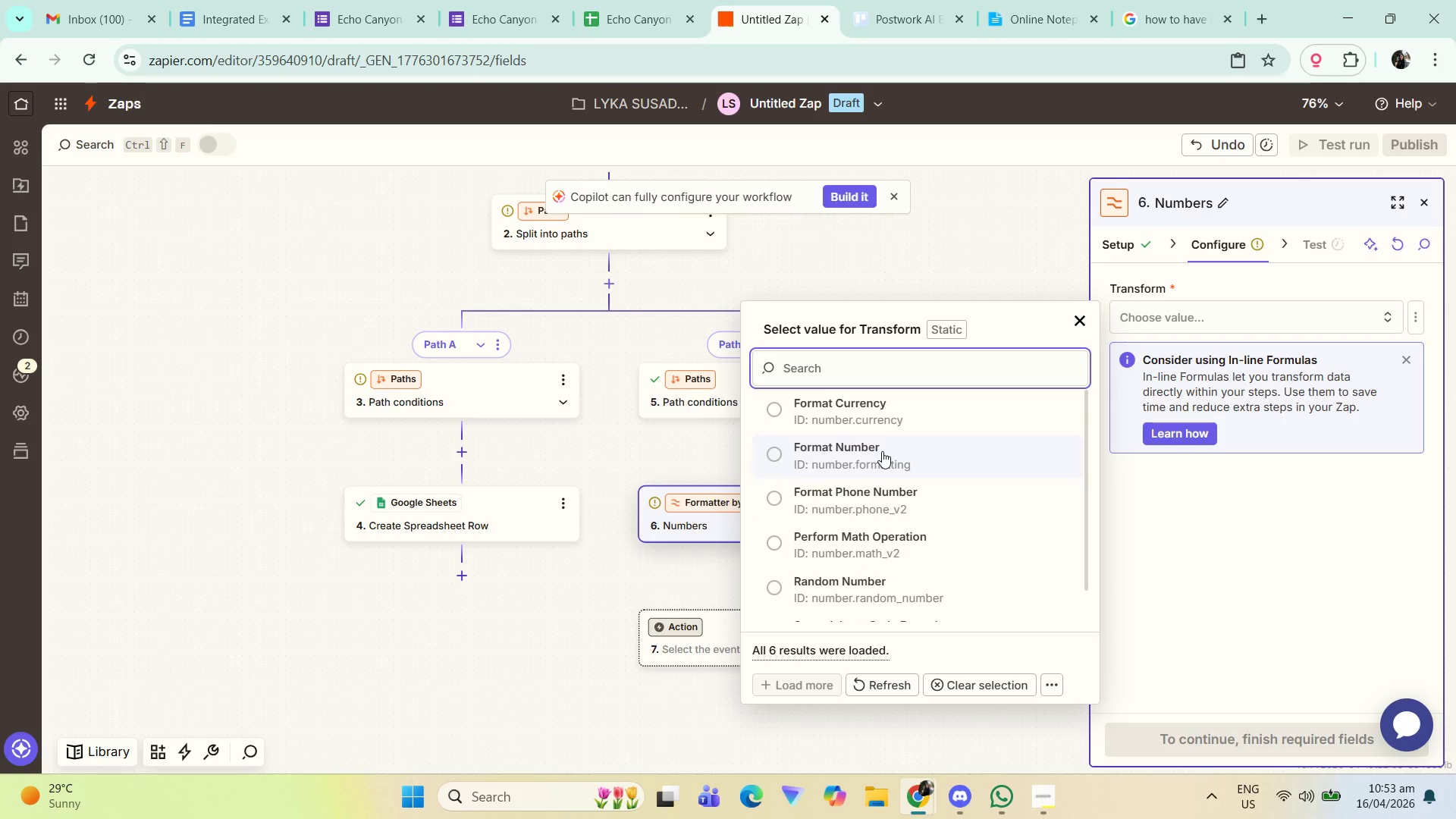 
left_click([890, 460])
 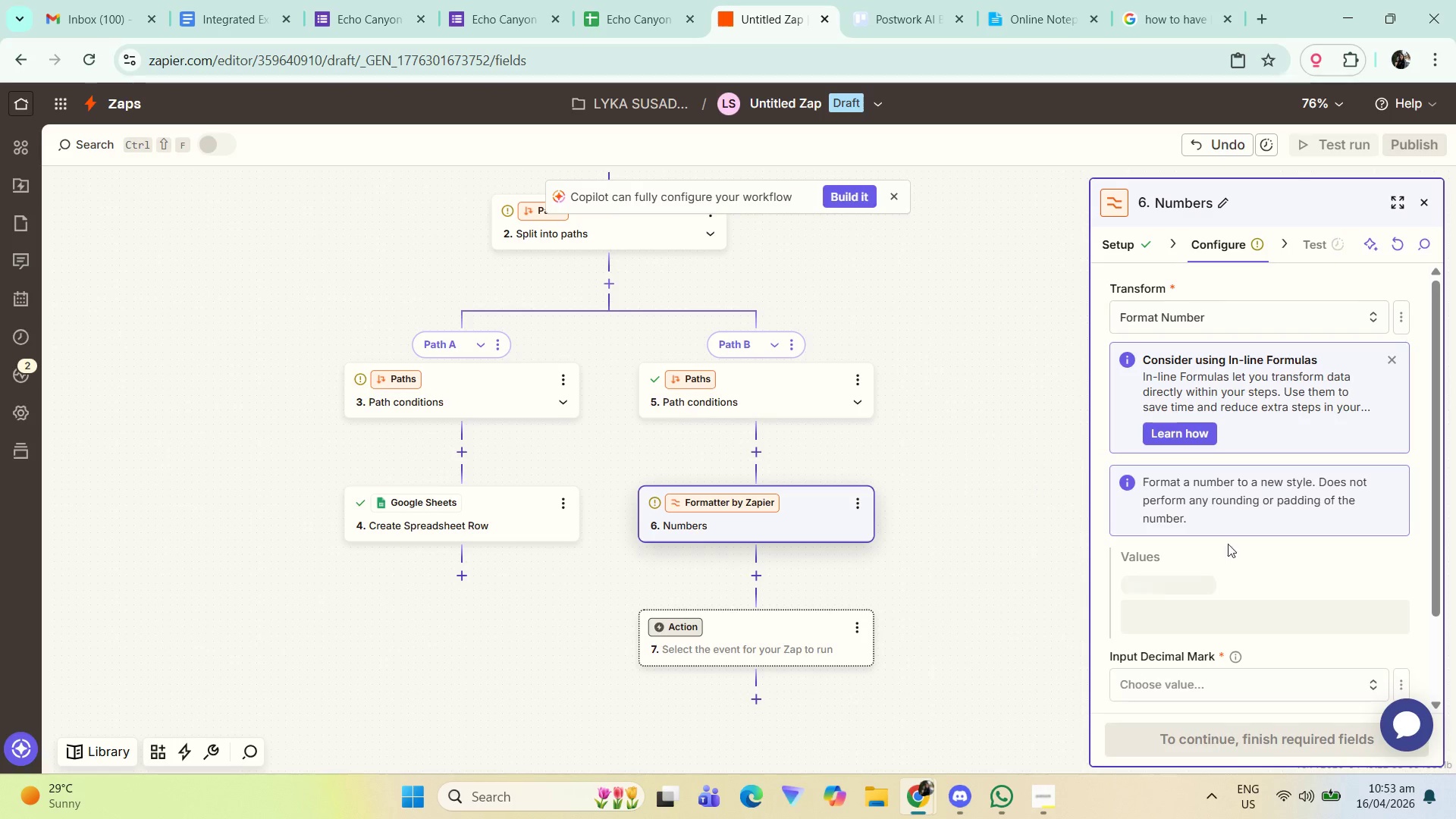 
scroll: coordinate [1232, 441], scroll_direction: down, amount: 3.0
 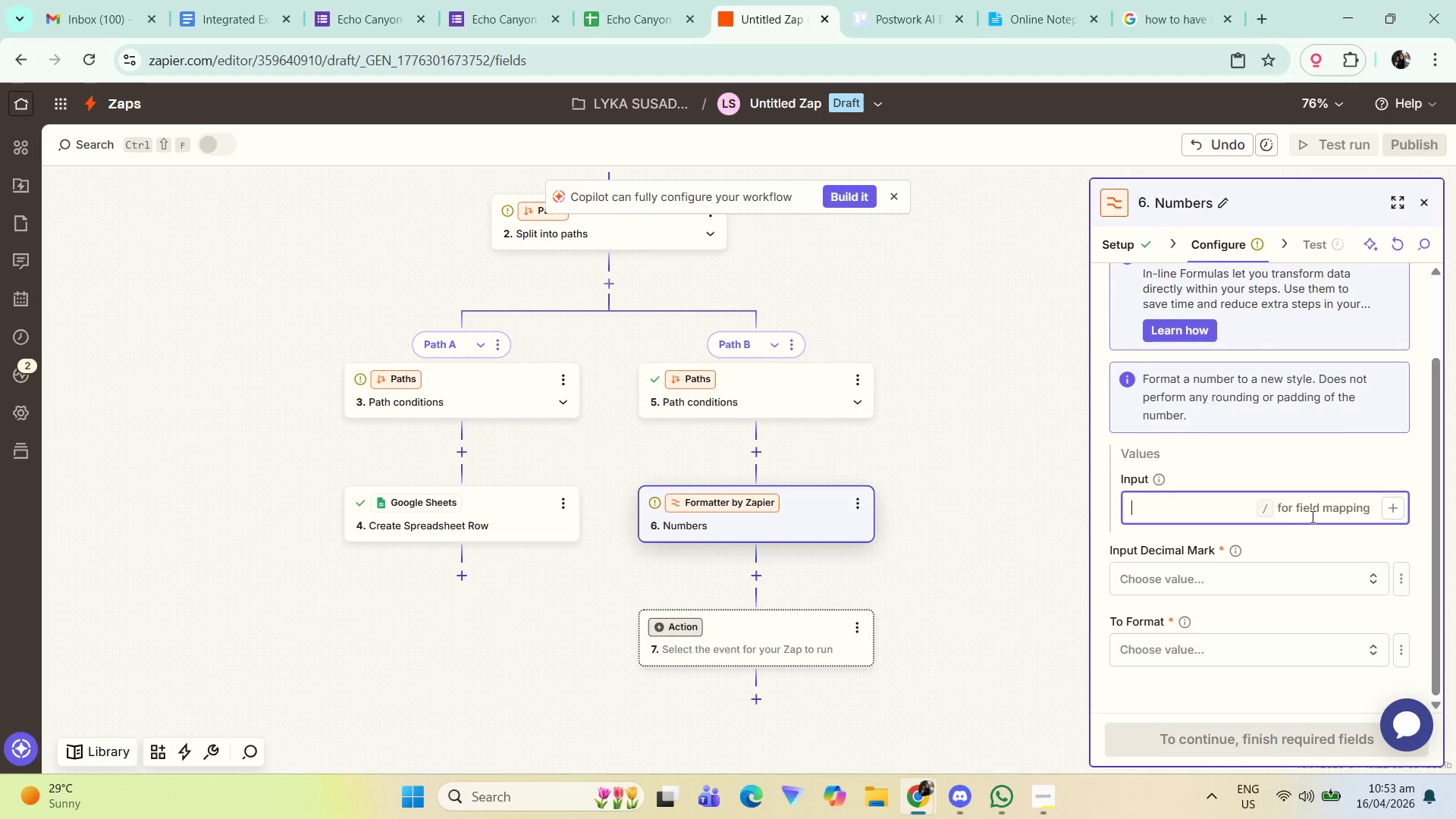 
double_click([1393, 513])
 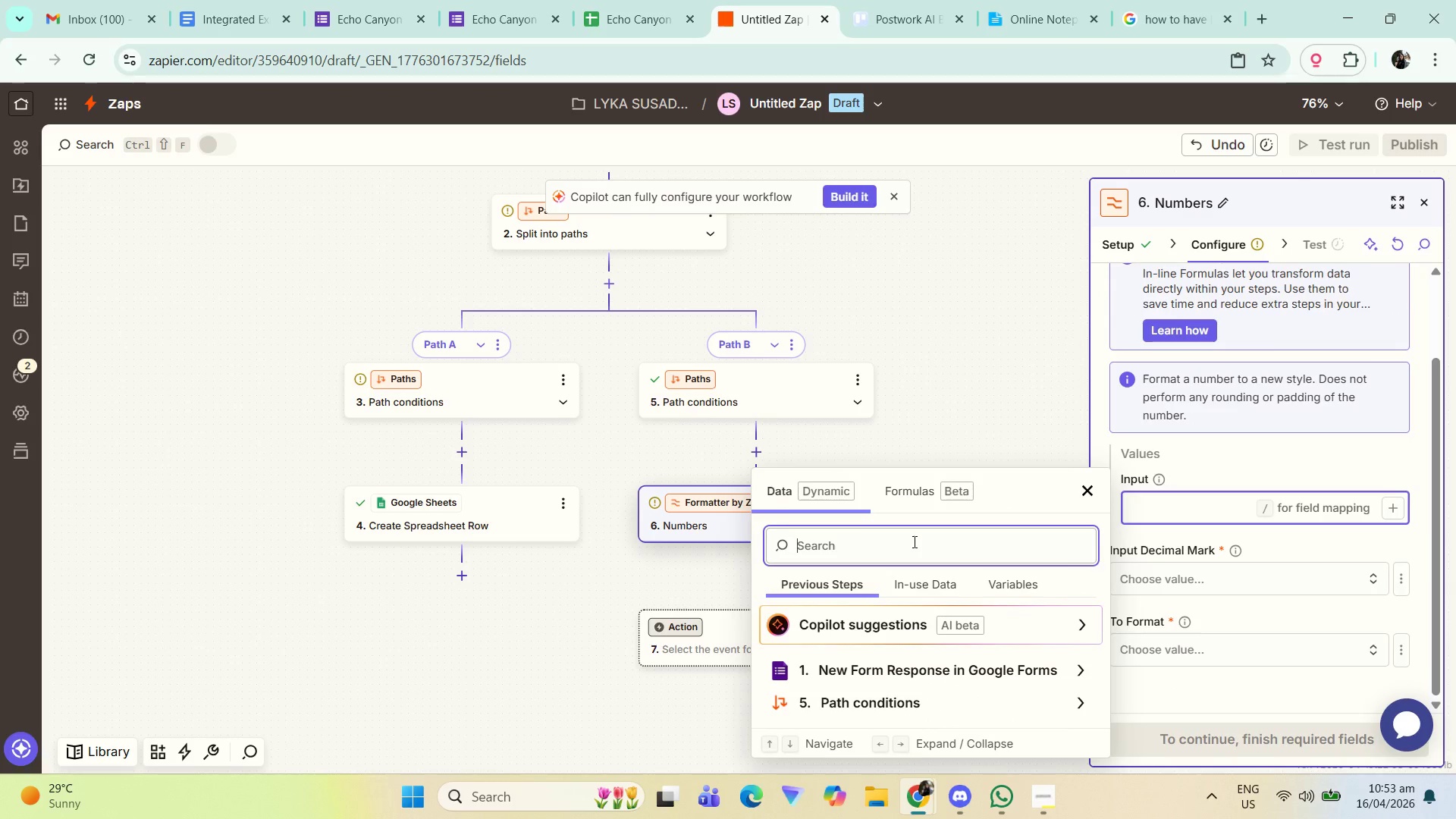 
left_click([915, 673])
 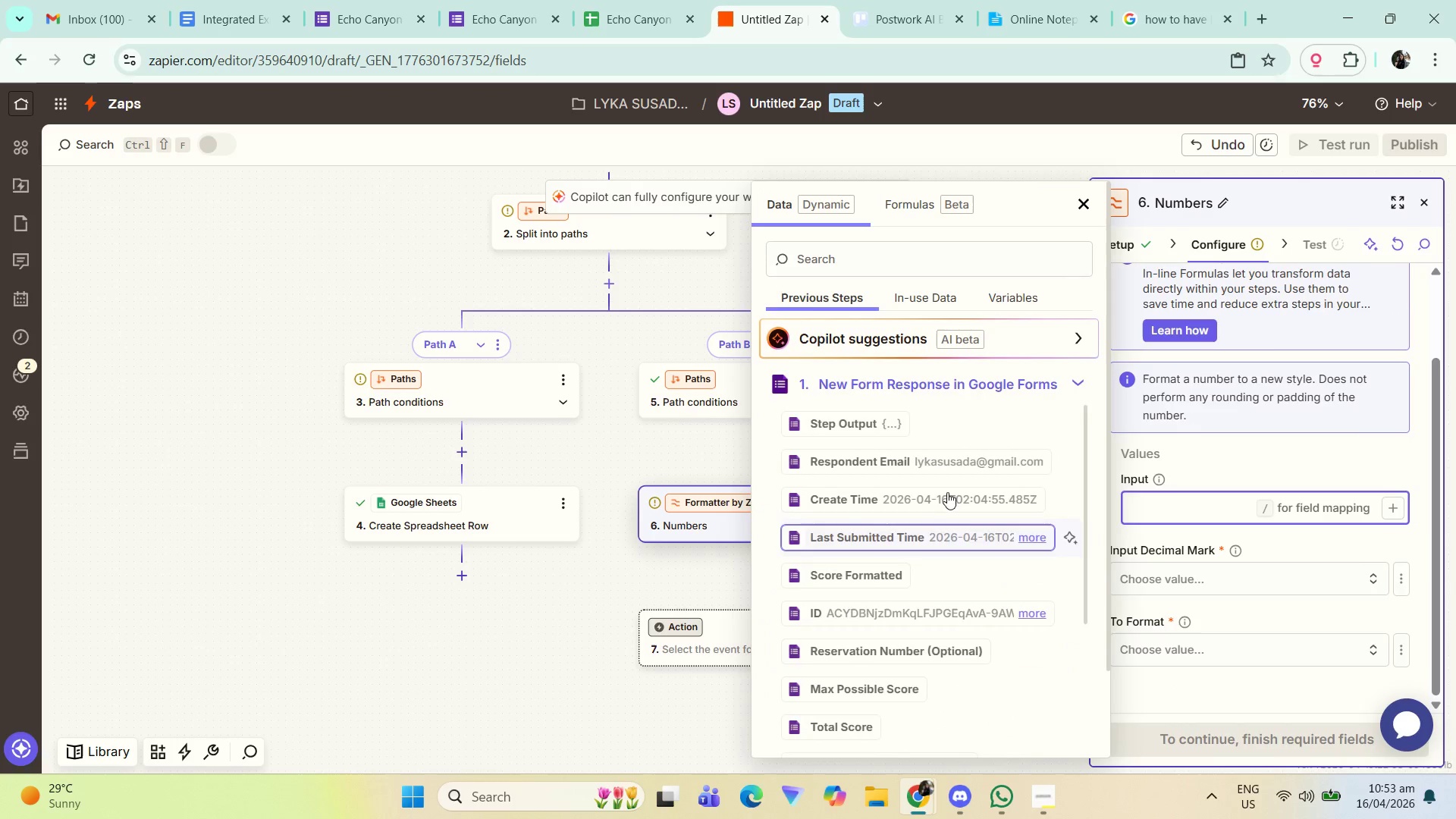 
scroll: coordinate [926, 577], scroll_direction: down, amount: 5.0
 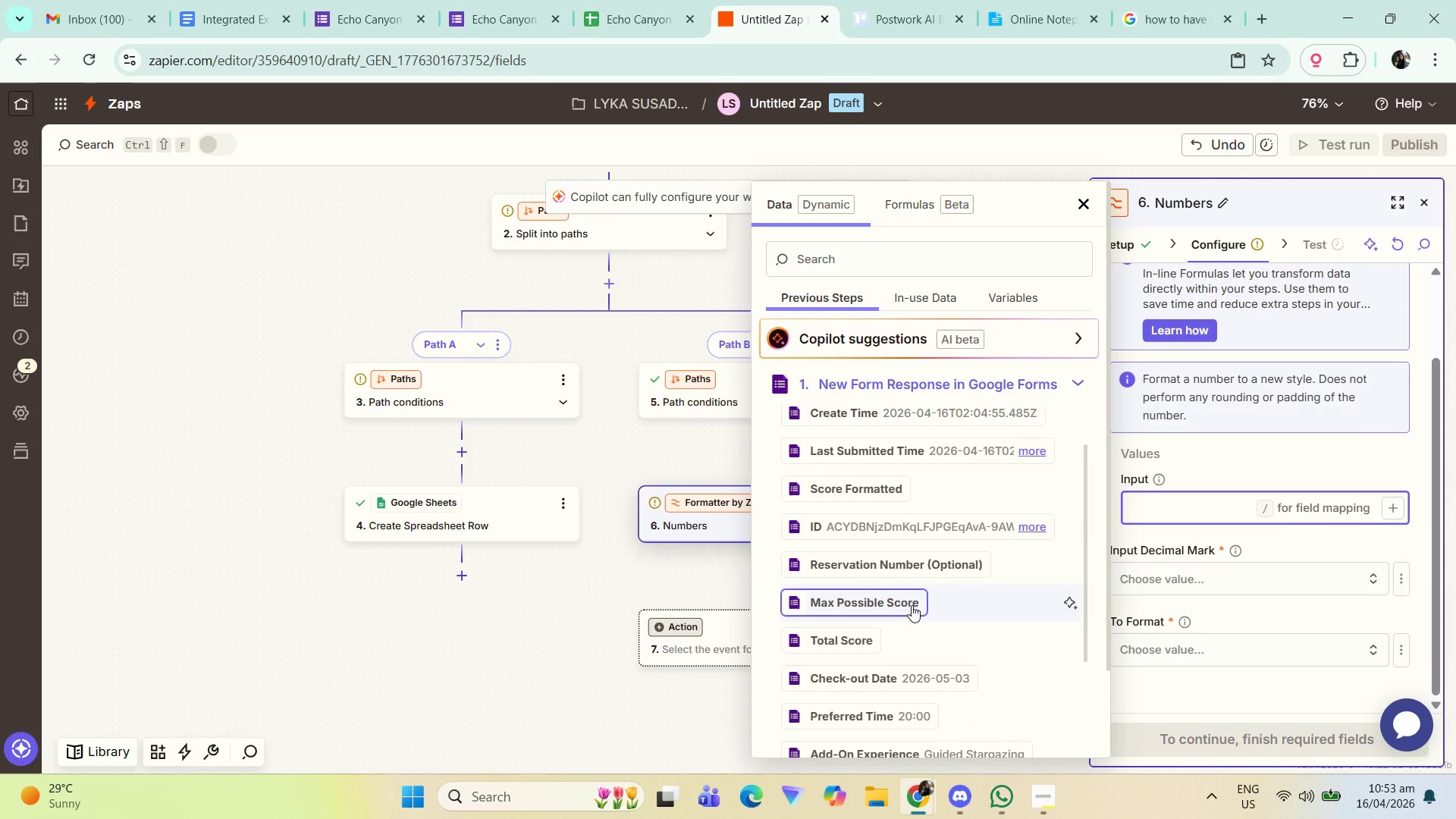 
scroll: coordinate [919, 608], scroll_direction: none, amount: 0.0
 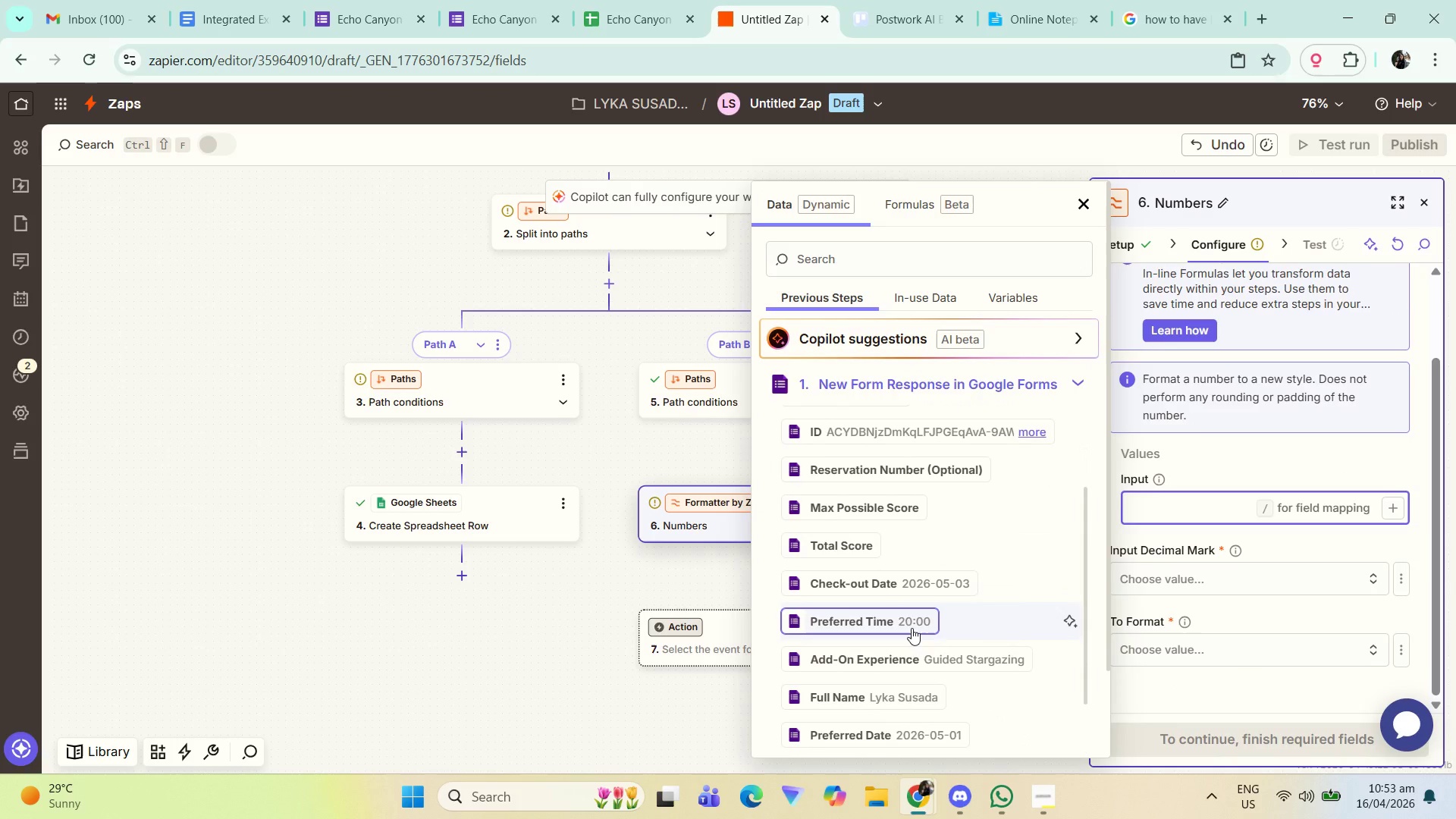 
left_click([904, 623])
 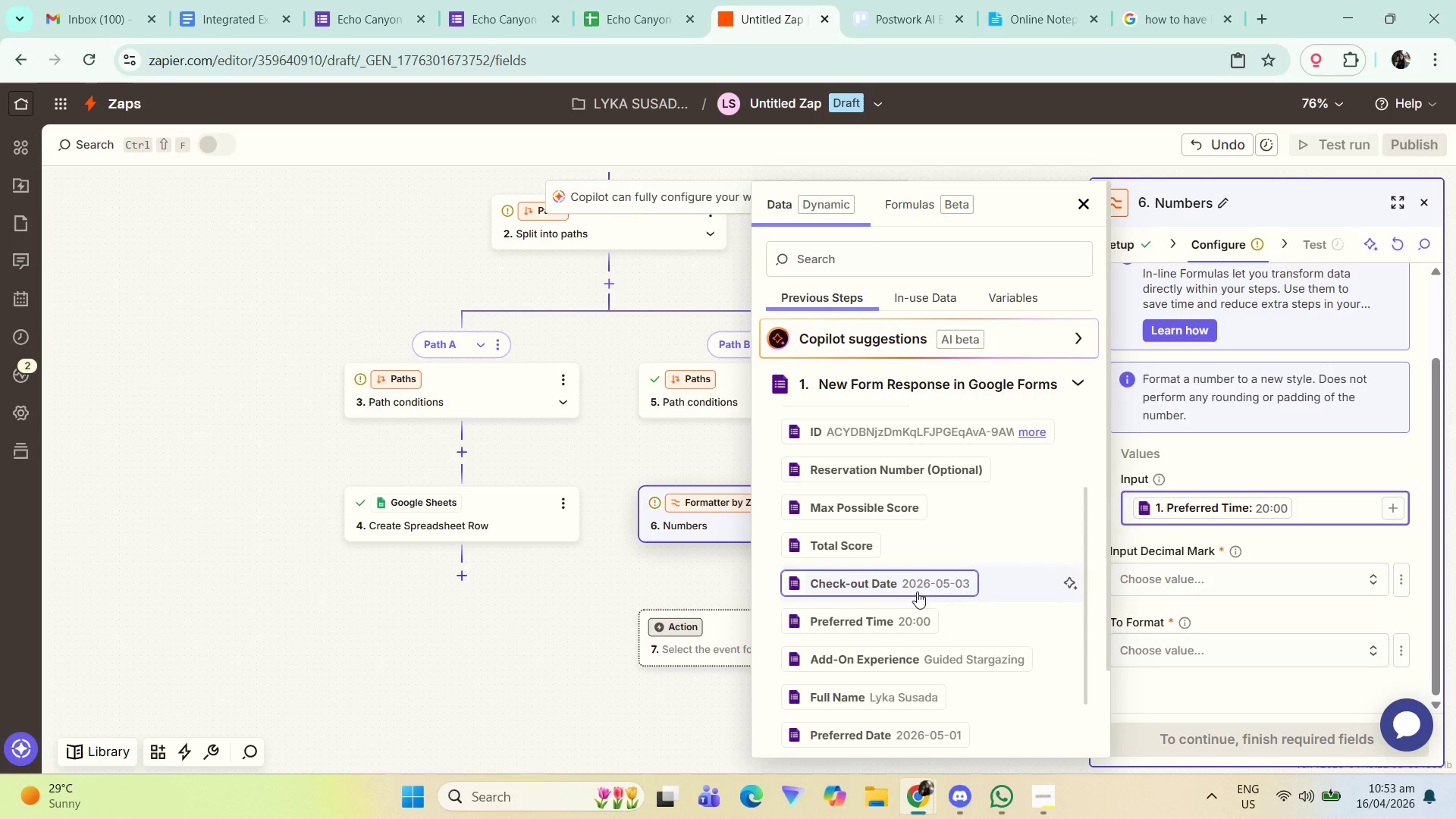 
left_click([922, 584])
 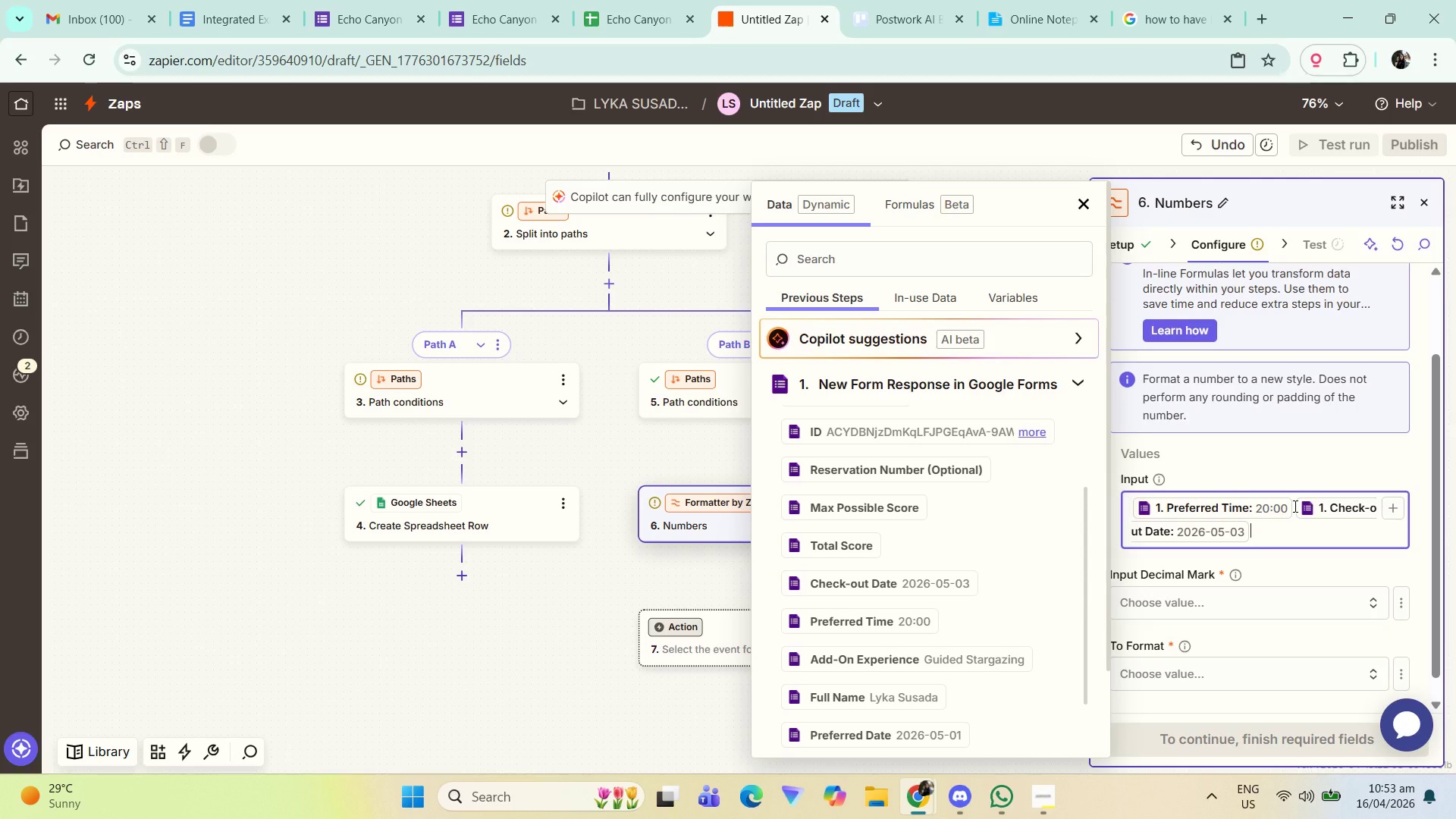 
left_click([1294, 506])
 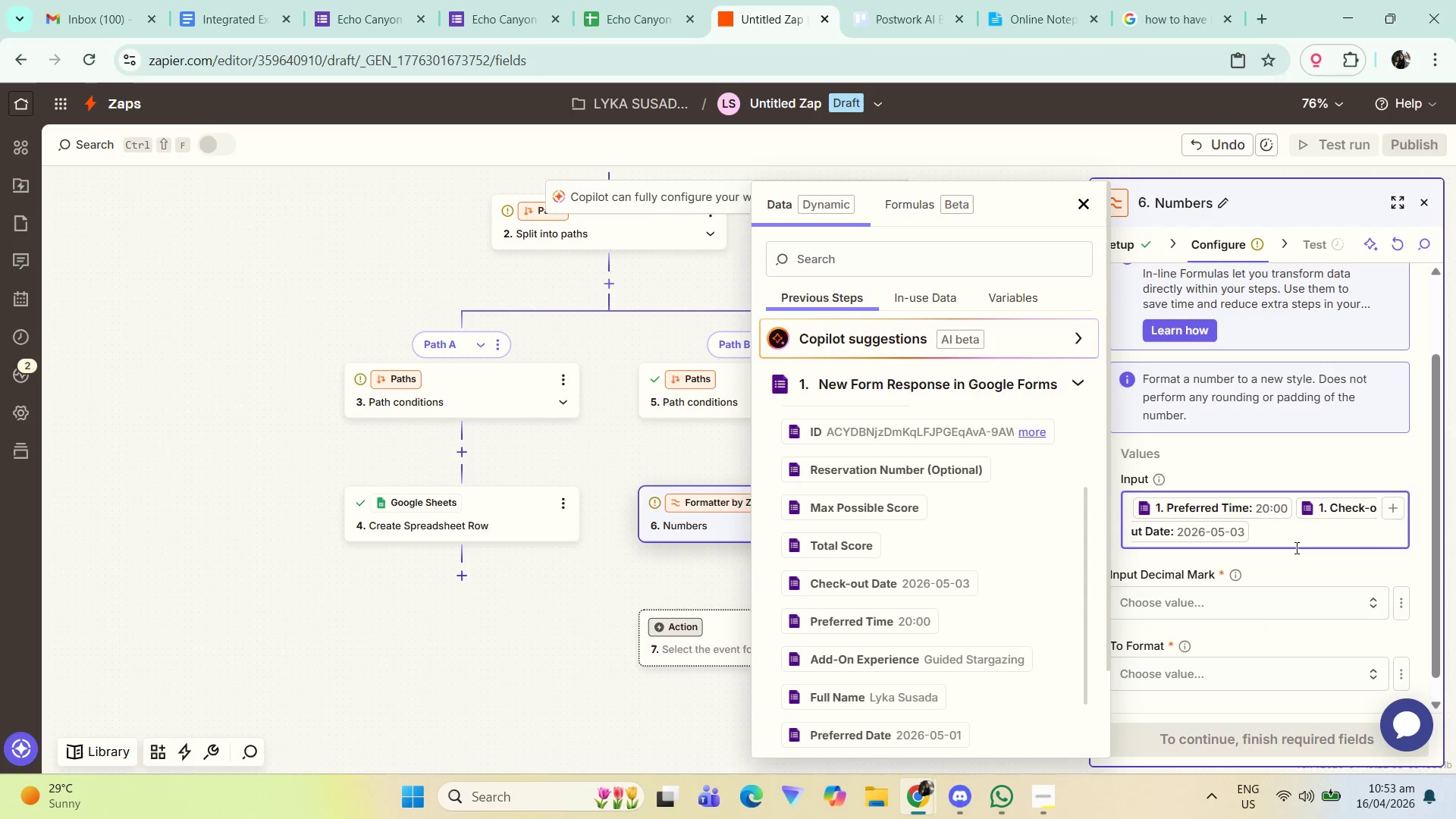 
key(Backspace)
 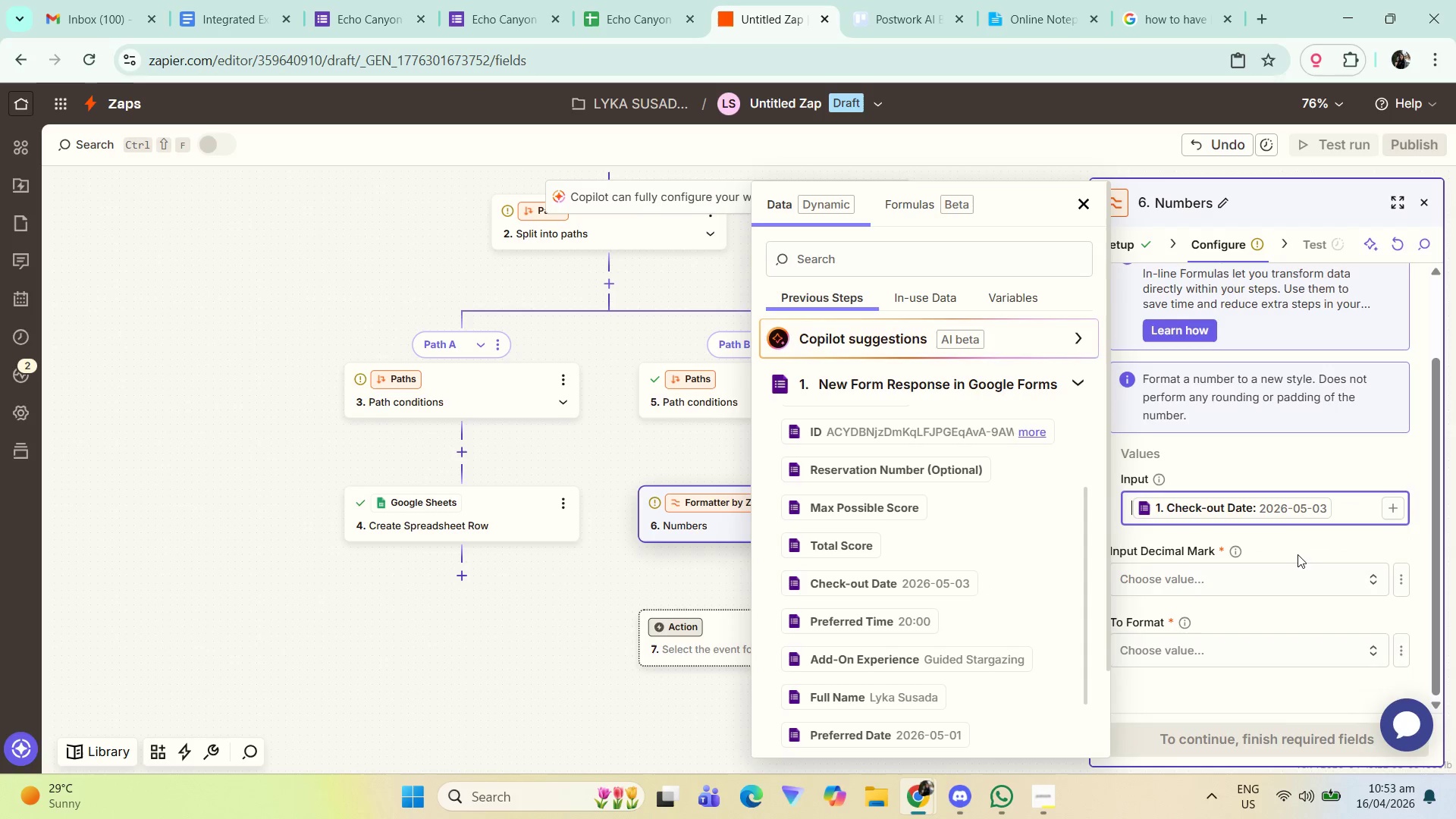 
key(Backspace)
 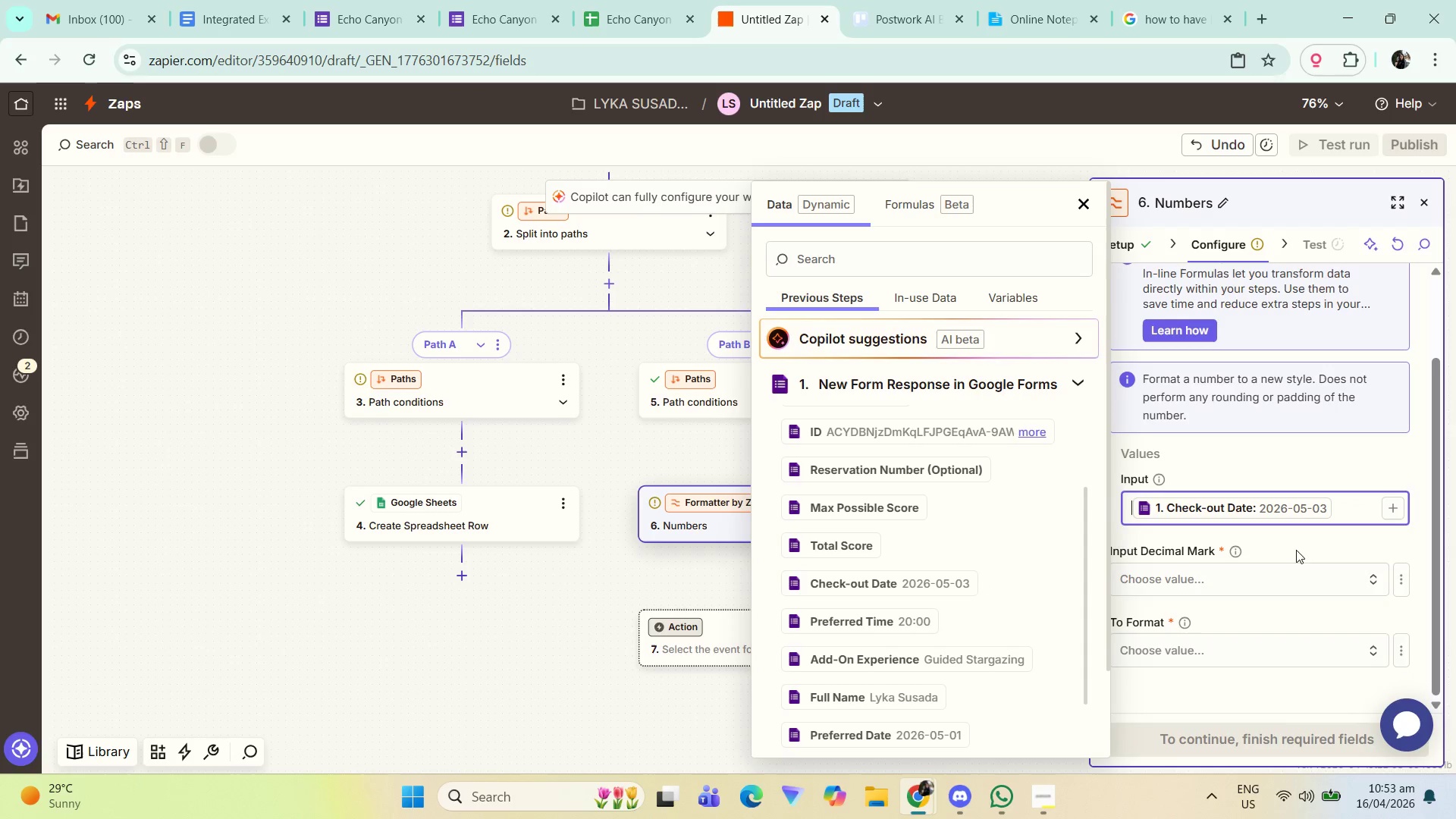 
key(Backspace)
 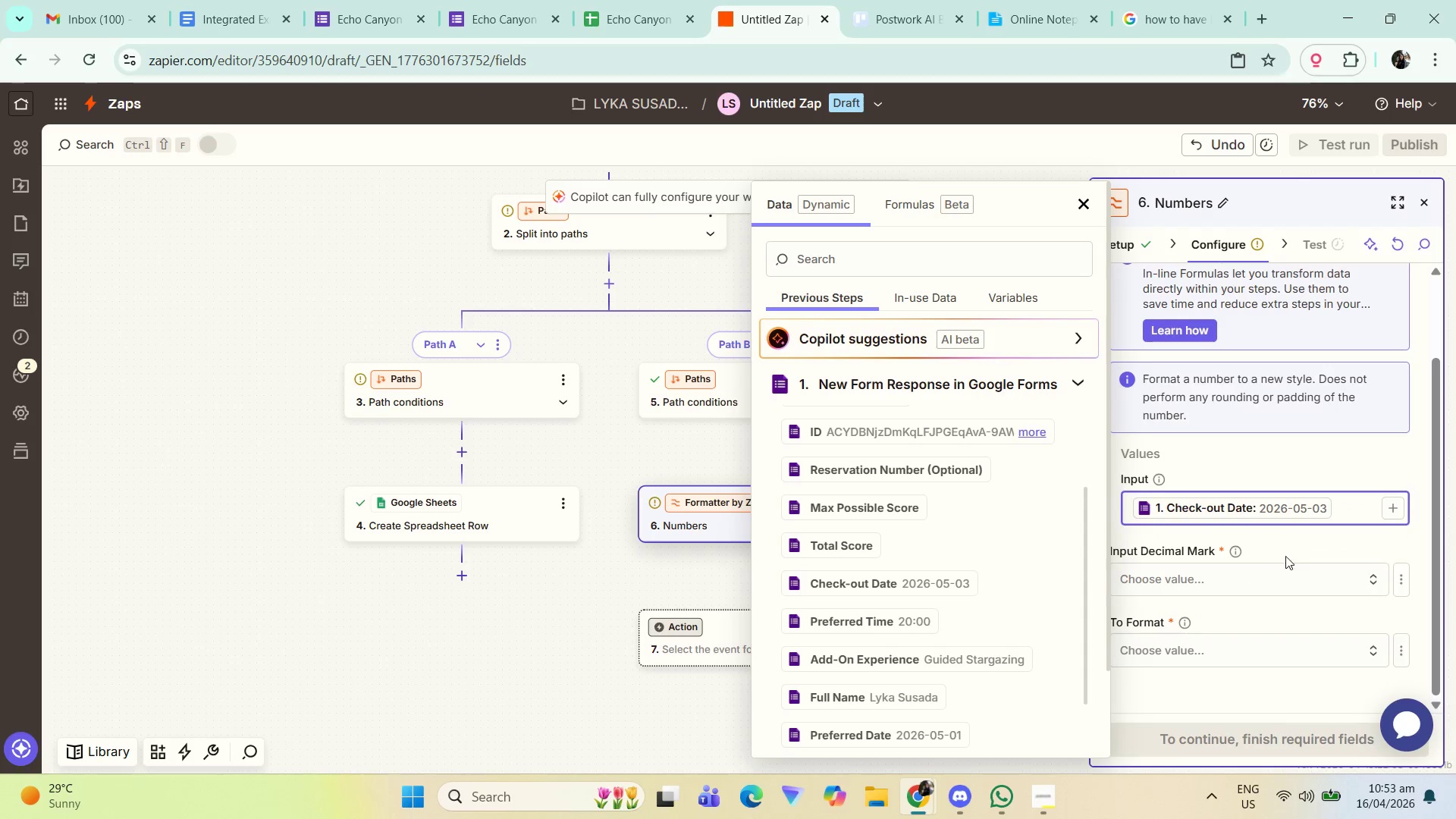 
left_click([1291, 551])
 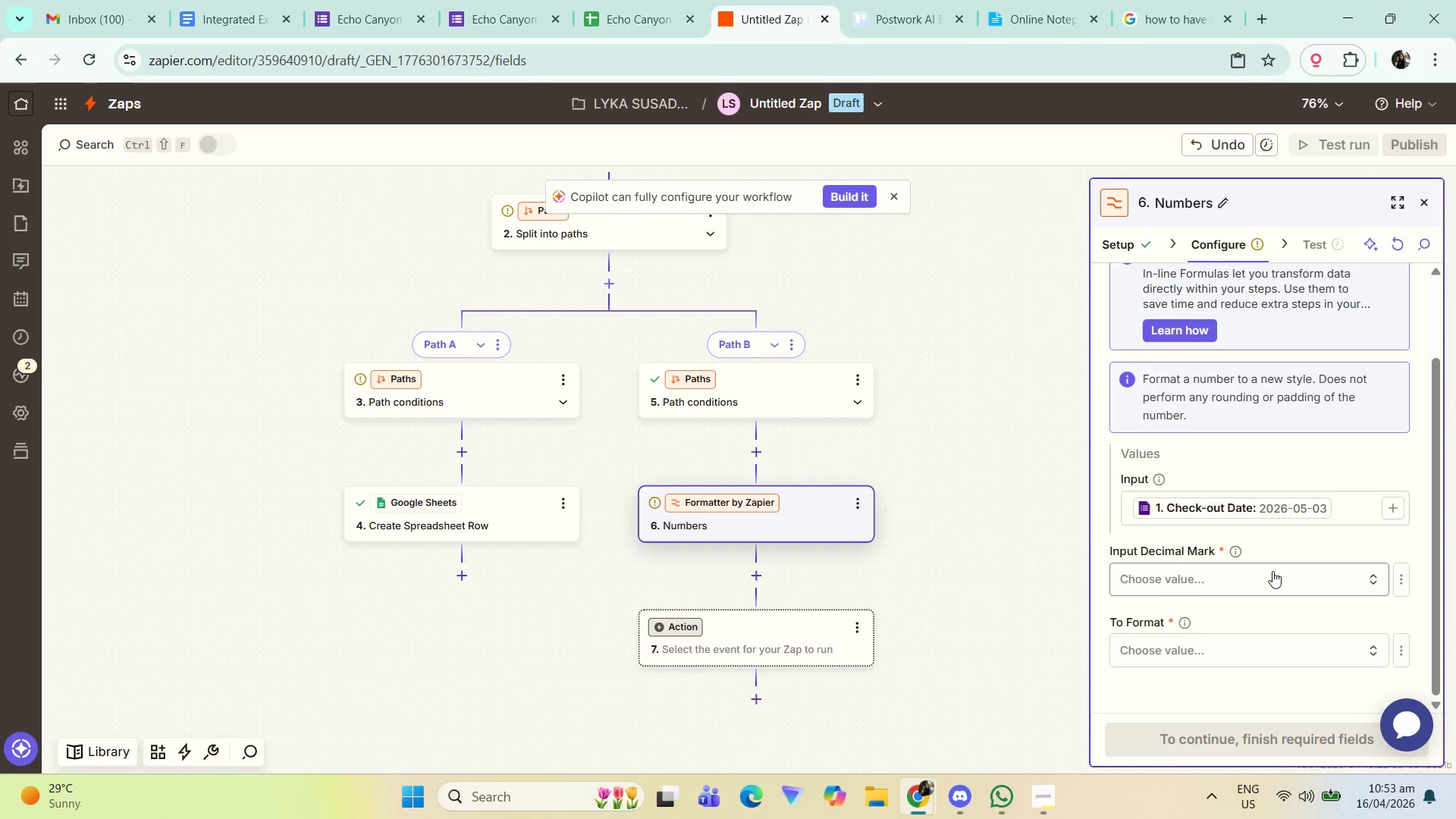 
scroll: coordinate [1274, 570], scroll_direction: down, amount: 1.0
 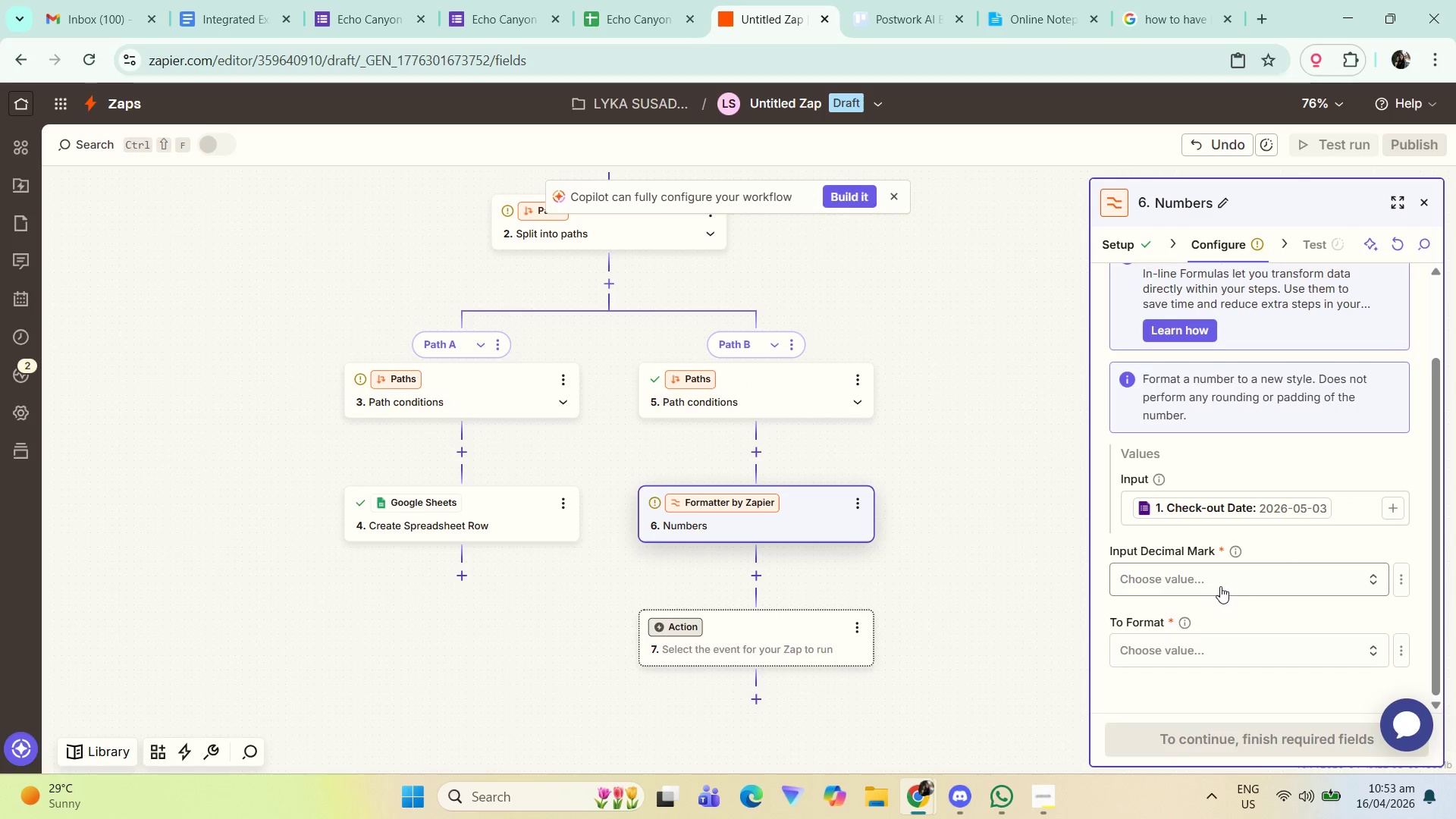 
left_click([1219, 586])
 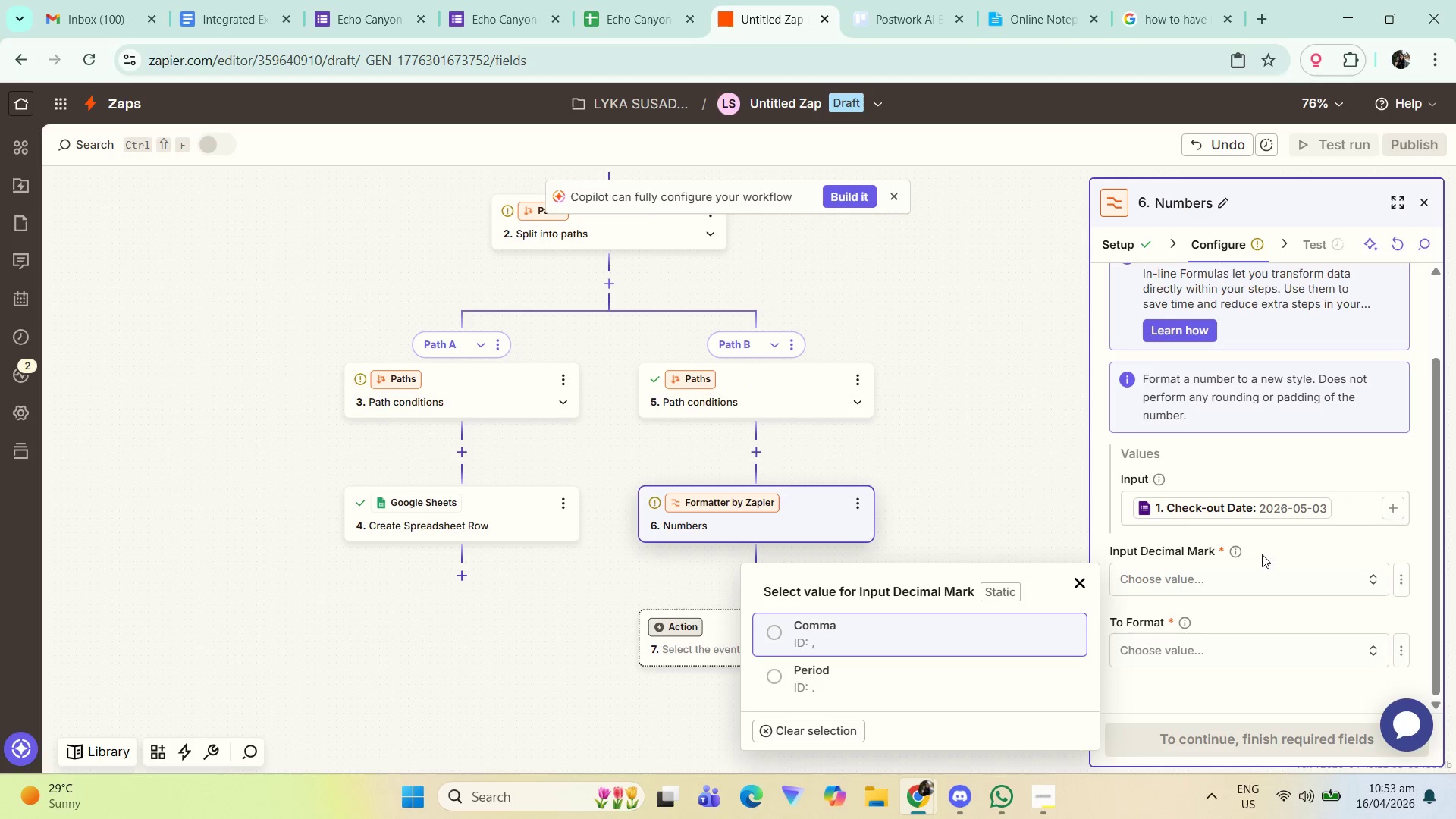 
left_click([1286, 546])
 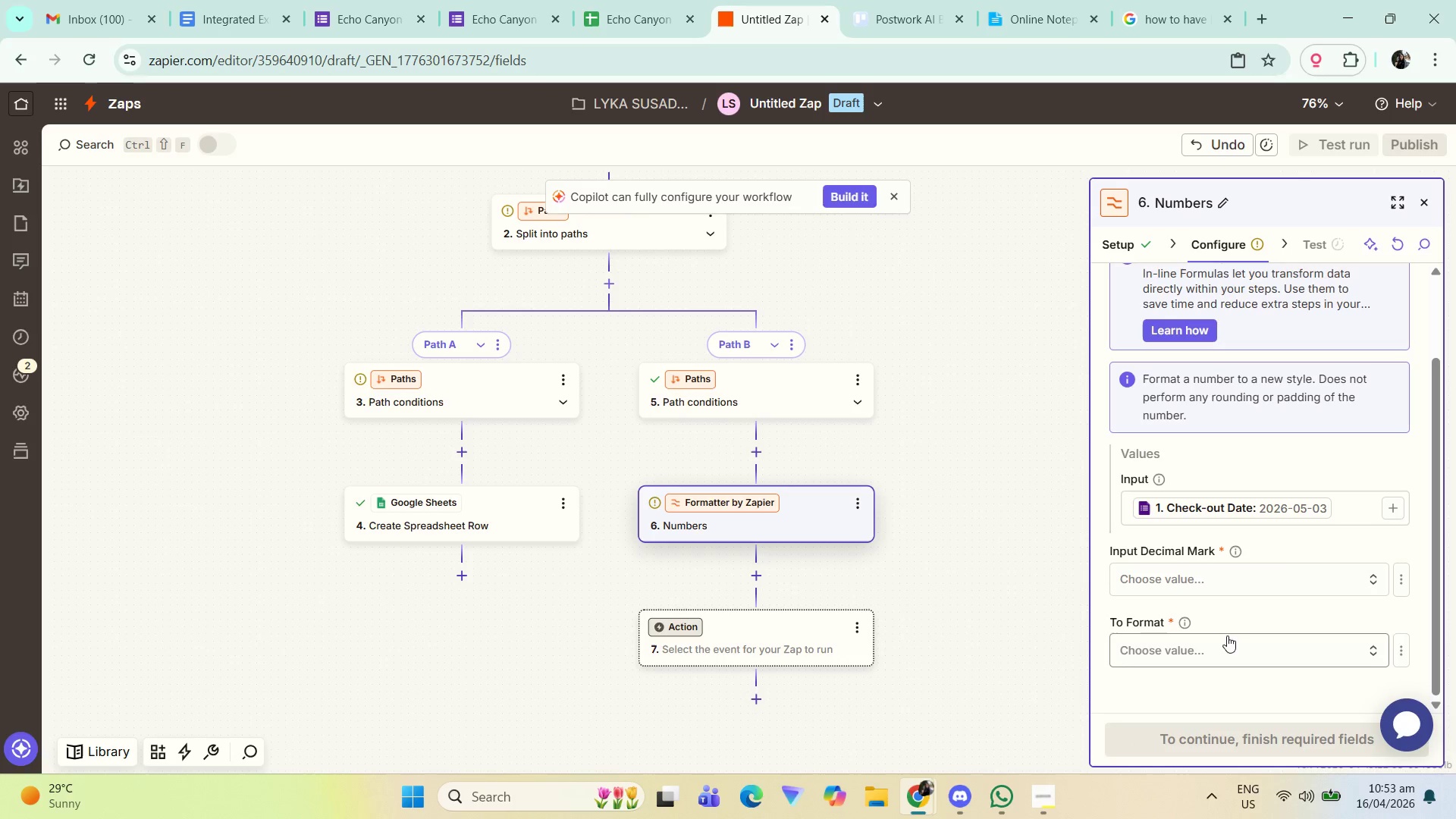 
left_click([1203, 642])
 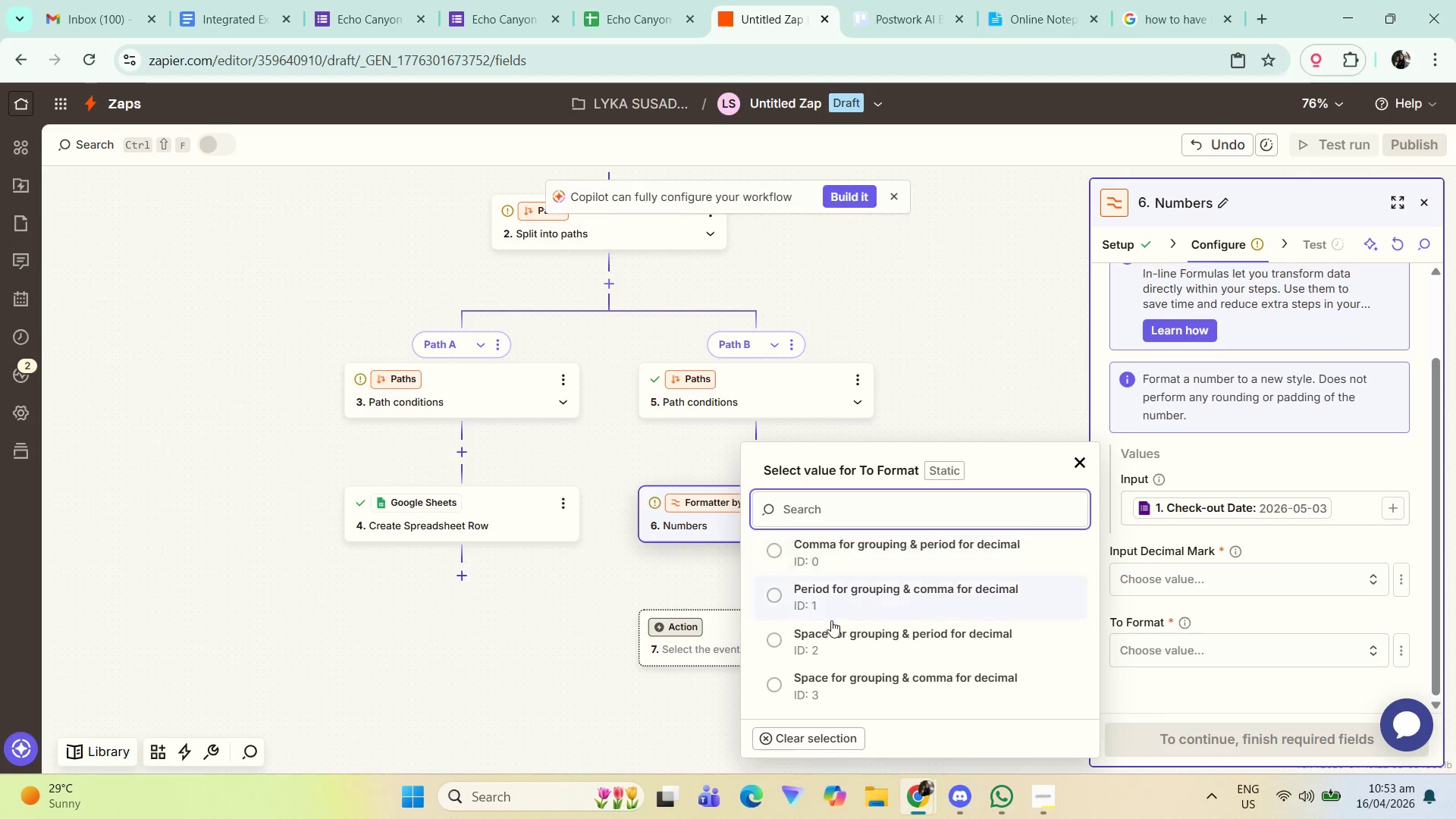 
scroll: coordinate [949, 693], scroll_direction: down, amount: 9.0
 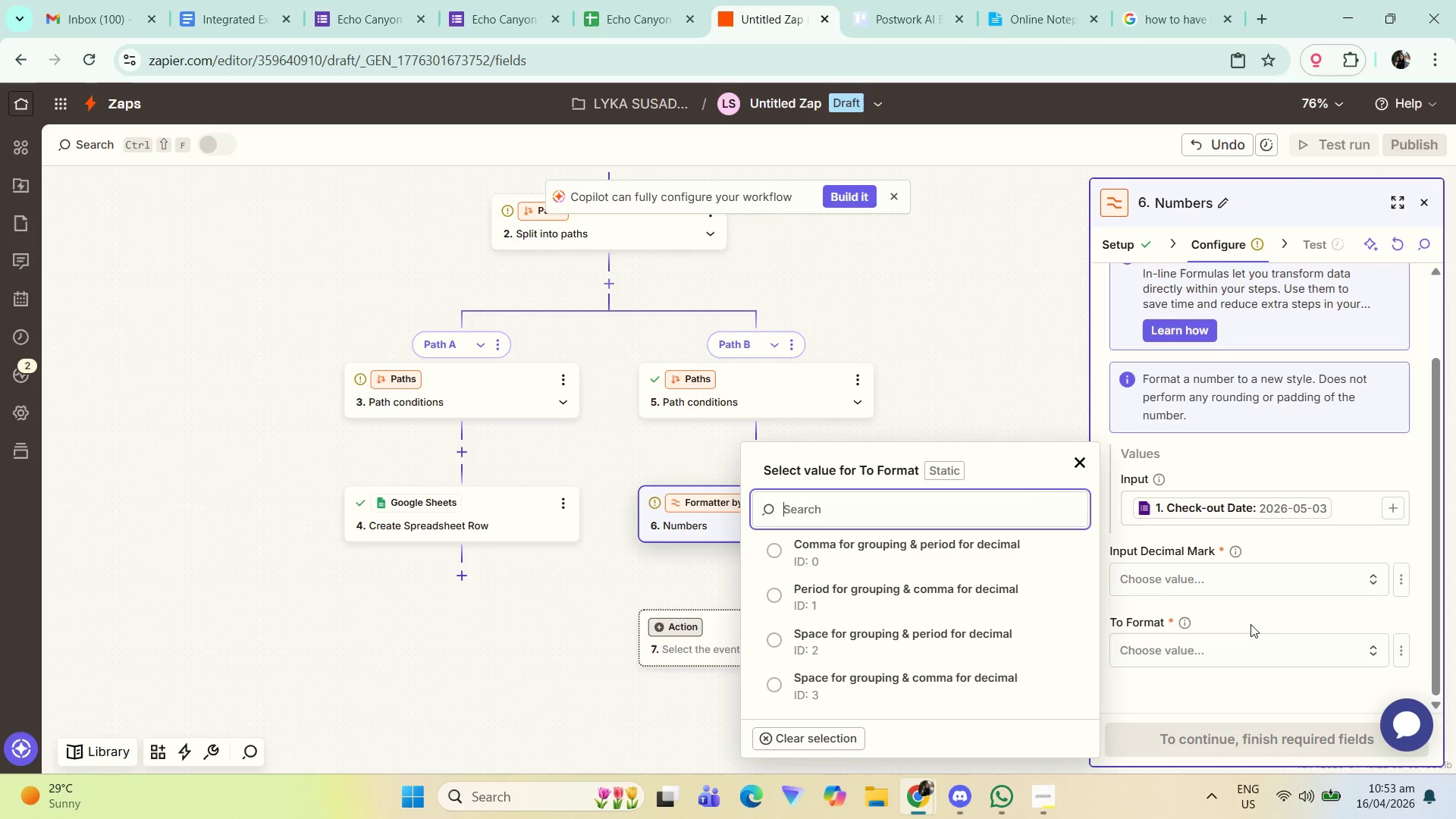 
scroll: coordinate [1267, 638], scroll_direction: down, amount: 2.0
 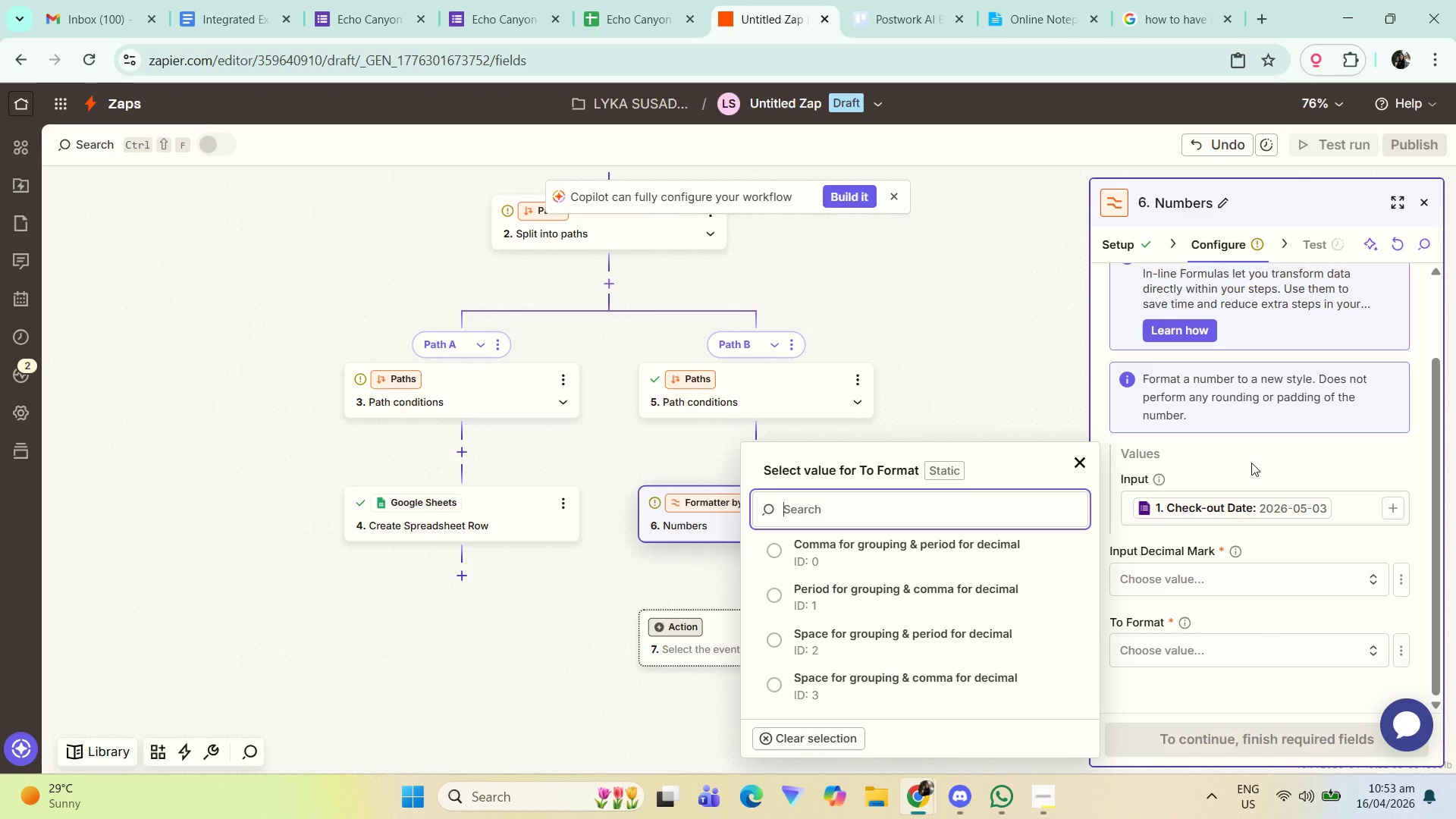 
left_click([1130, 252])
 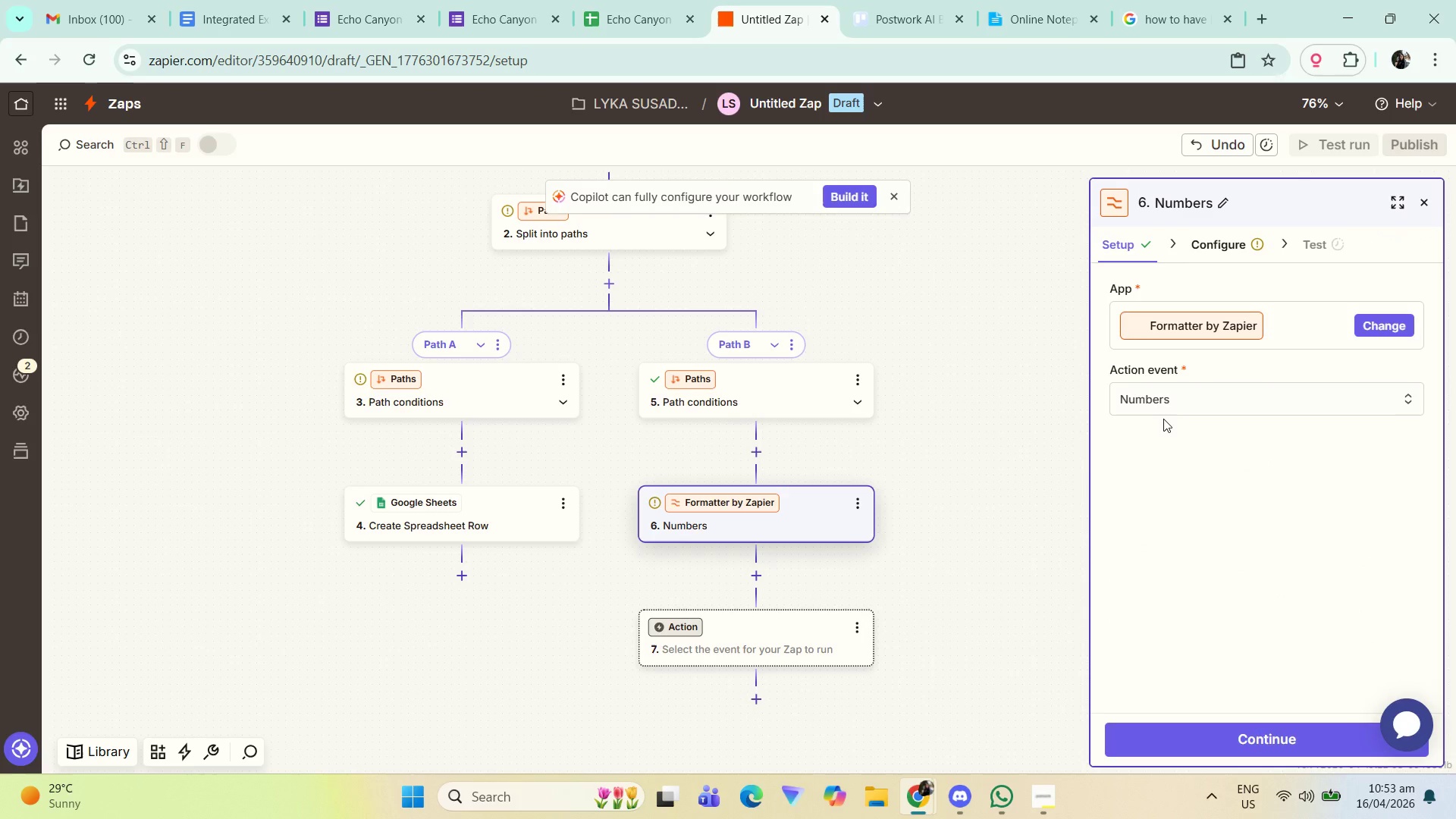 
left_click_drag(start_coordinate=[1163, 419], to_coordinate=[1163, 422])
 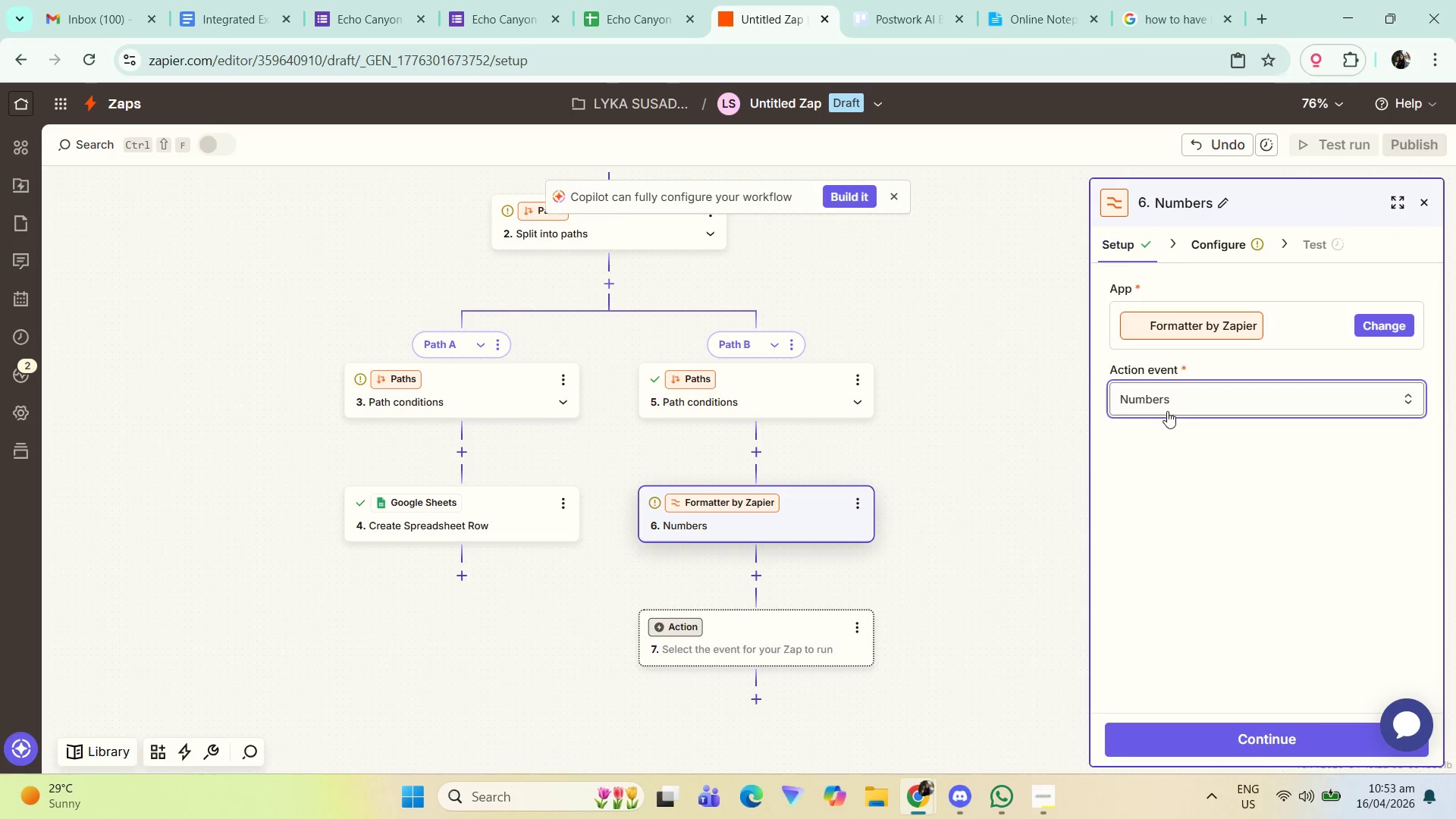 
double_click([1167, 411])
 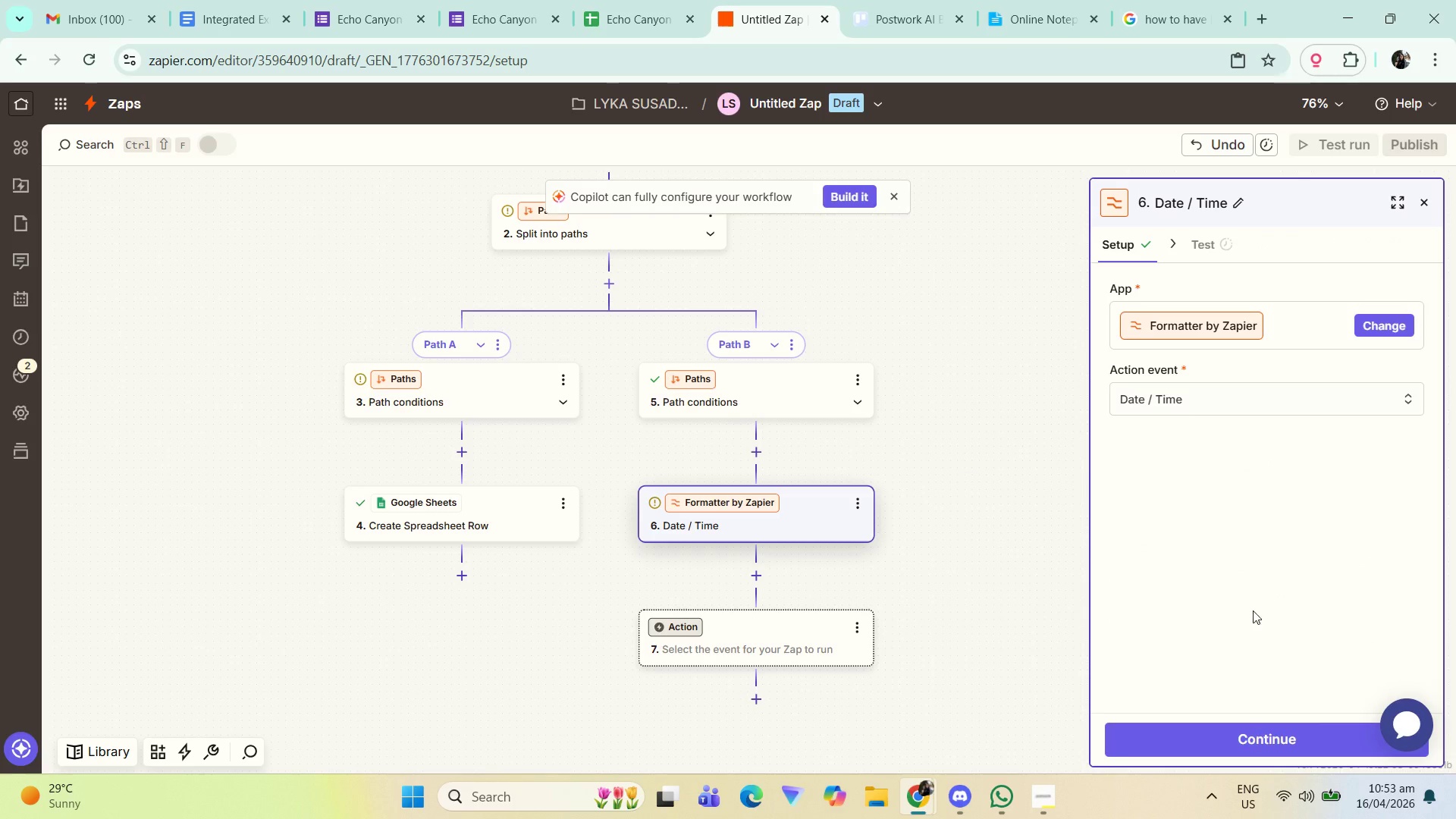 
left_click_drag(start_coordinate=[1250, 711], to_coordinate=[1248, 718])
 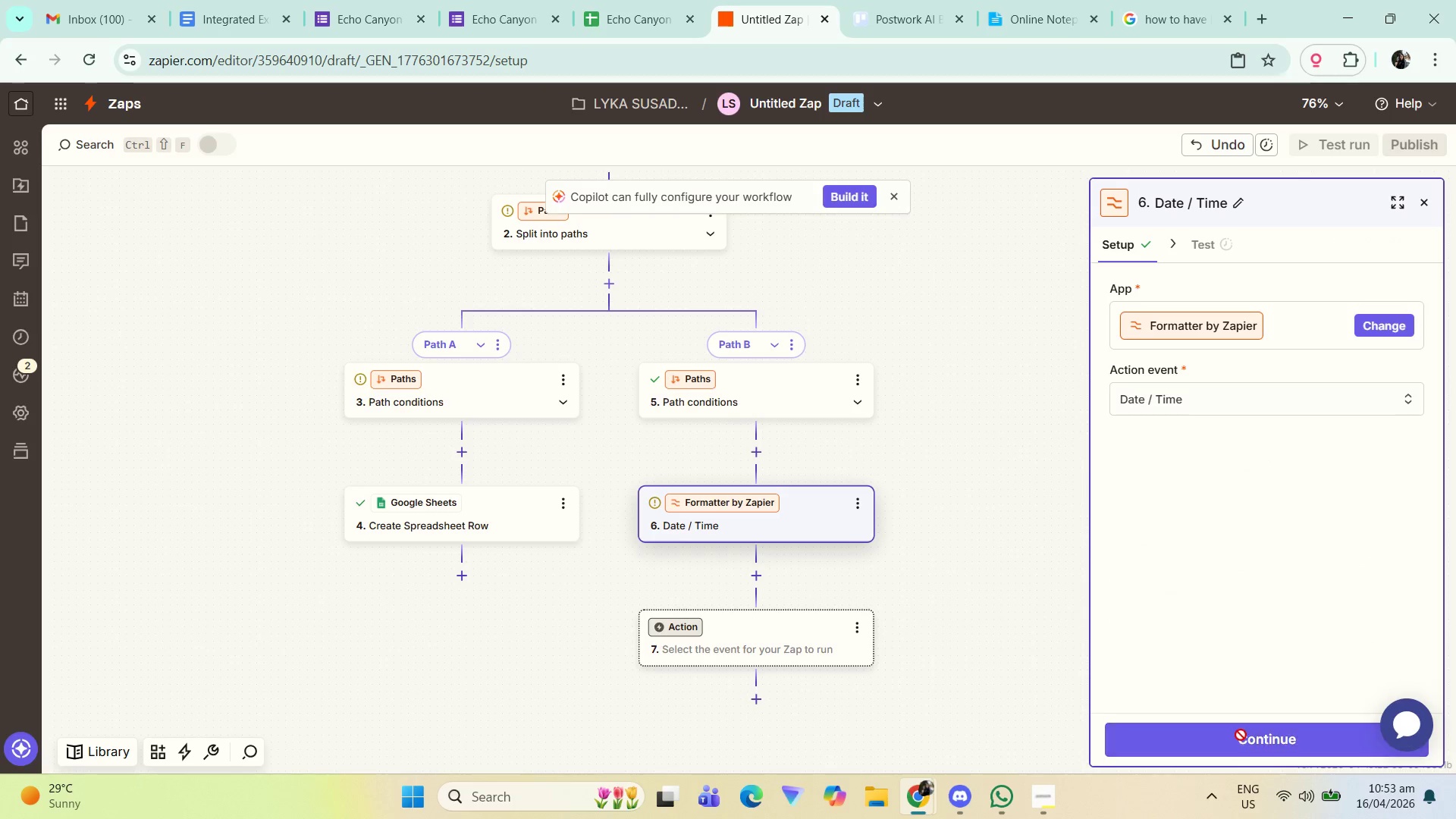 
double_click([1241, 735])
 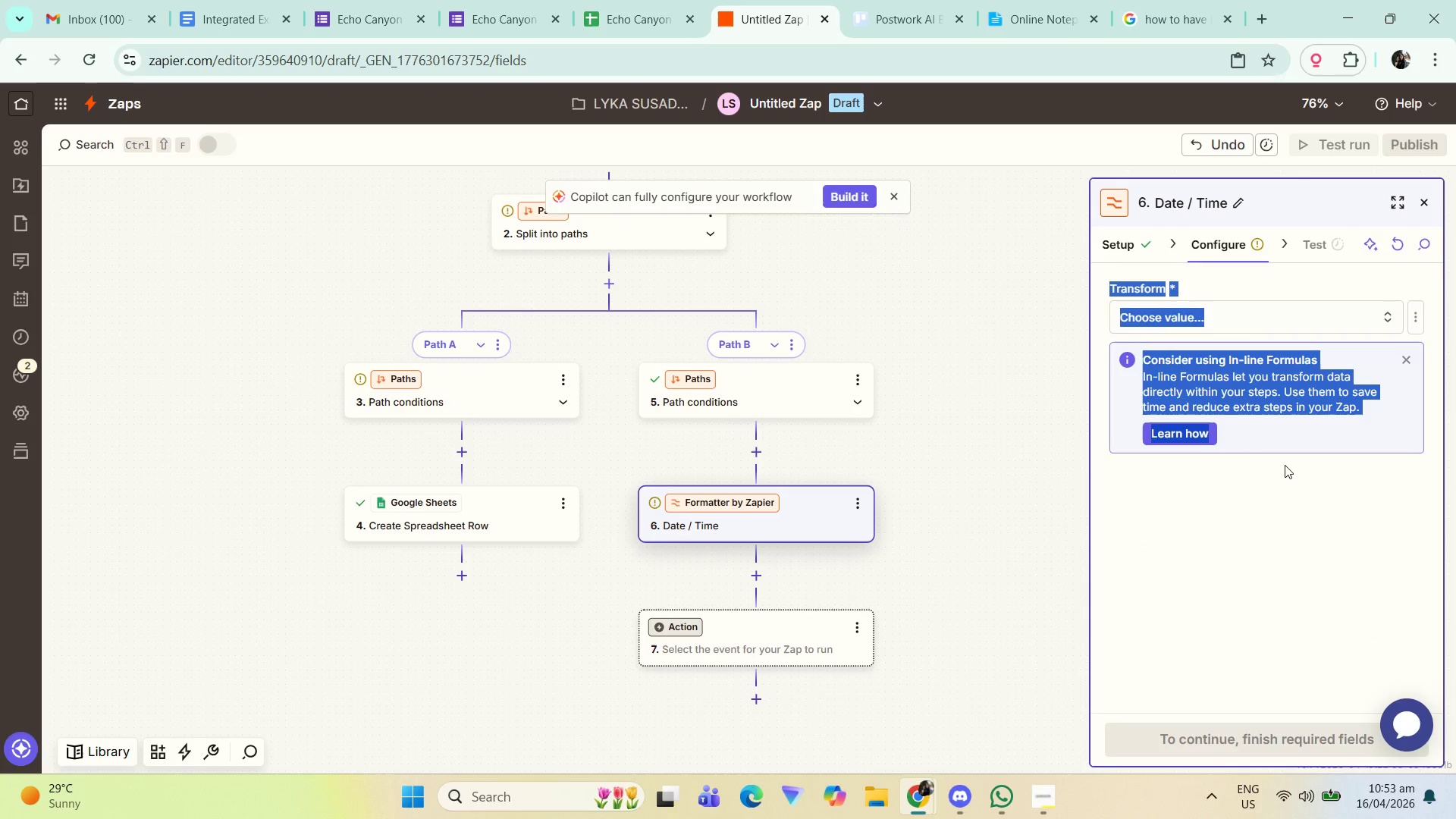 
left_click_drag(start_coordinate=[1239, 553], to_coordinate=[1236, 546])
 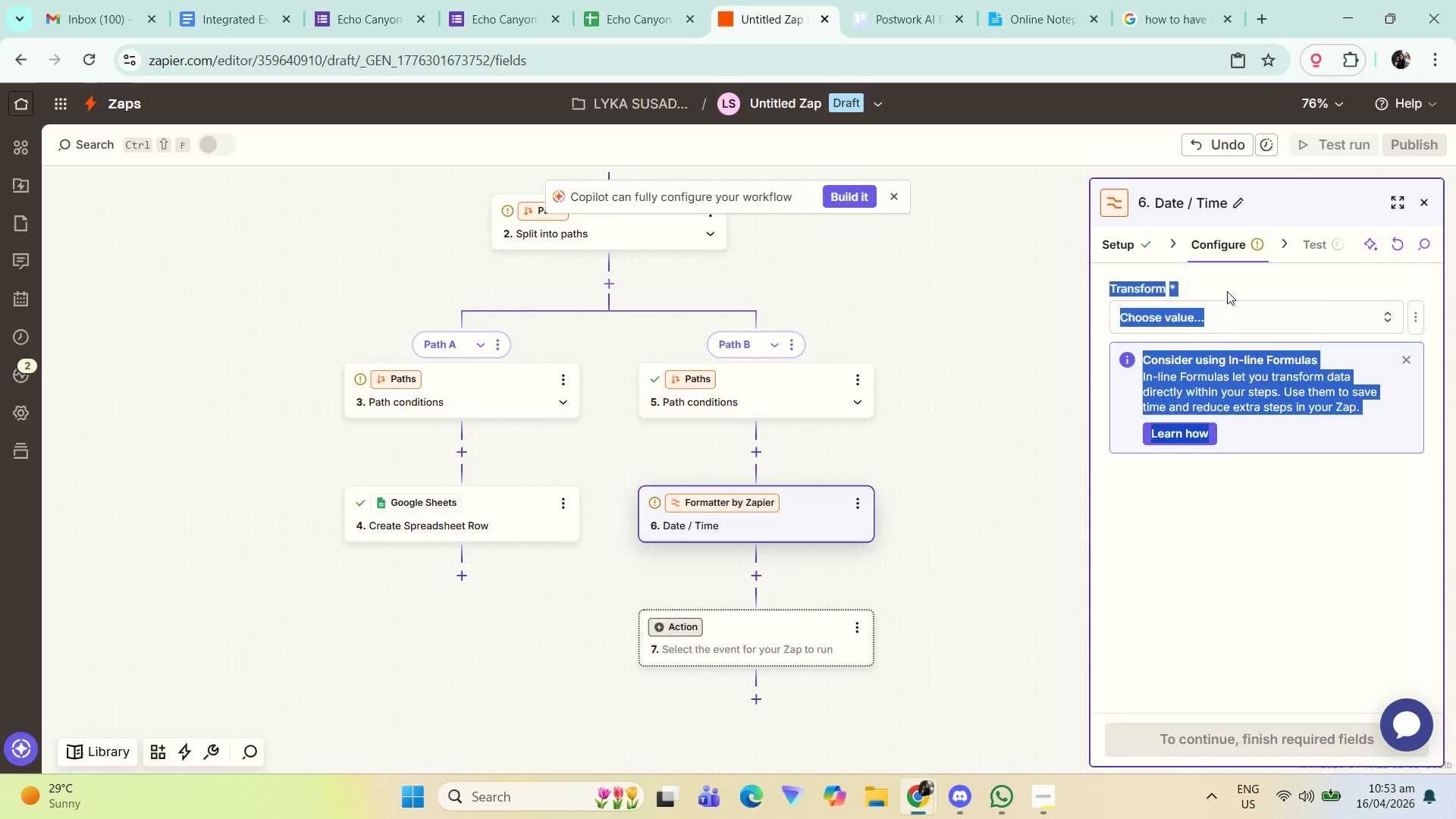 
double_click([1227, 291])
 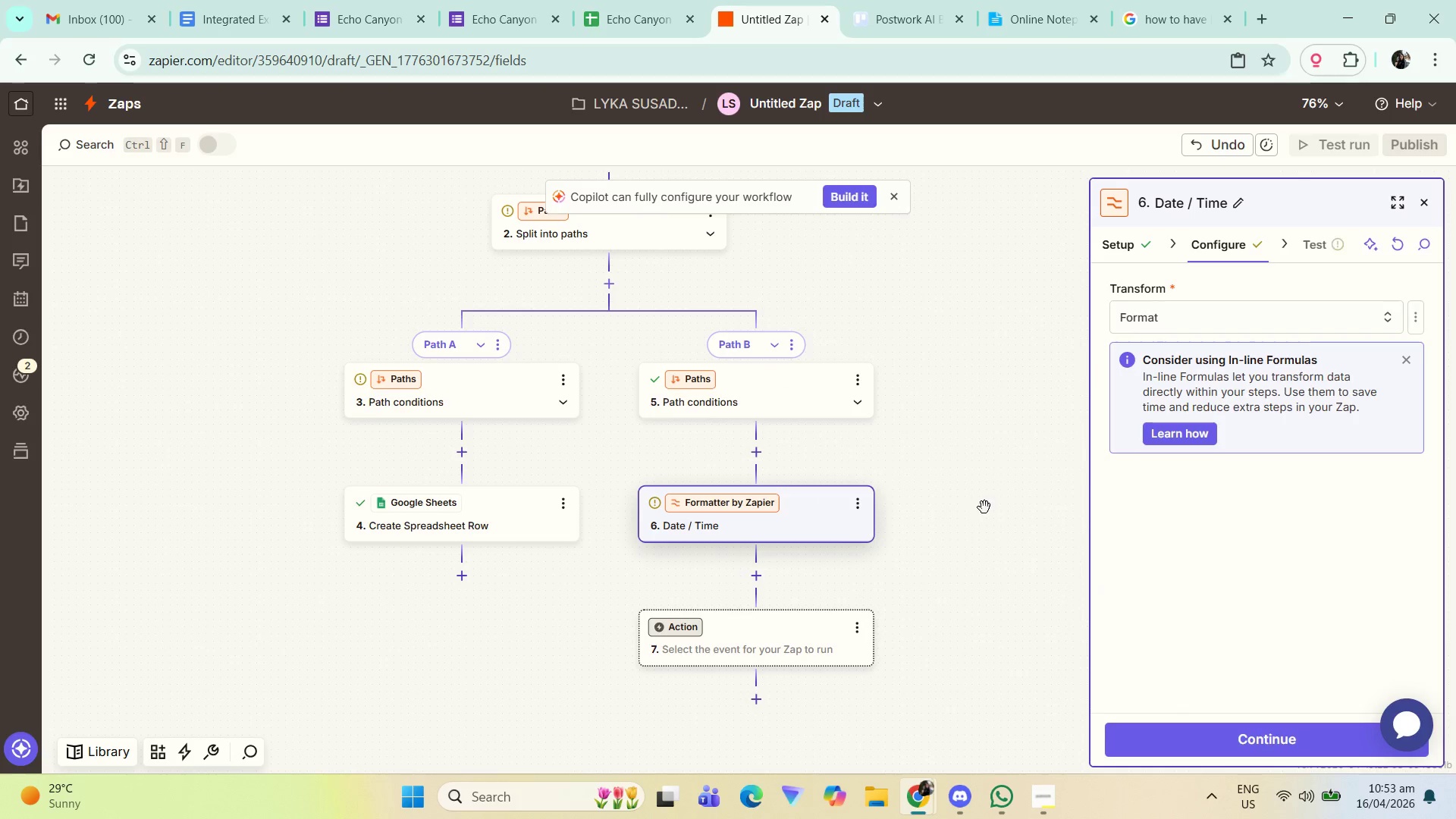 
left_click([1225, 752])
 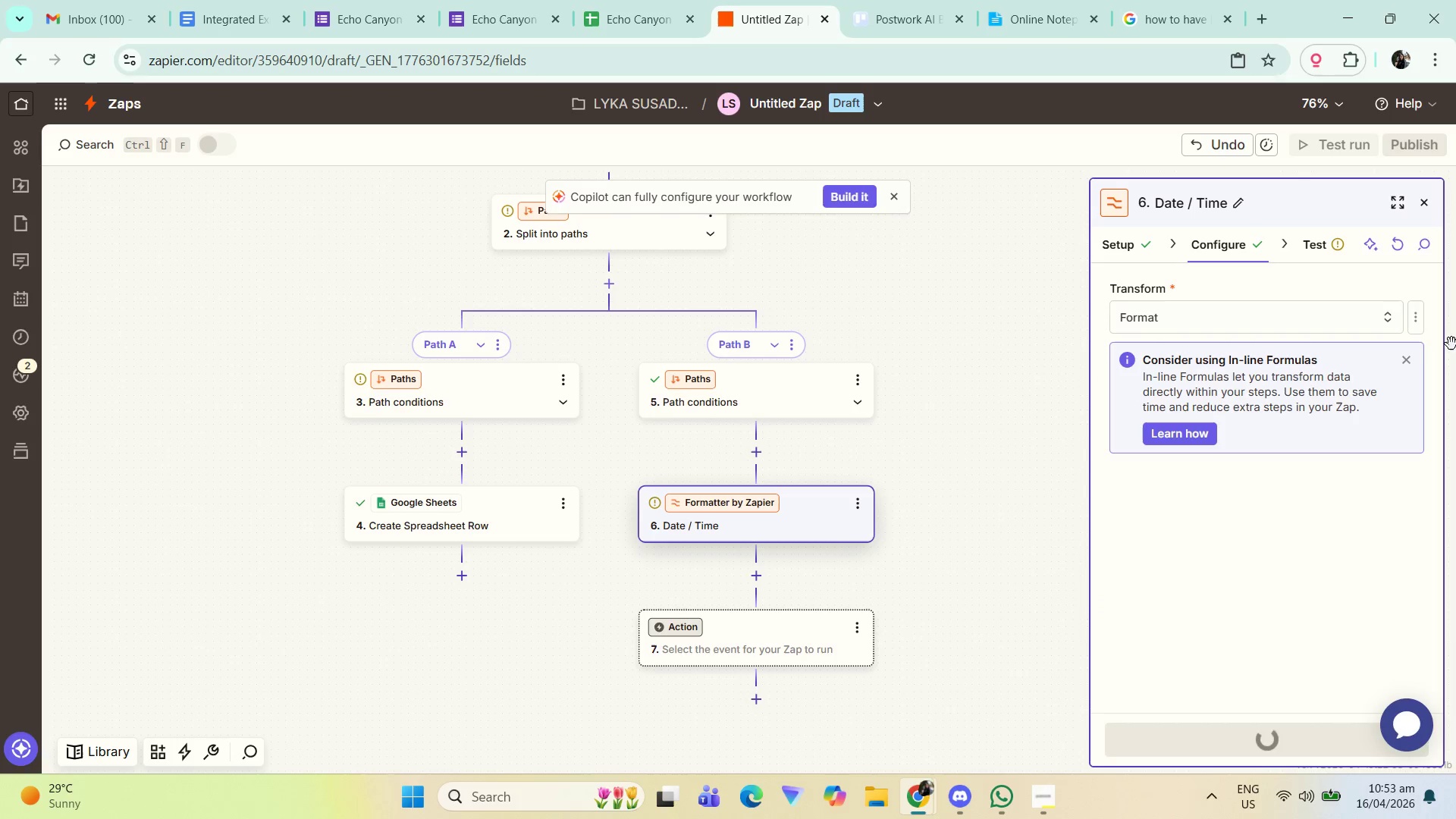 
left_click([1401, 356])
 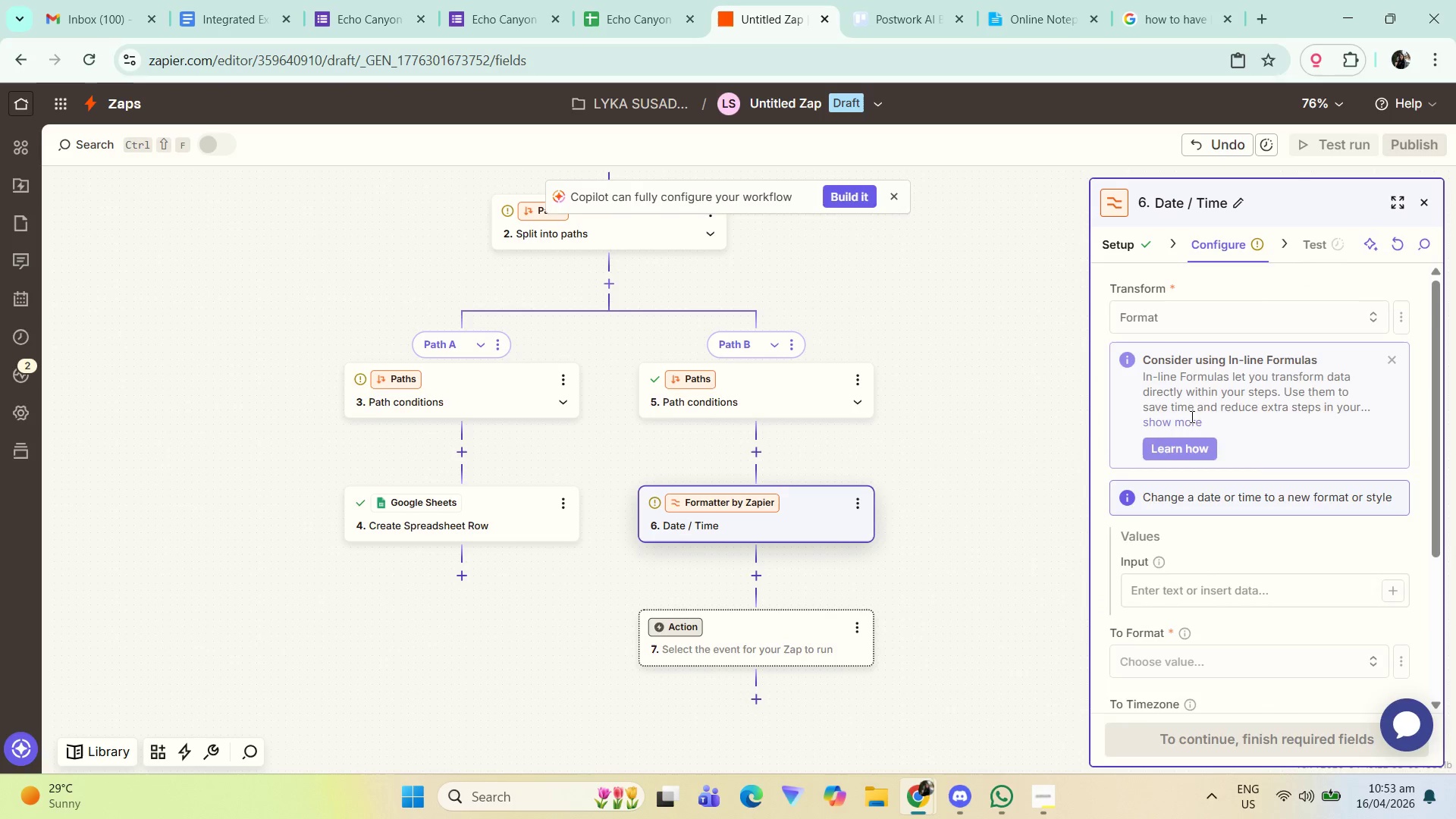 
left_click([1240, 408])
 